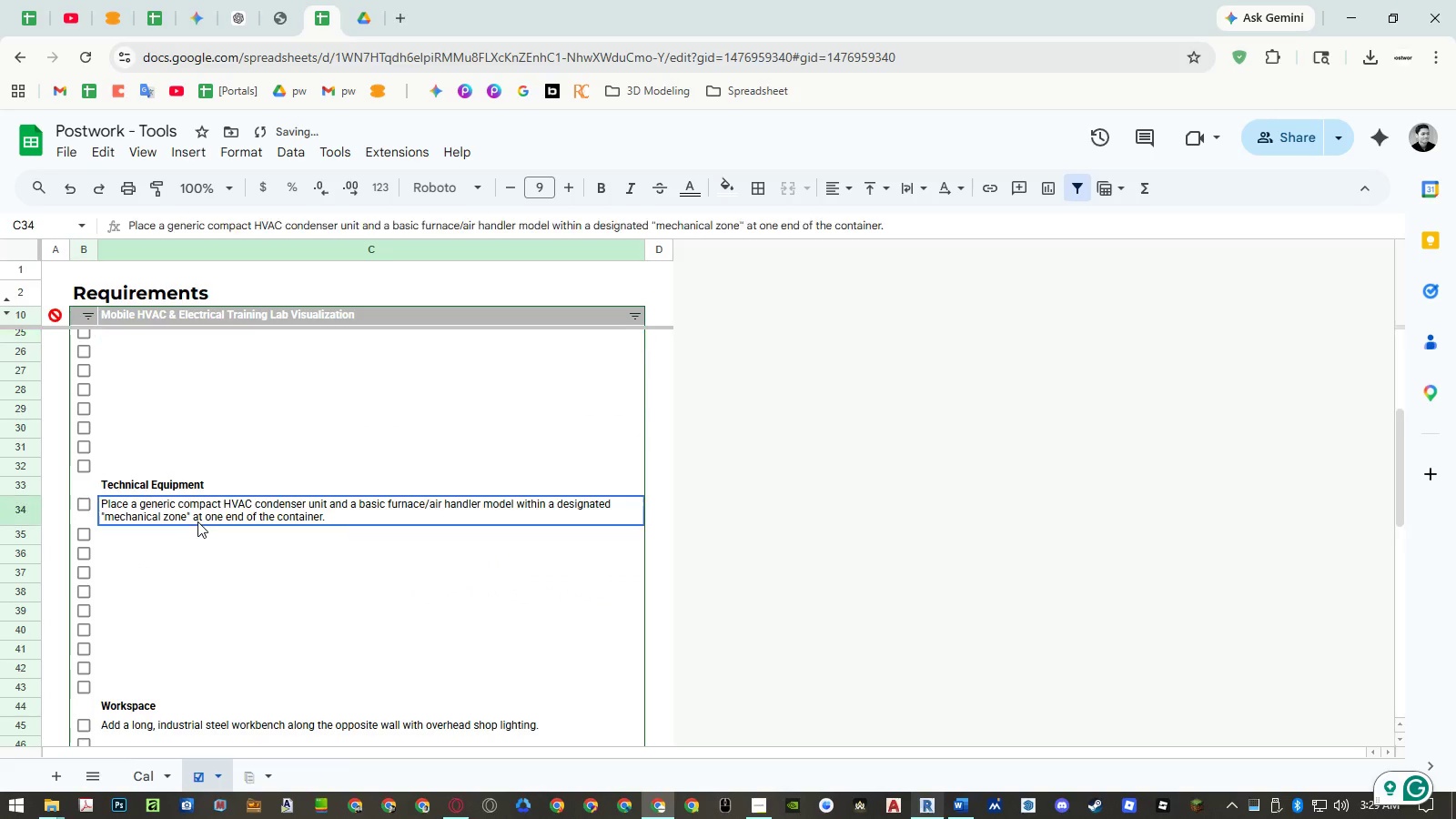 
double_click([197, 521])
 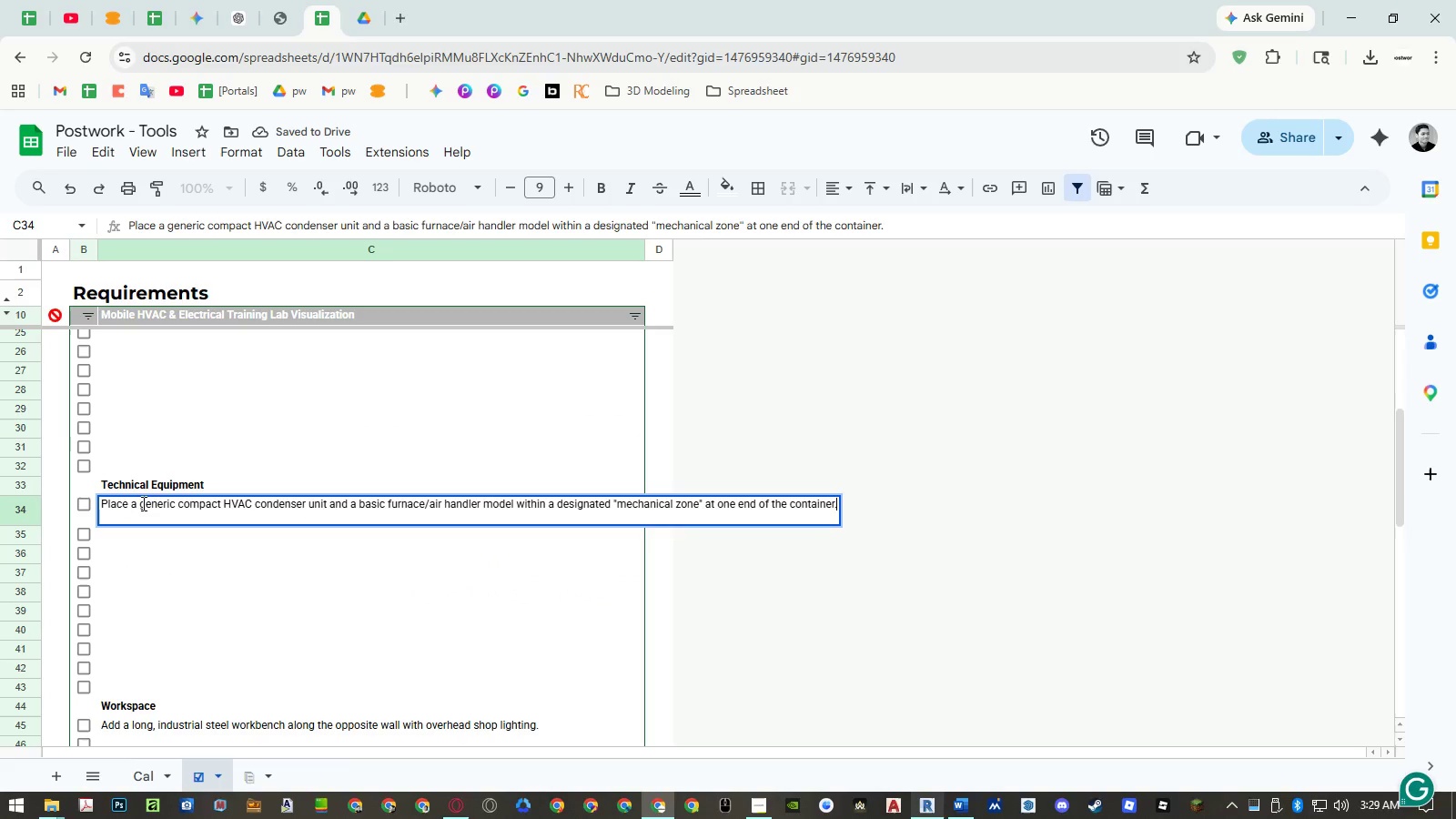 
left_click([288, 460])
 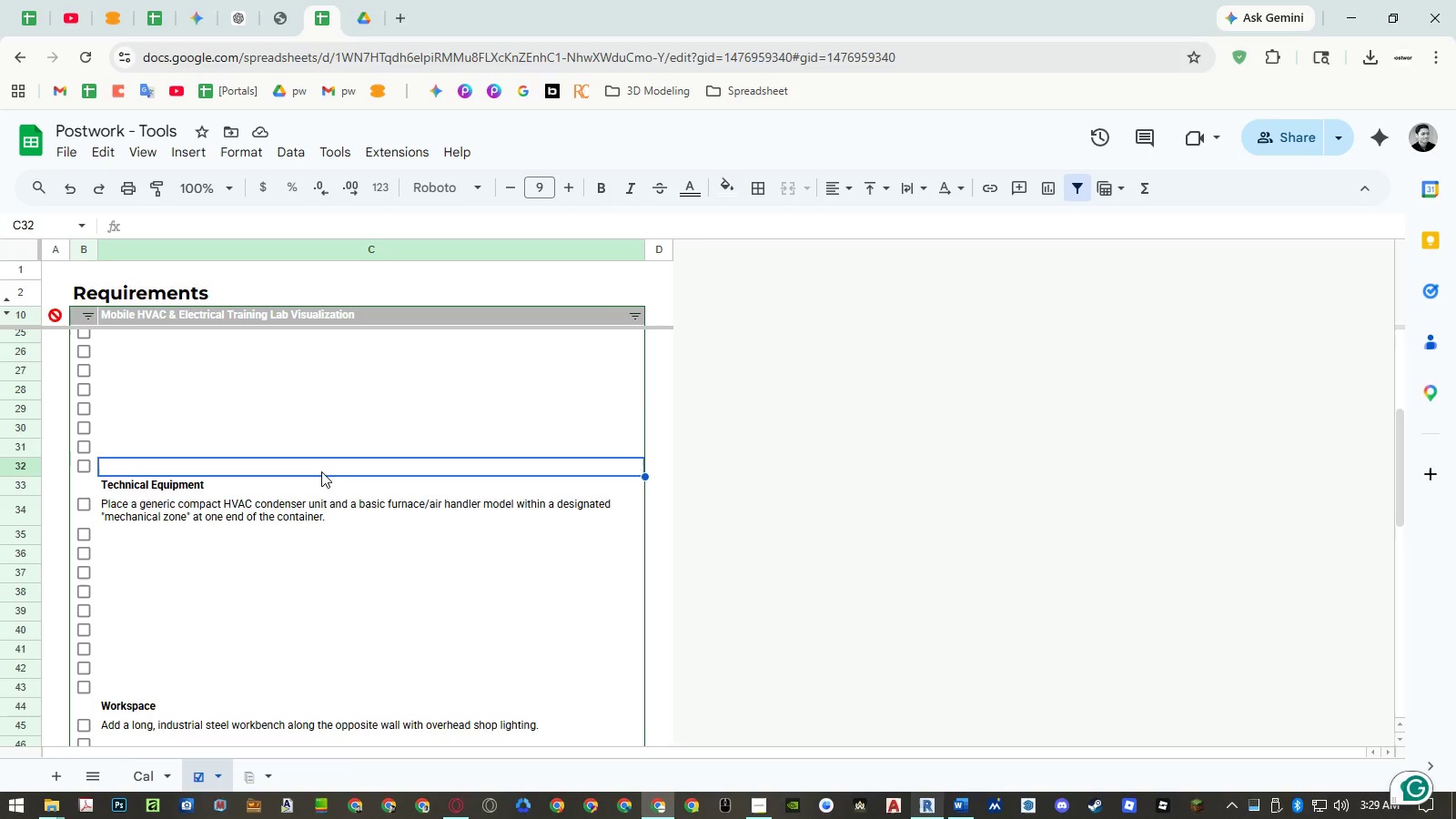 
scroll: coordinate [334, 472], scroll_direction: up, amount: 5.0
 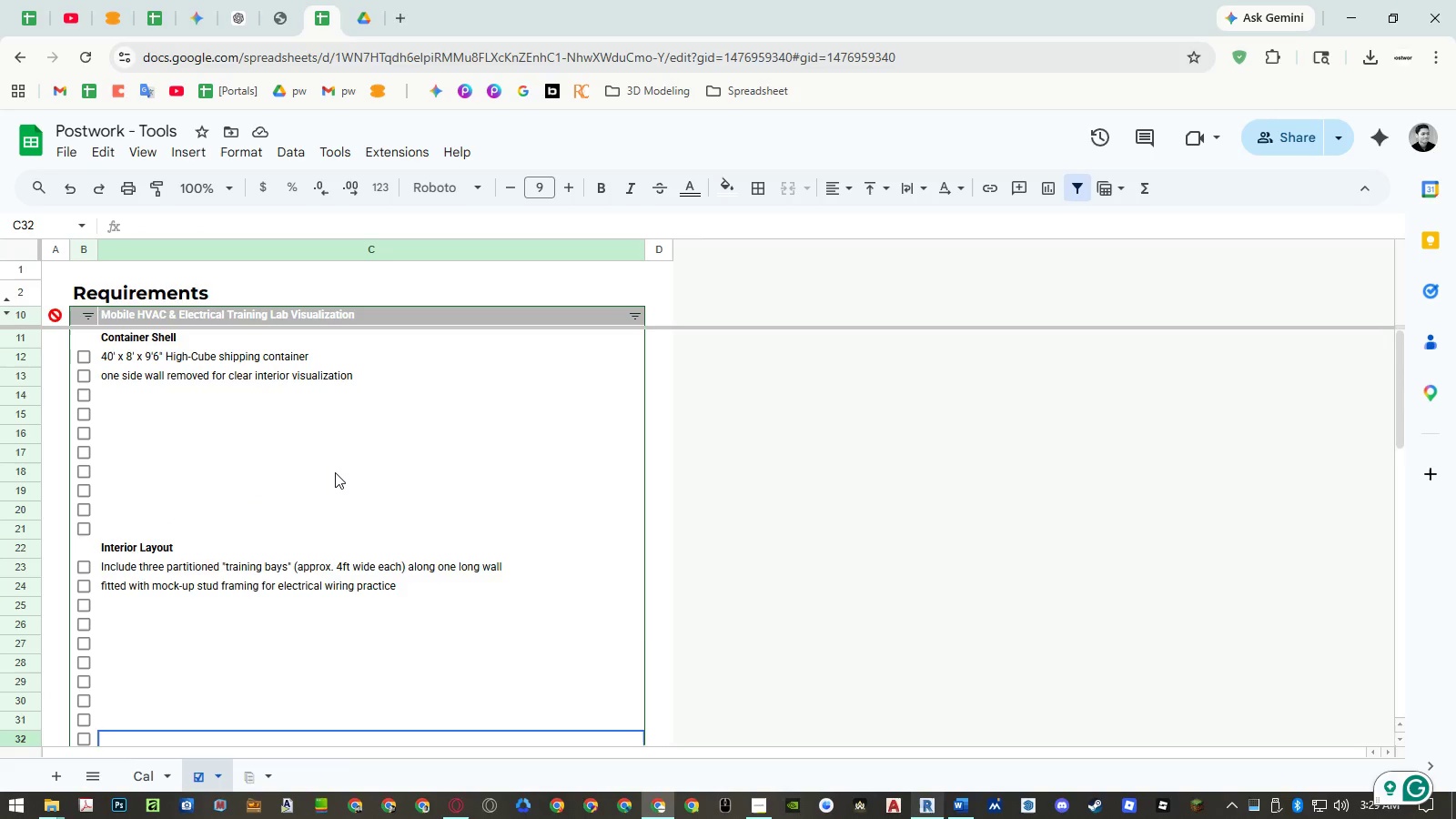 
scroll: coordinate [335, 472], scroll_direction: down, amount: 2.0
 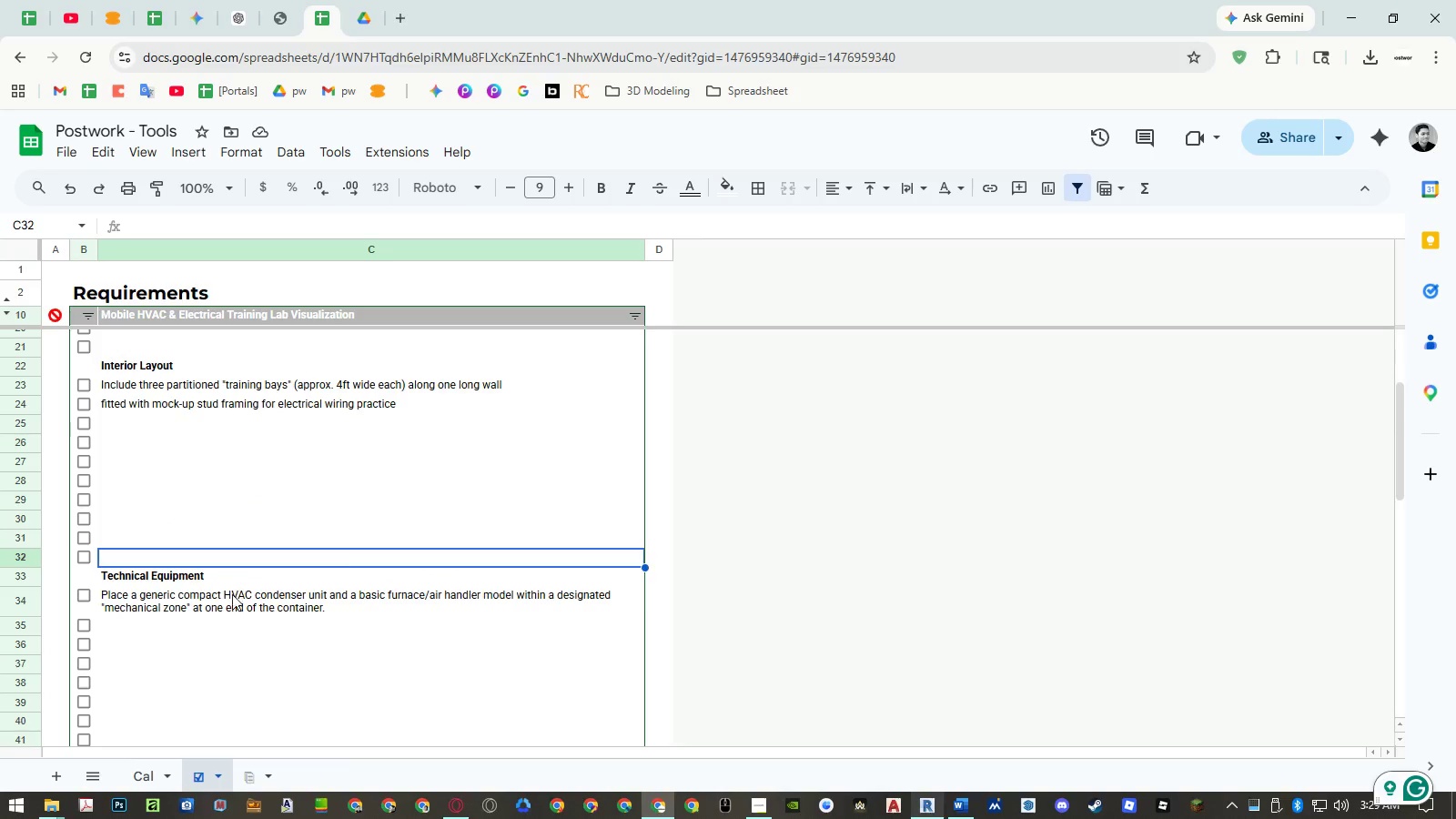 
double_click([232, 594])
 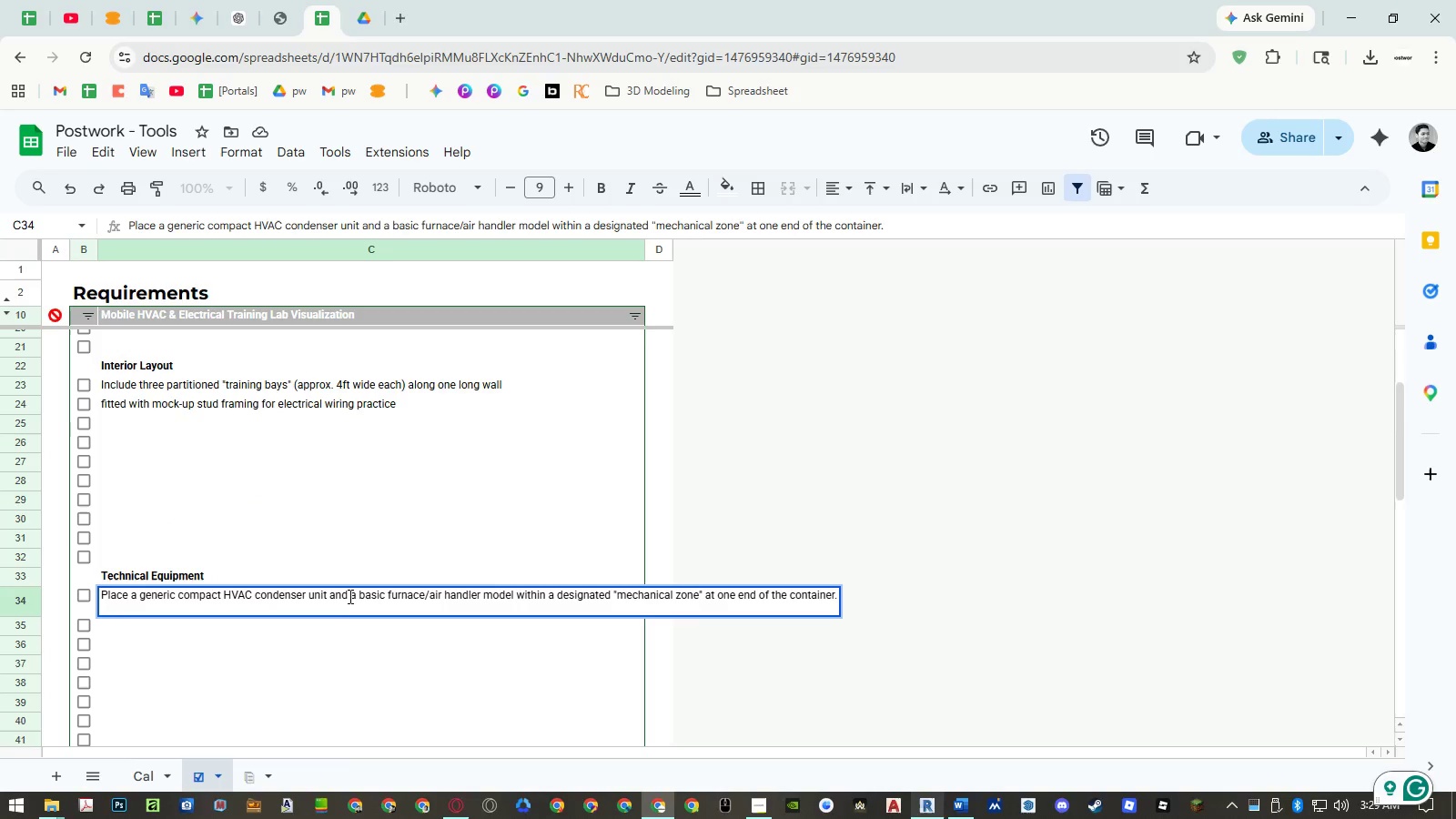 
left_click_drag(start_coordinate=[349, 596], to_coordinate=[1103, 628])
 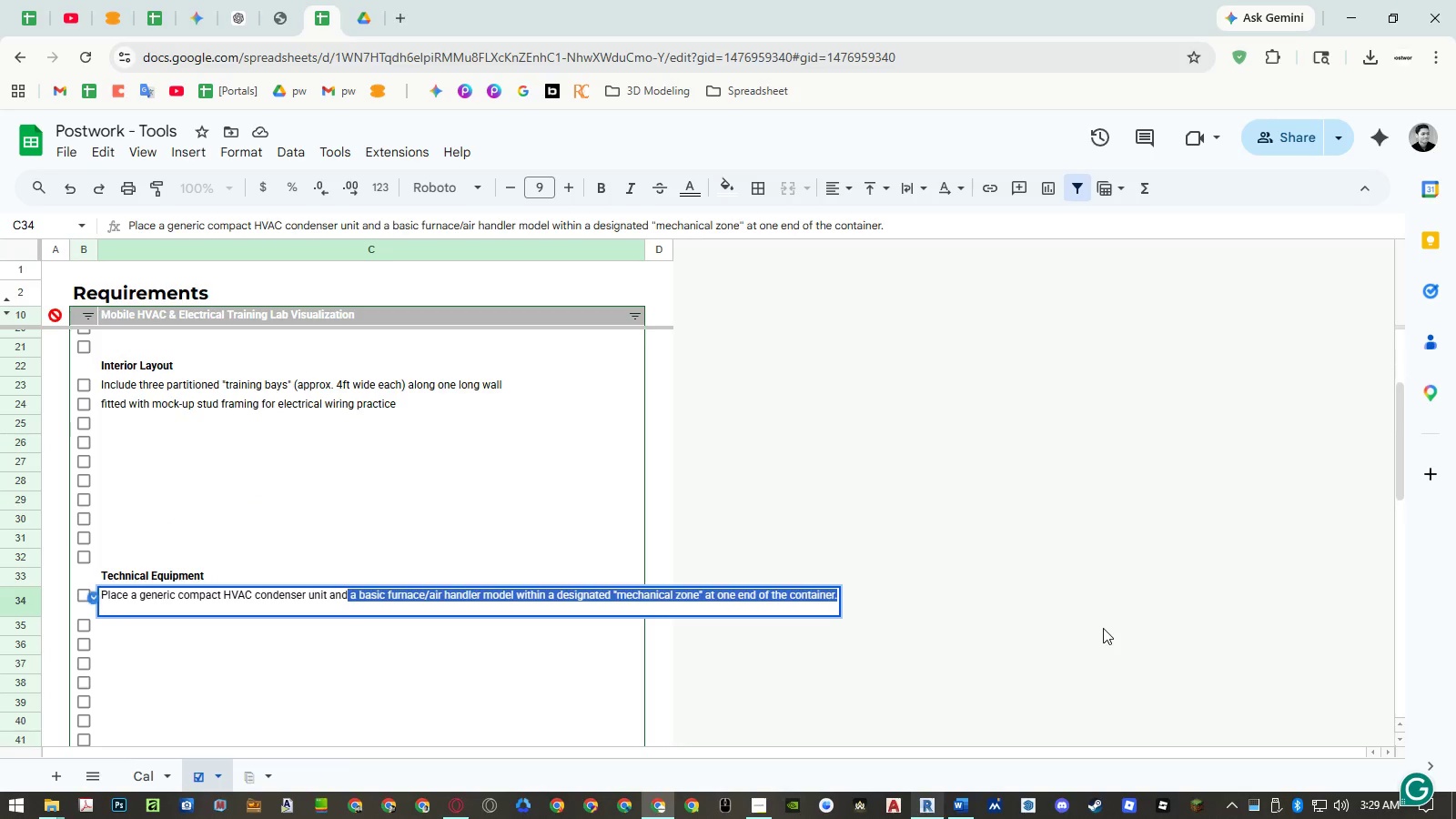 
hold_key(key=ControlLeft, duration=1.01)
 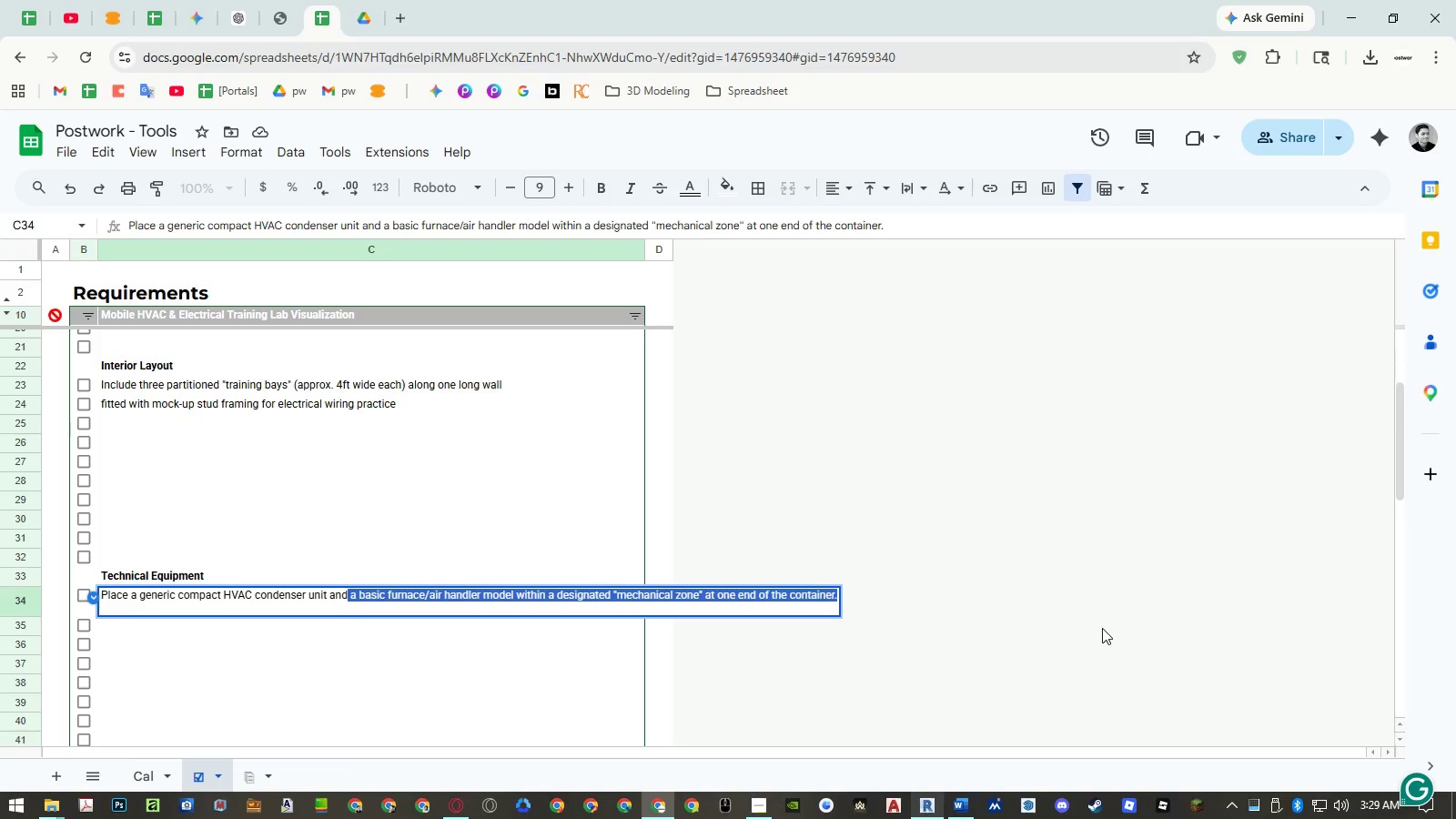 
key(ArrowLeft)
 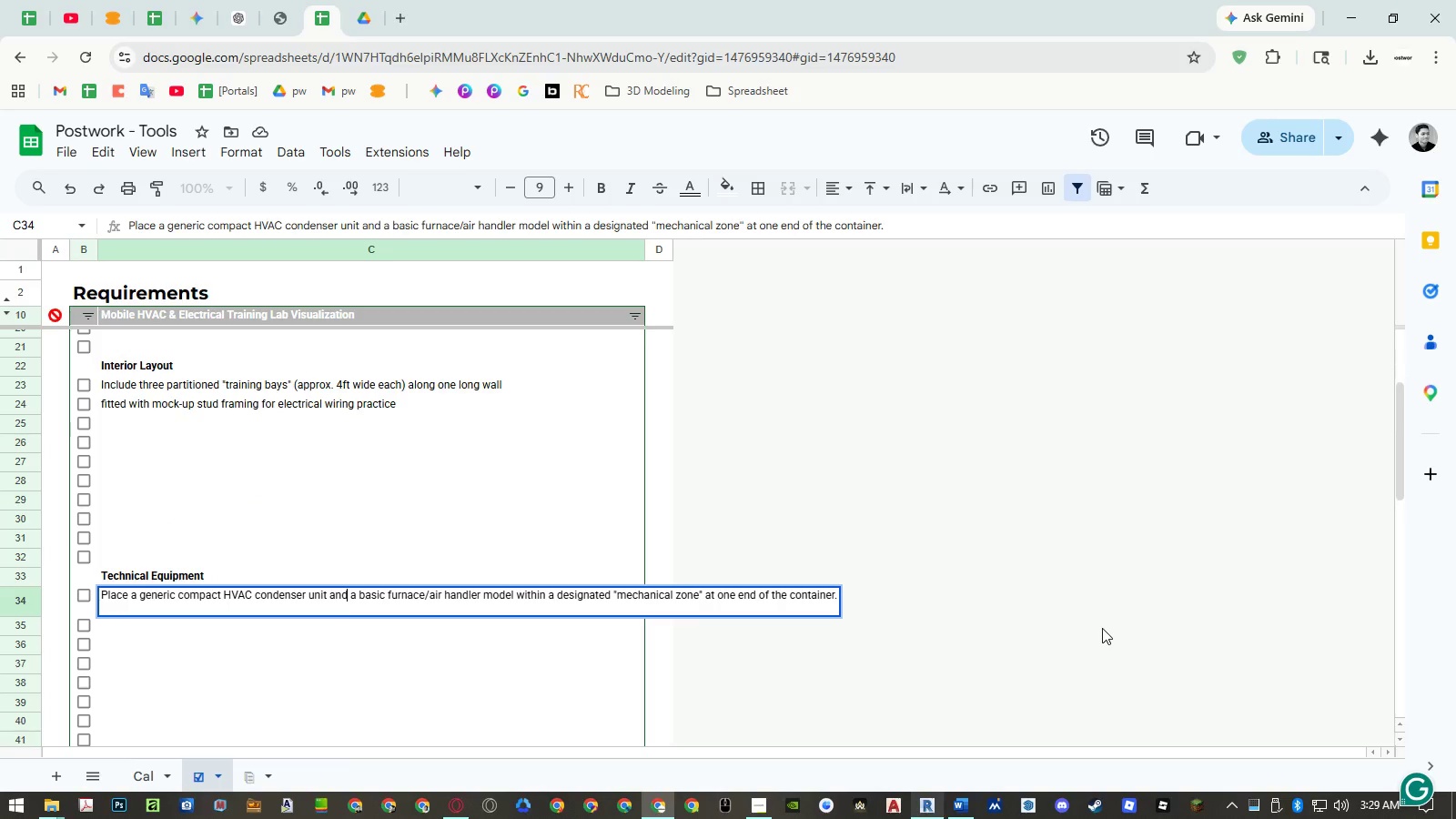 
key(ArrowRight)
 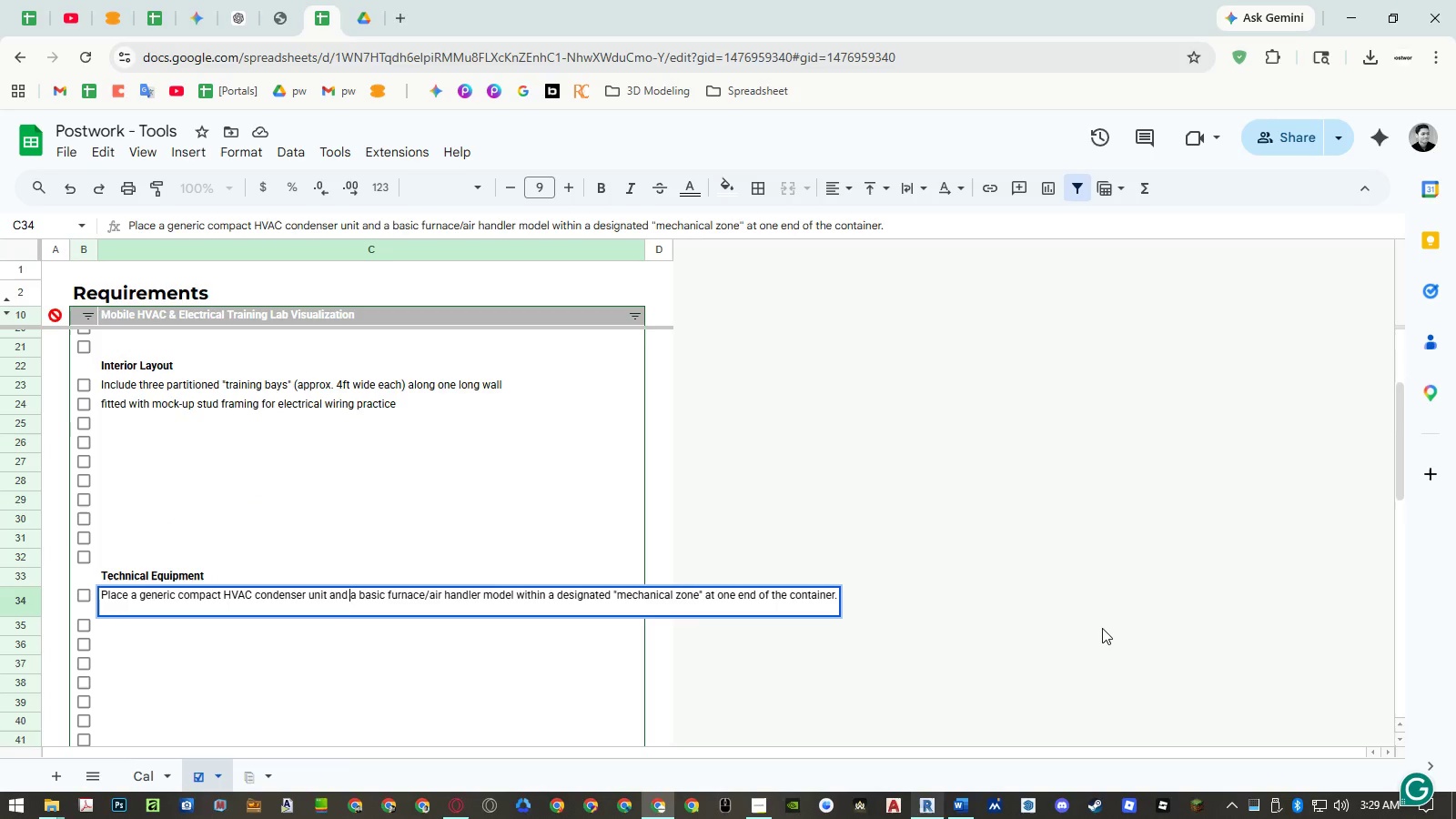 
key(Control+Shift+ArrowDown)
 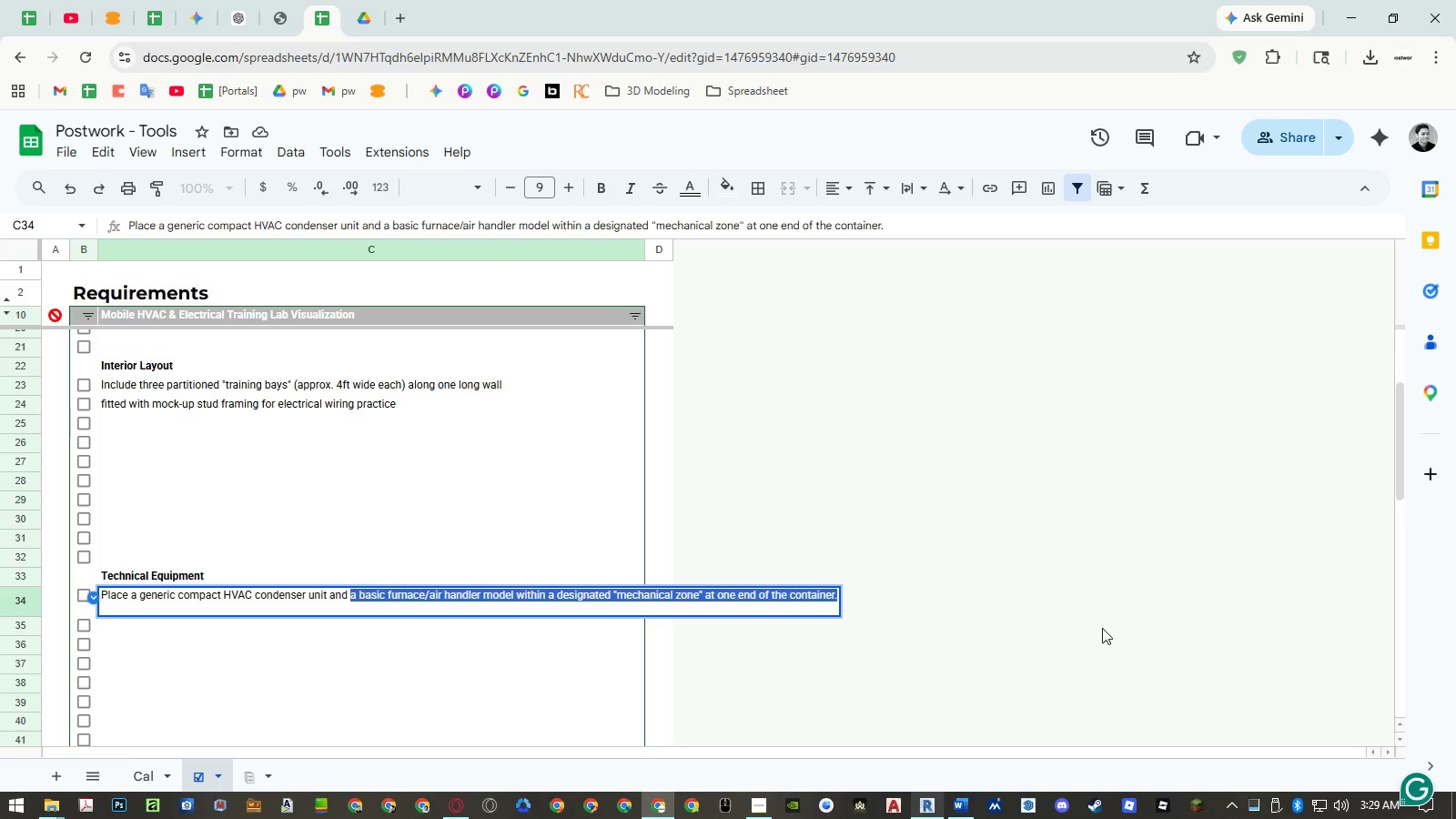 
key(Control+X)
 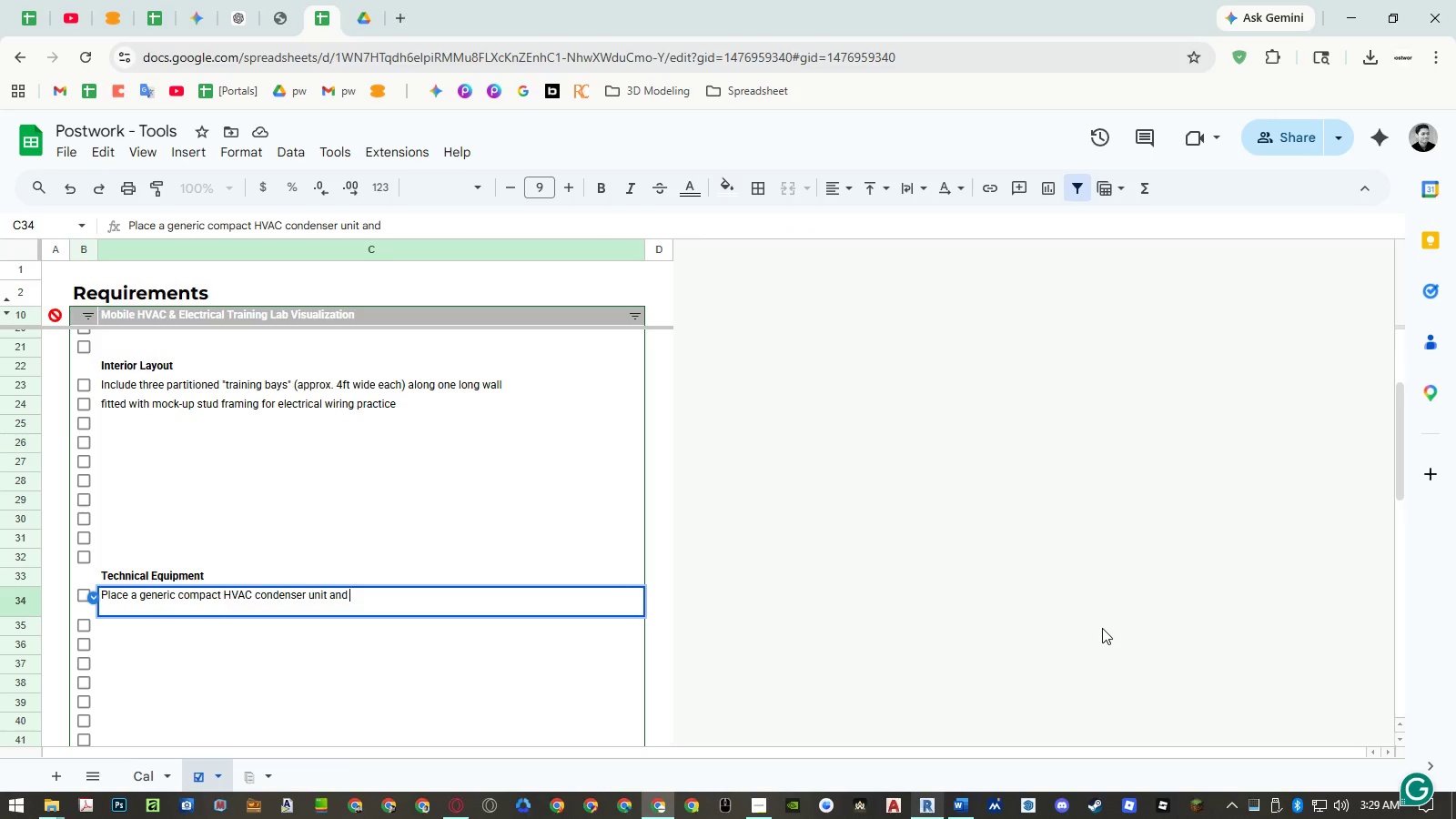 
key(Backspace)
 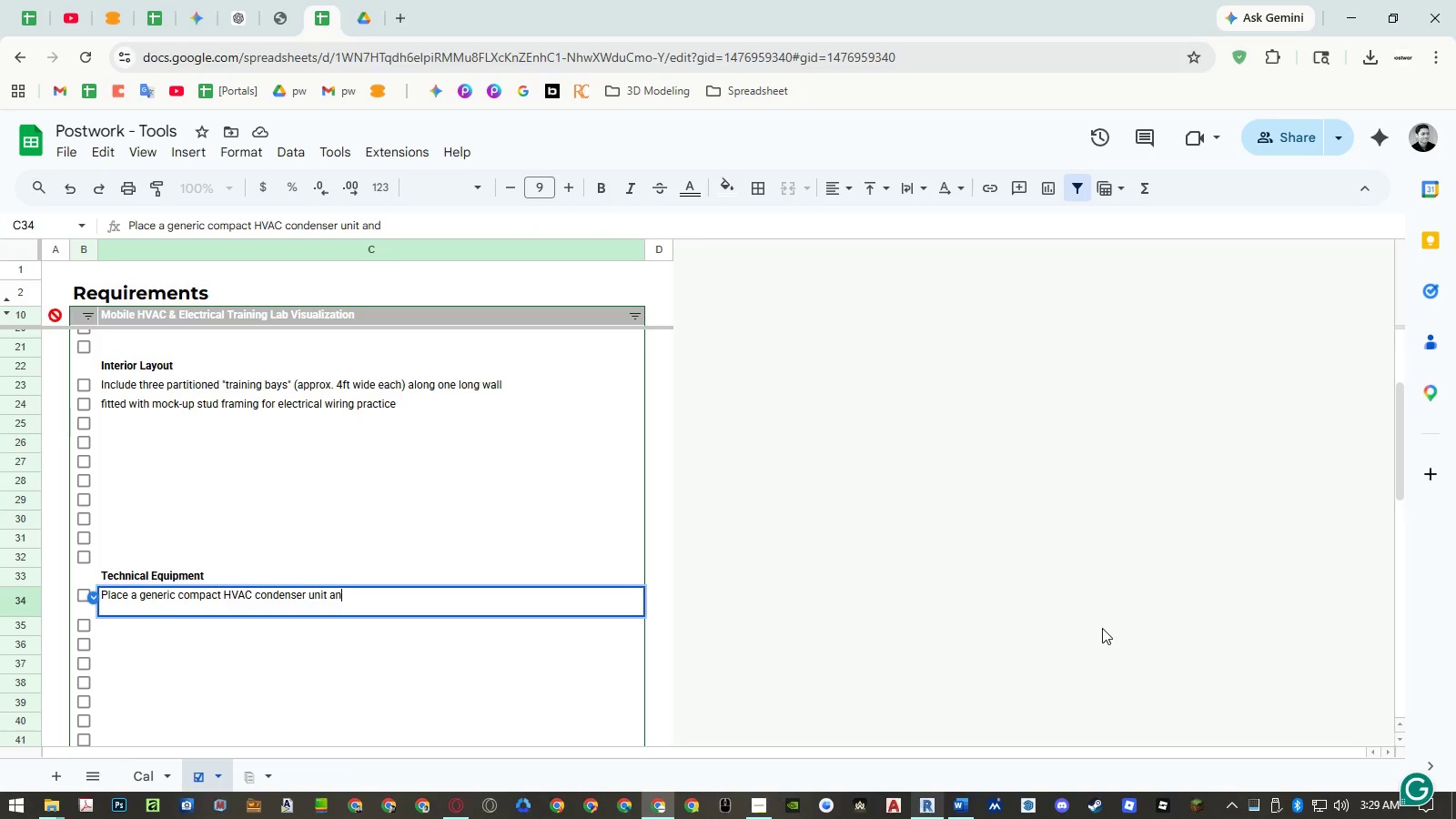 
key(Backspace)
 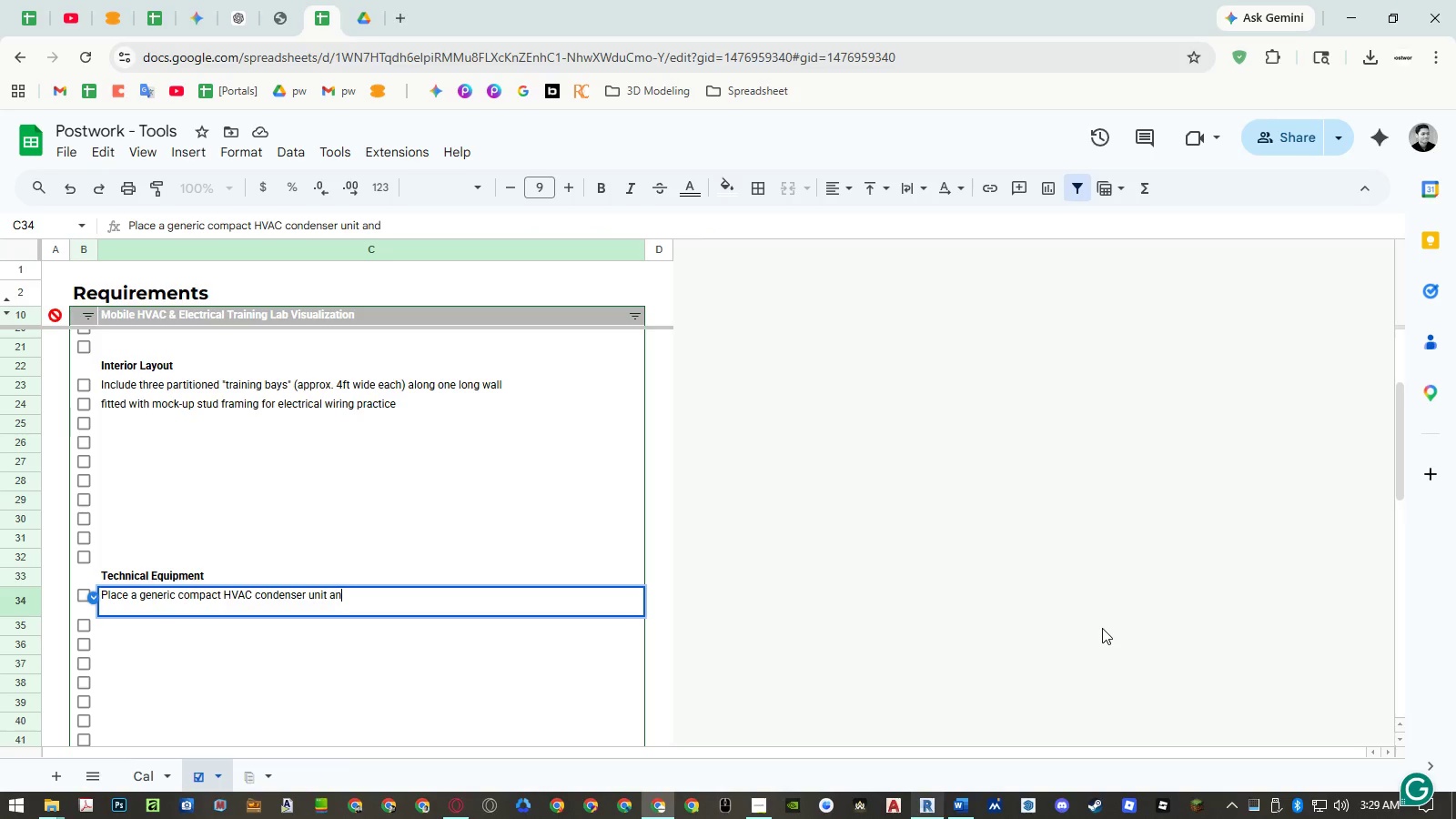 
key(Backspace)
 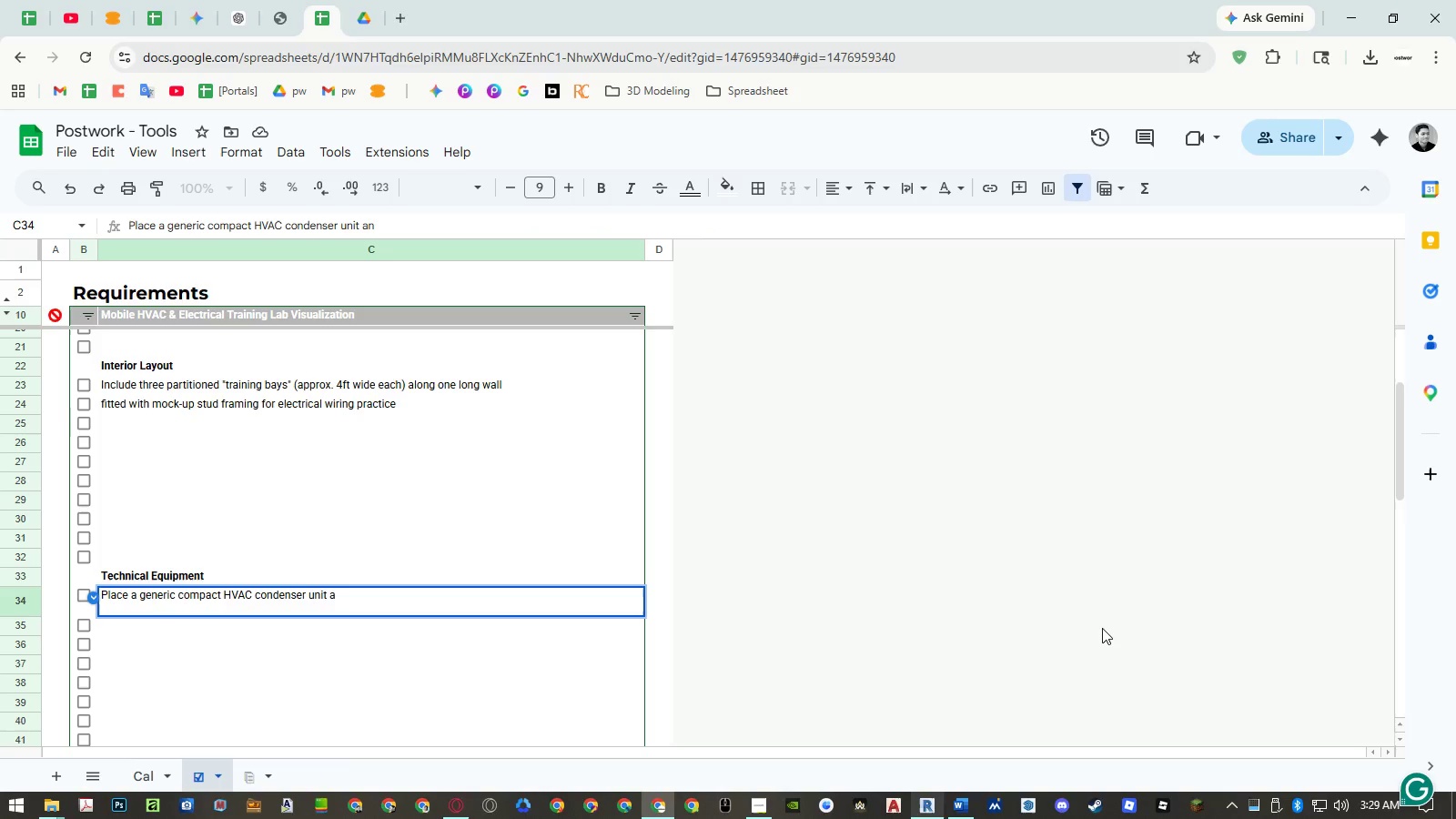 
key(Backspace)
 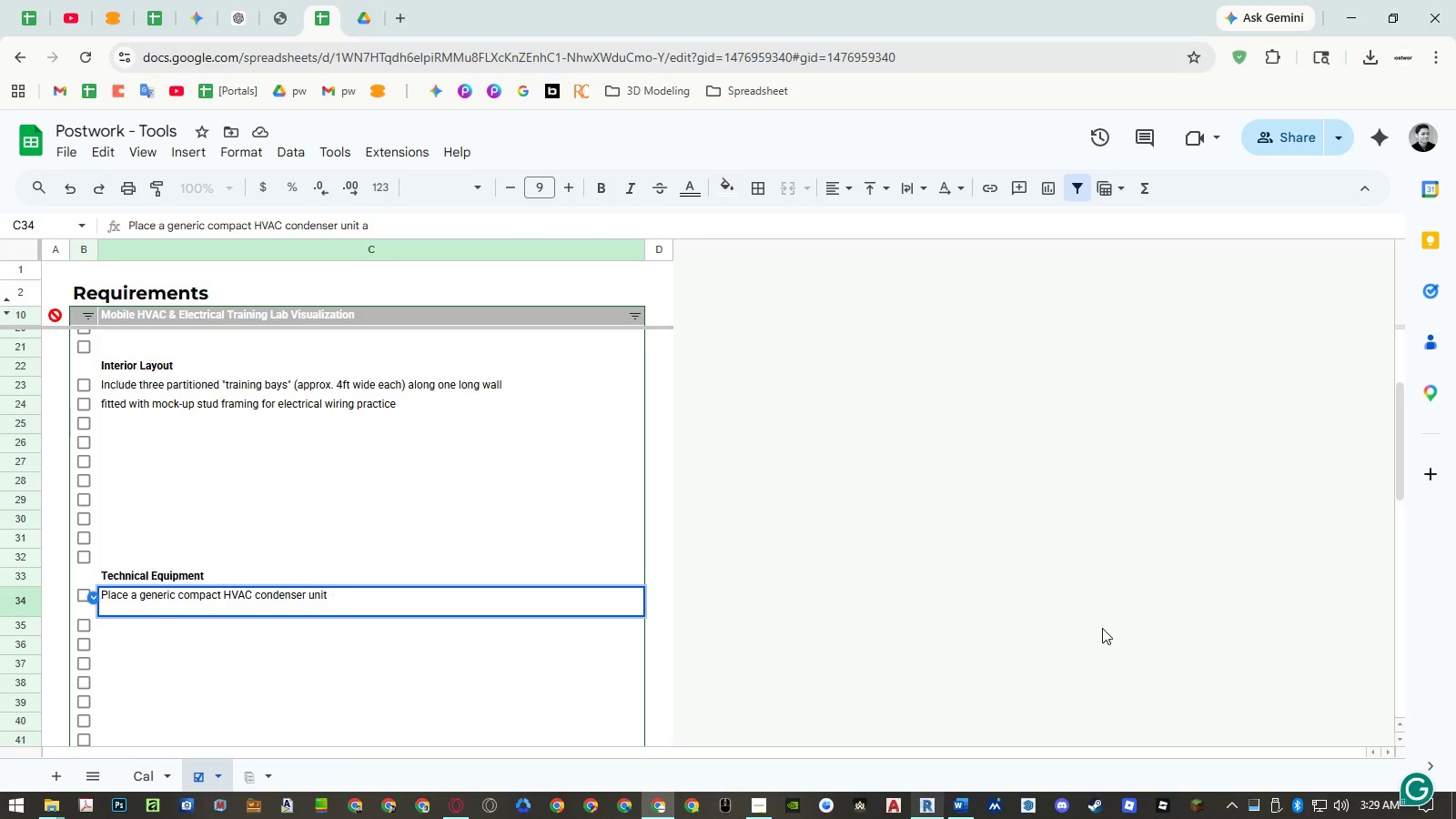 
key(Backspace)
 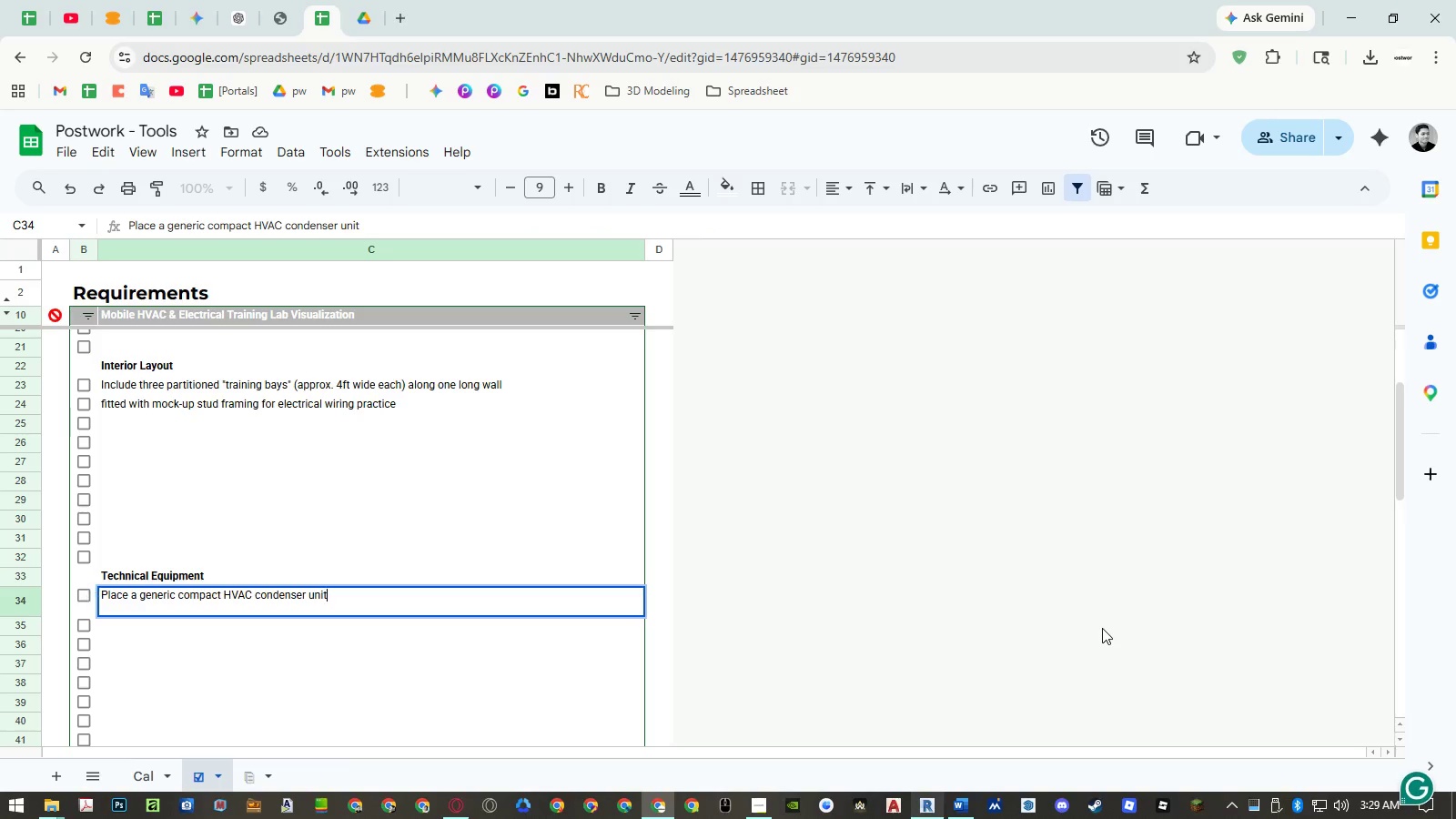 
key(Enter)
 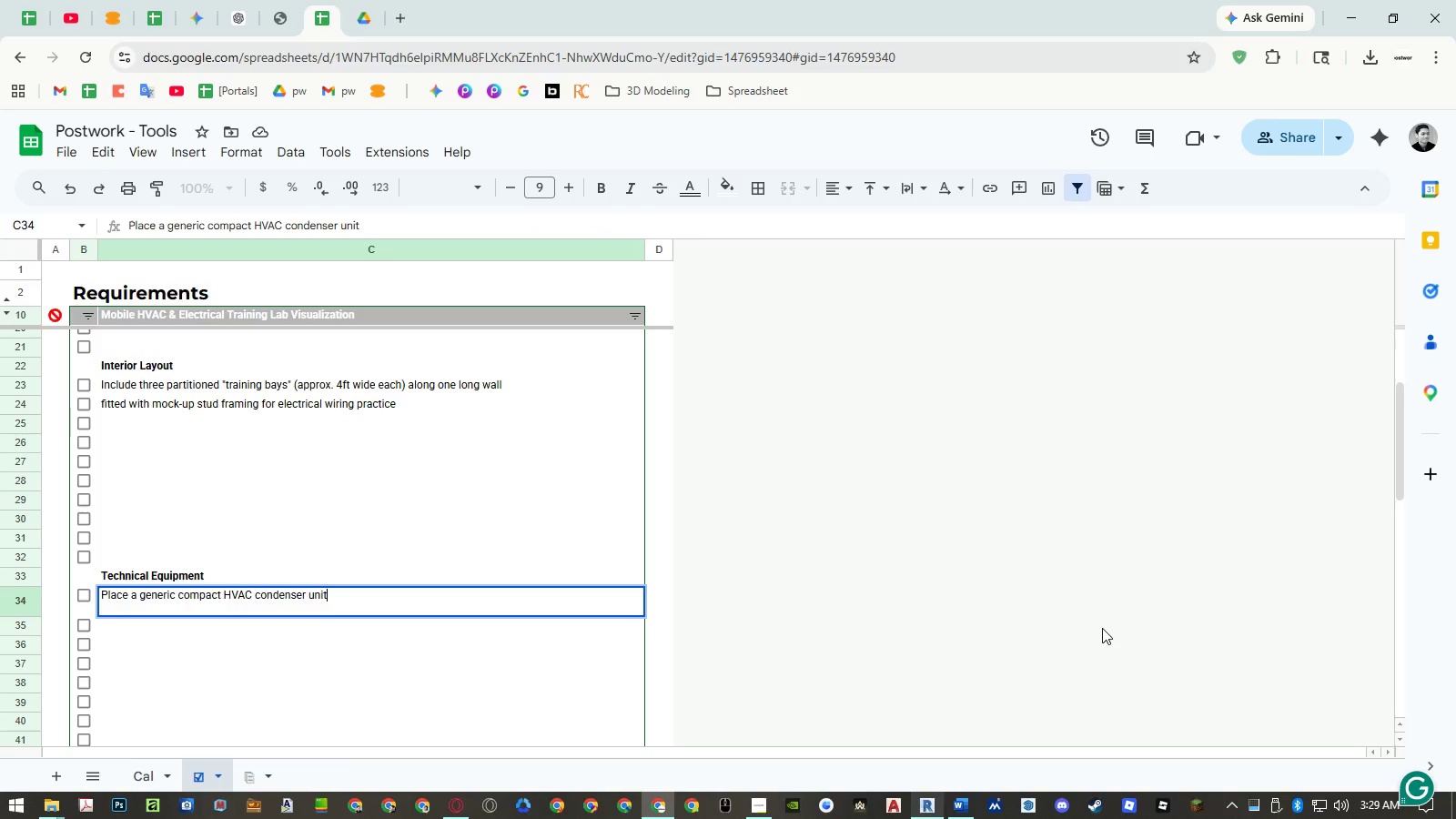 
key(Control+Shift+V)
 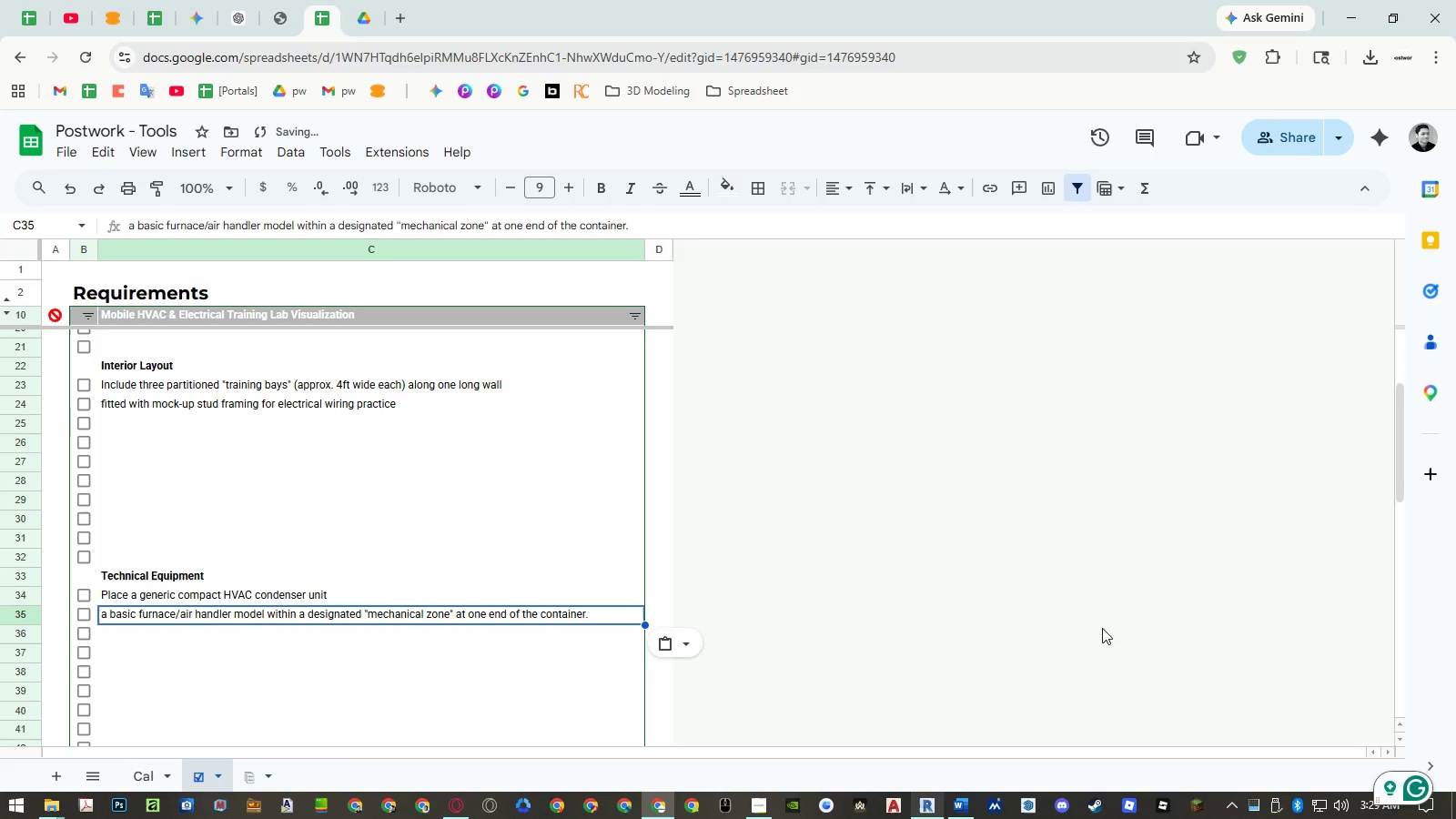 
key(Enter)
 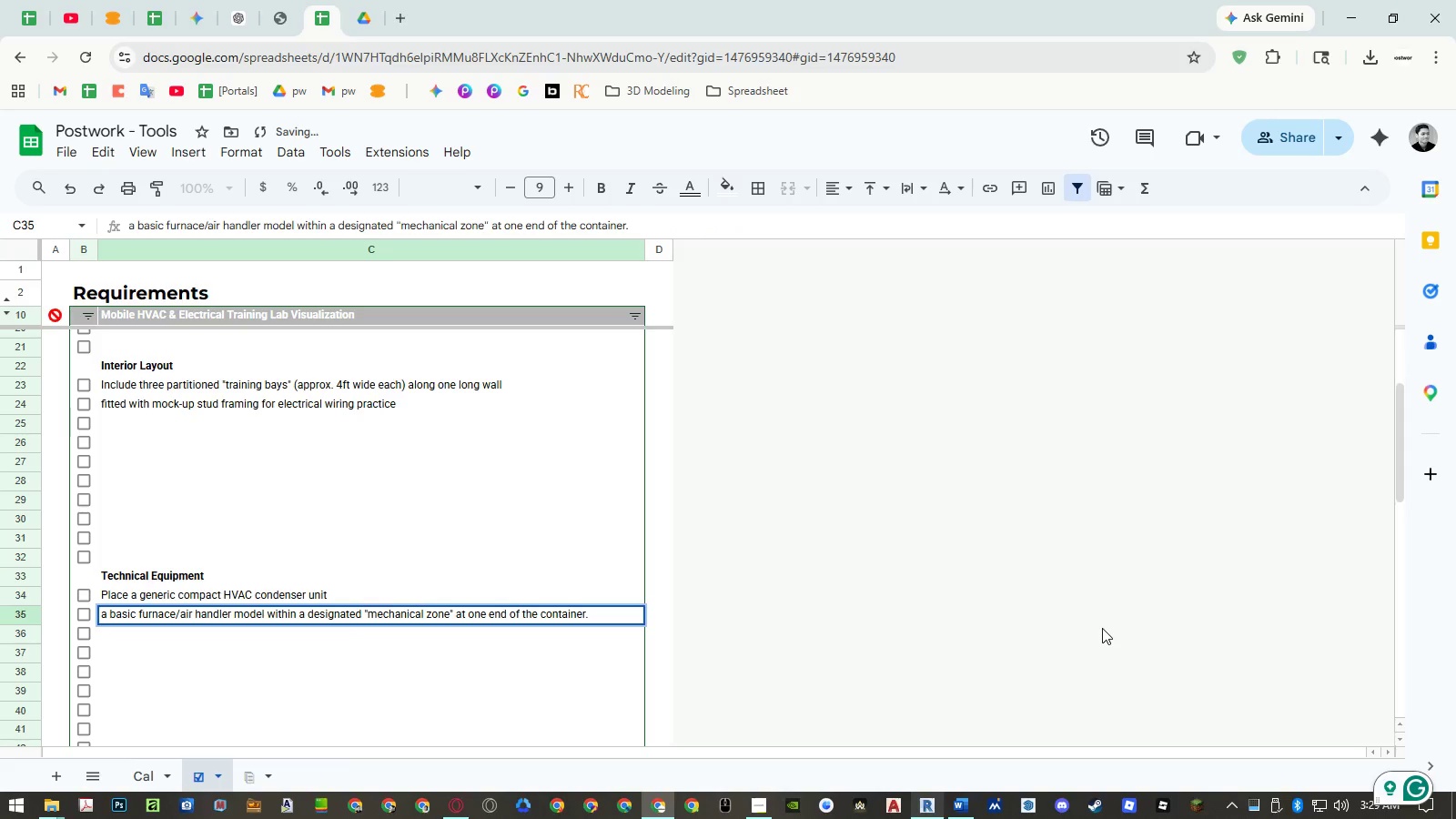 
key(Backspace)
 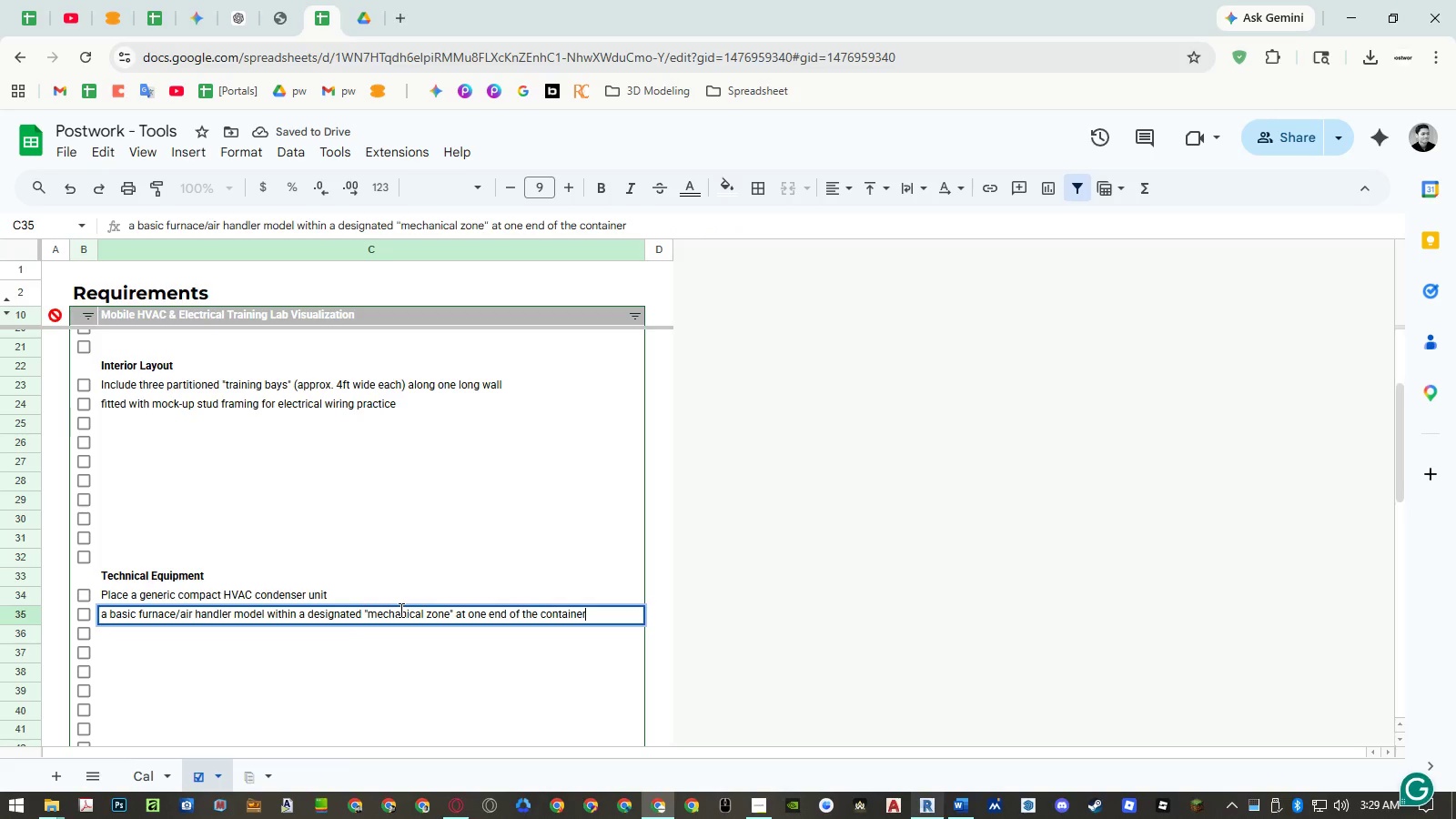 
wait(8.05)
 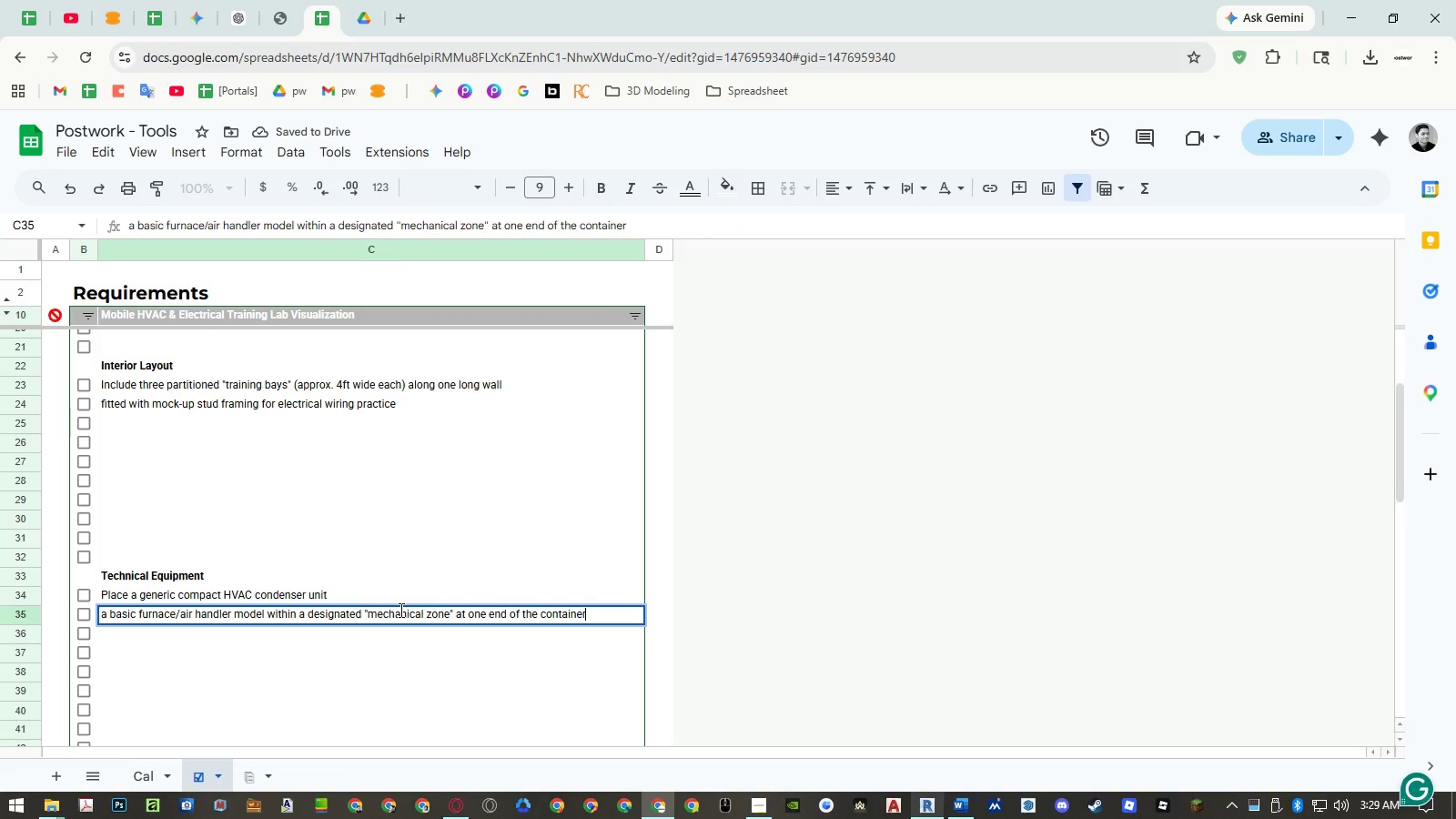 
left_click([402, 668])
 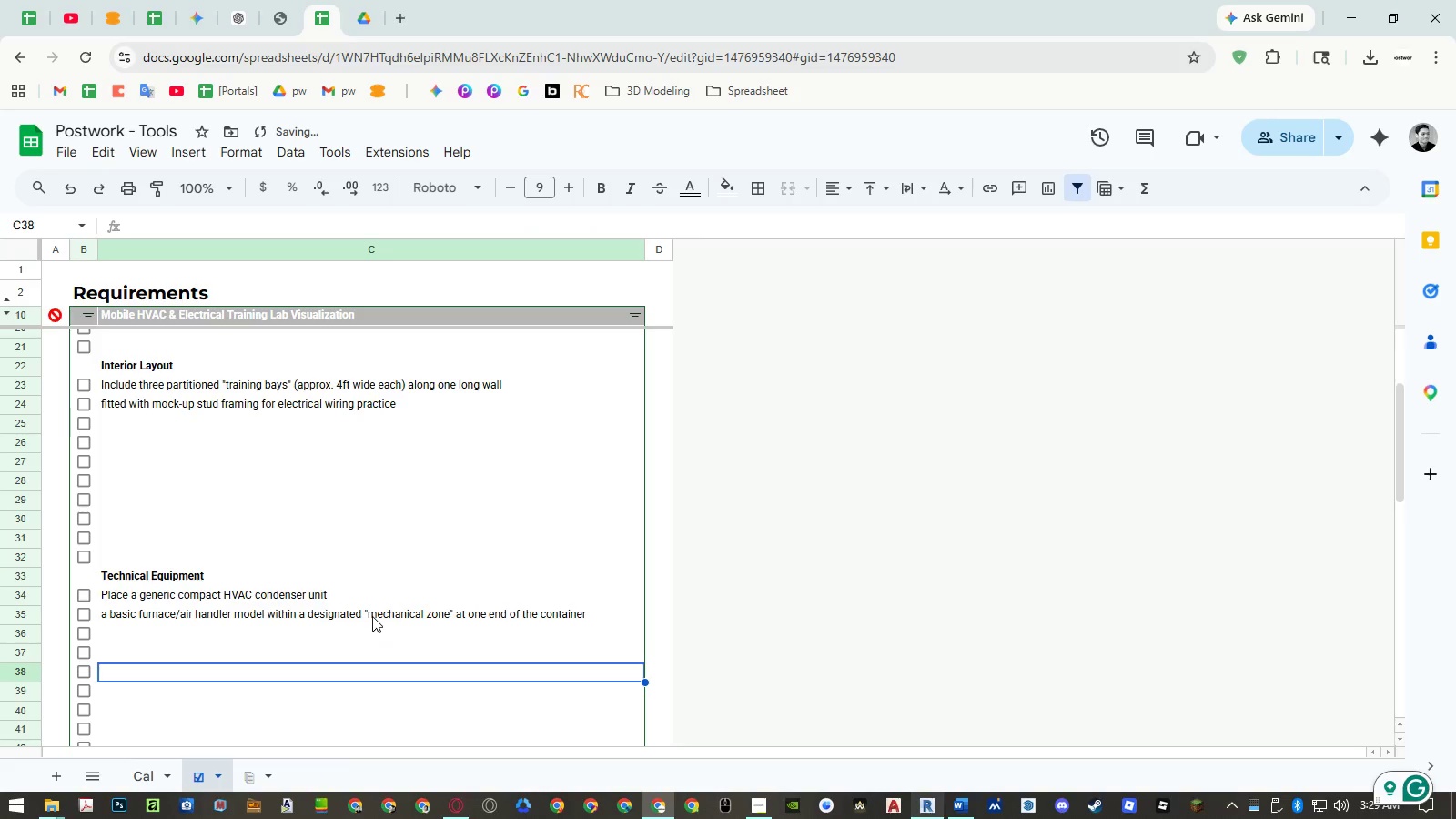 
key(Control+Z)
 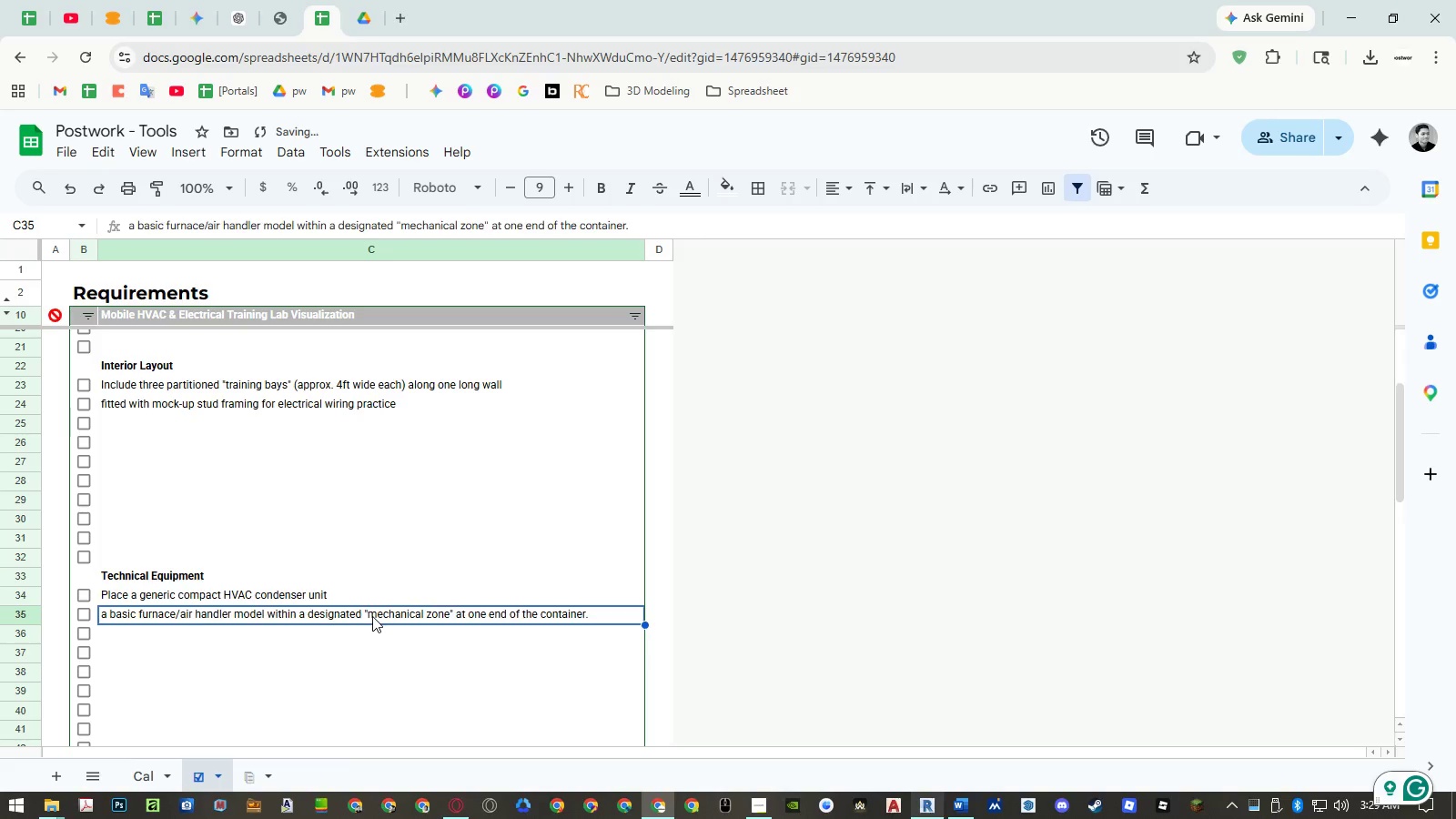 
key(Control+Z)
 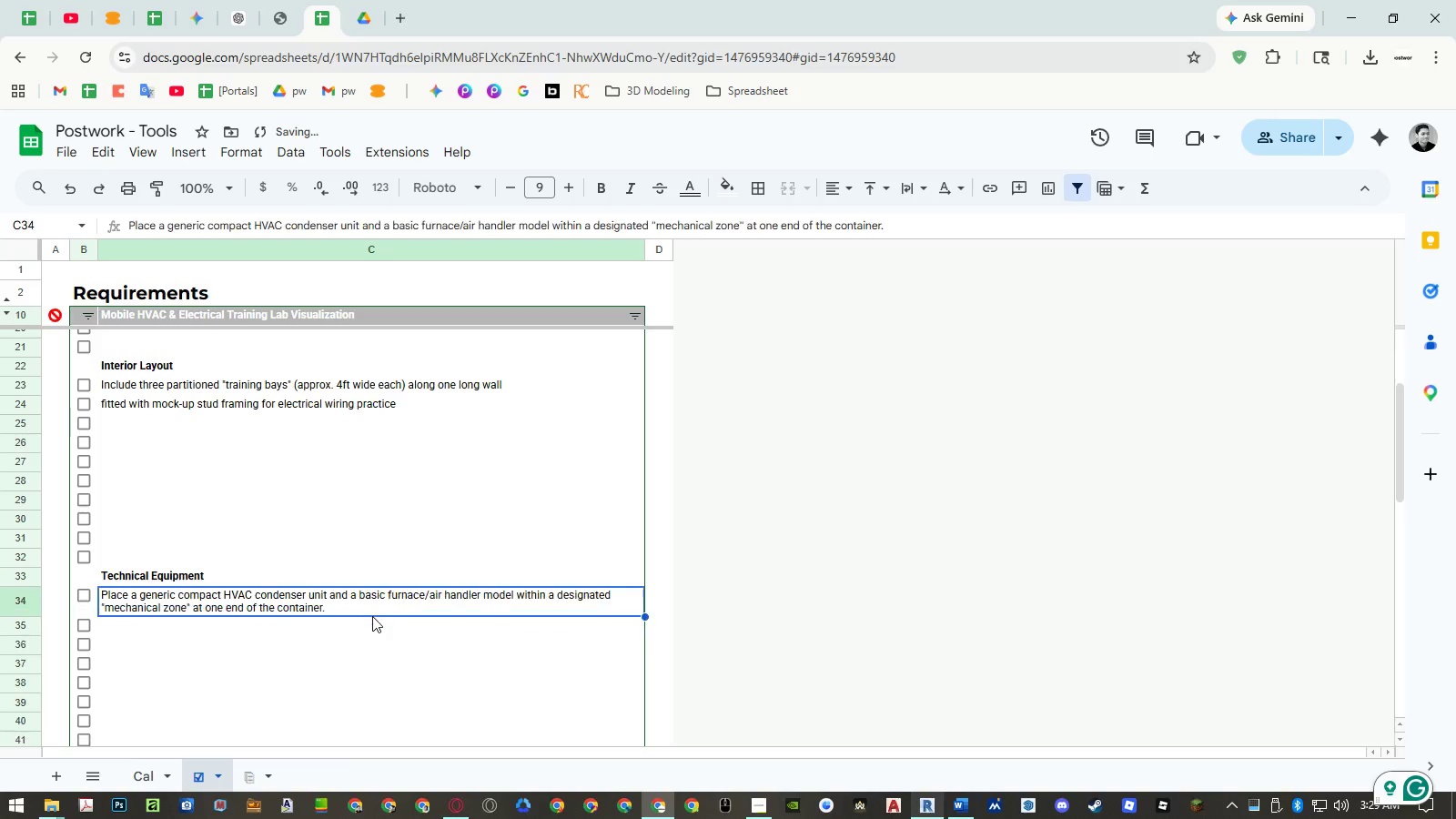 
key(Control+Z)
 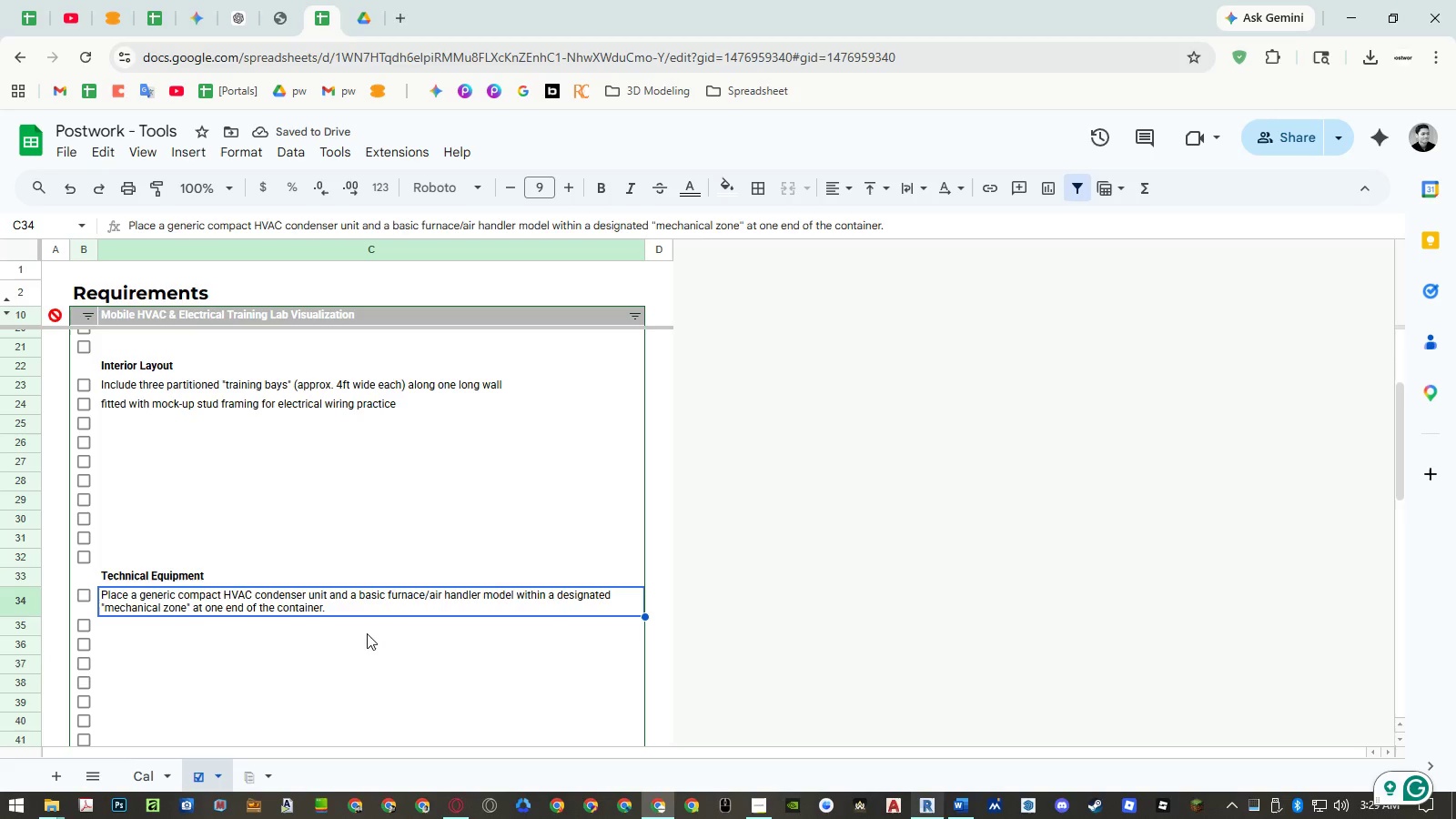 
scroll: coordinate [367, 633], scroll_direction: down, amount: 2.0
 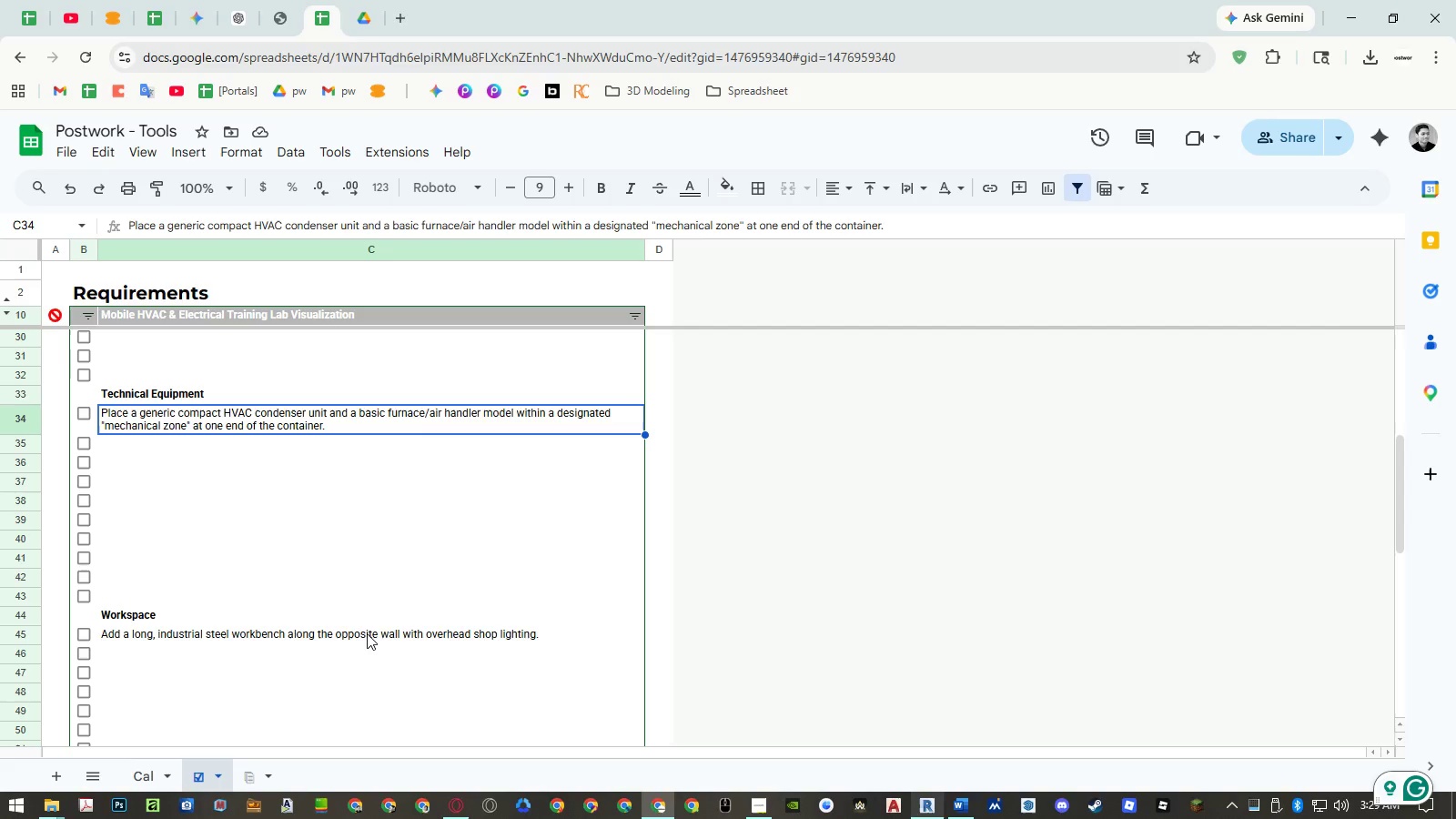 
wait(6.39)
 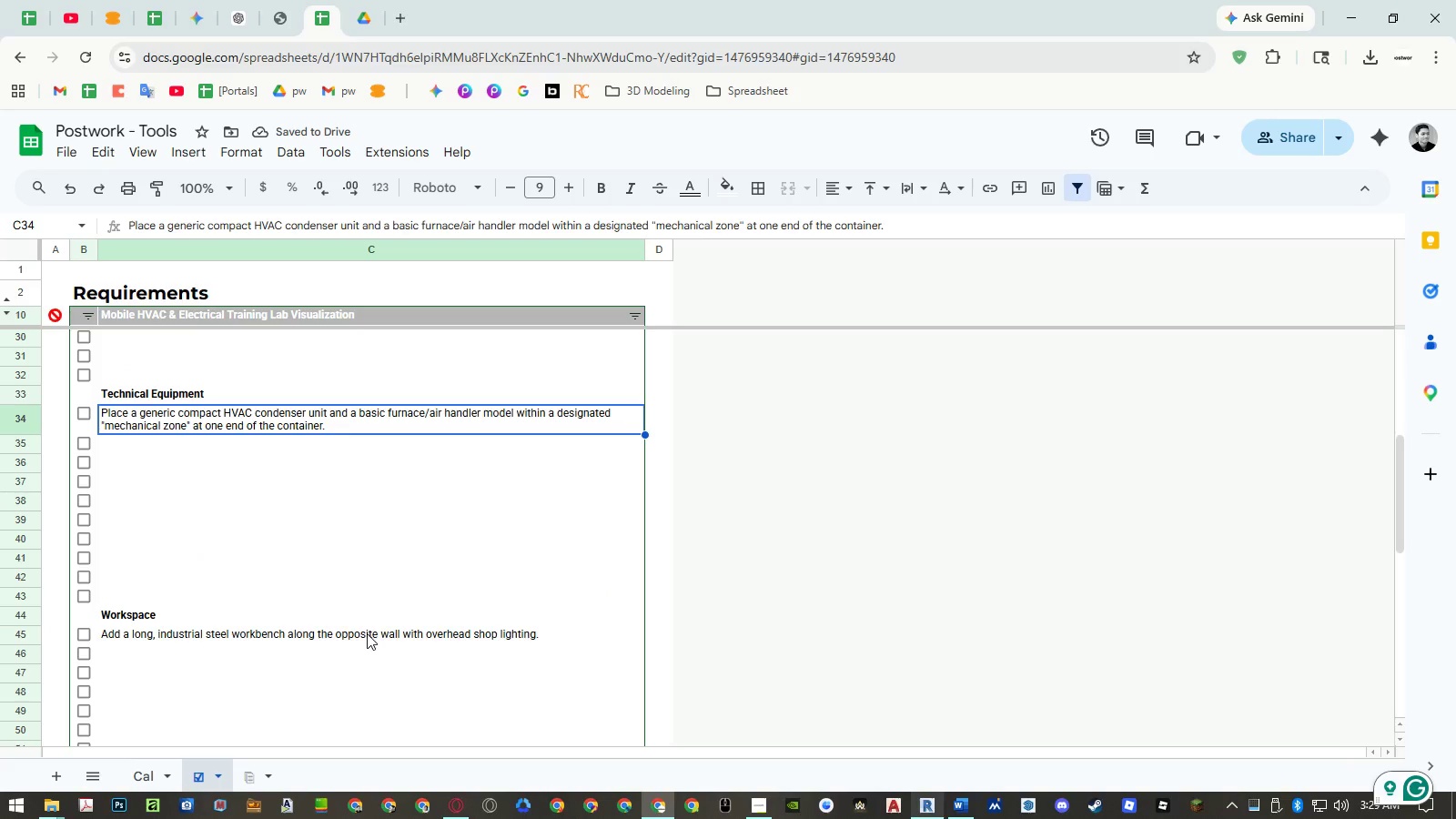 
left_click([367, 633])
 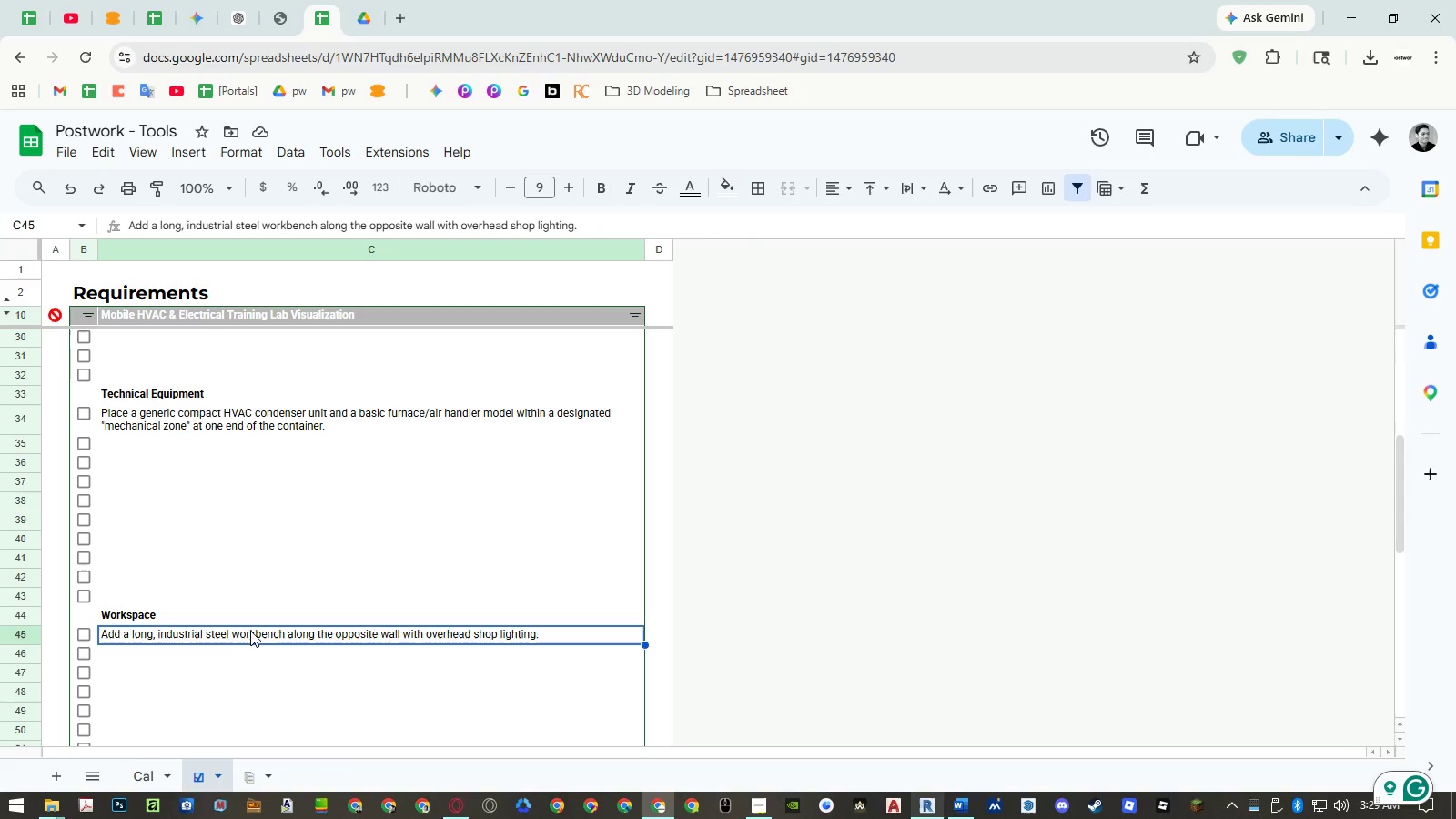 
left_click([233, 632])
 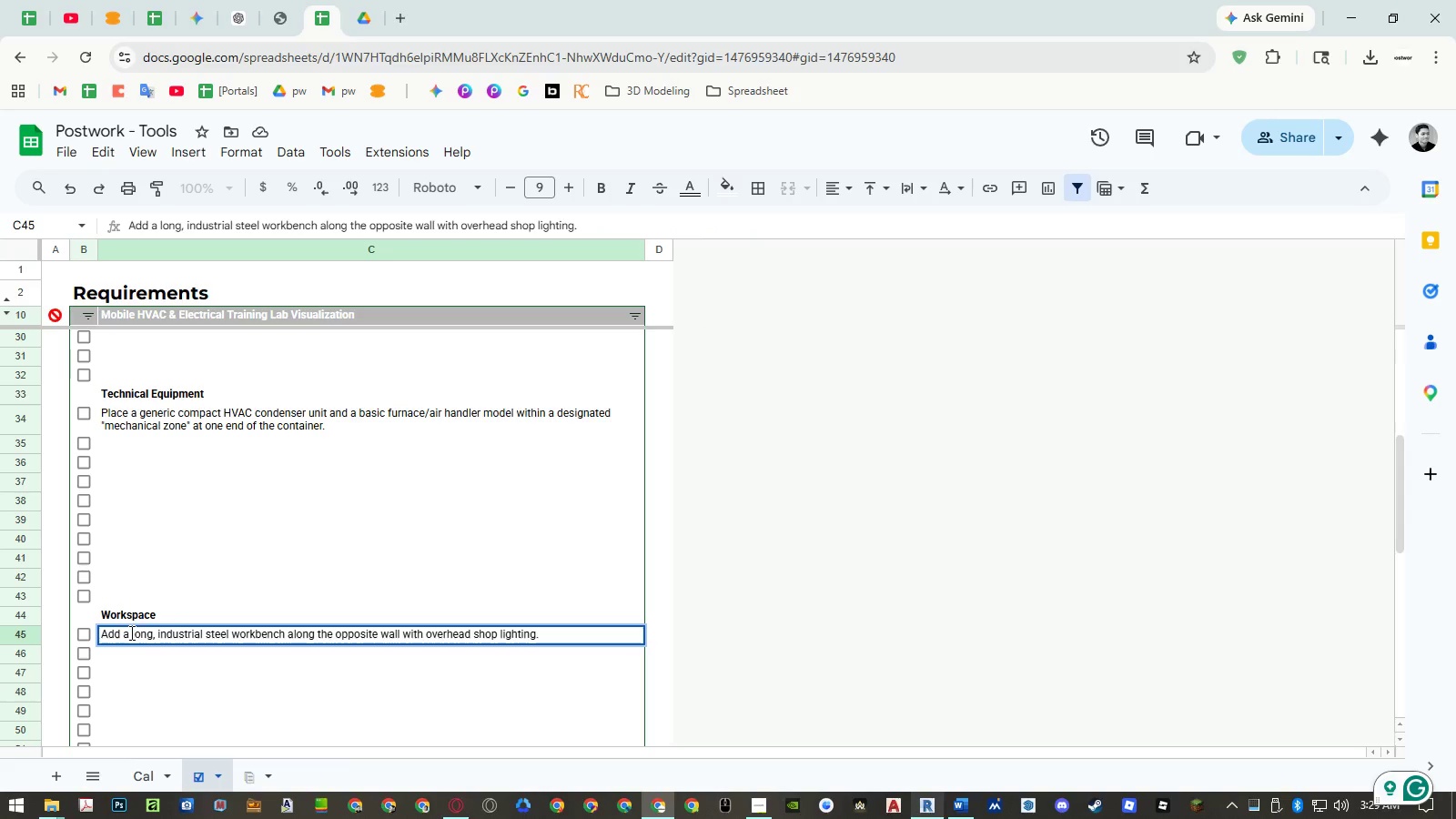 
left_click_drag(start_coordinate=[131, 632], to_coordinate=[49, 638])
 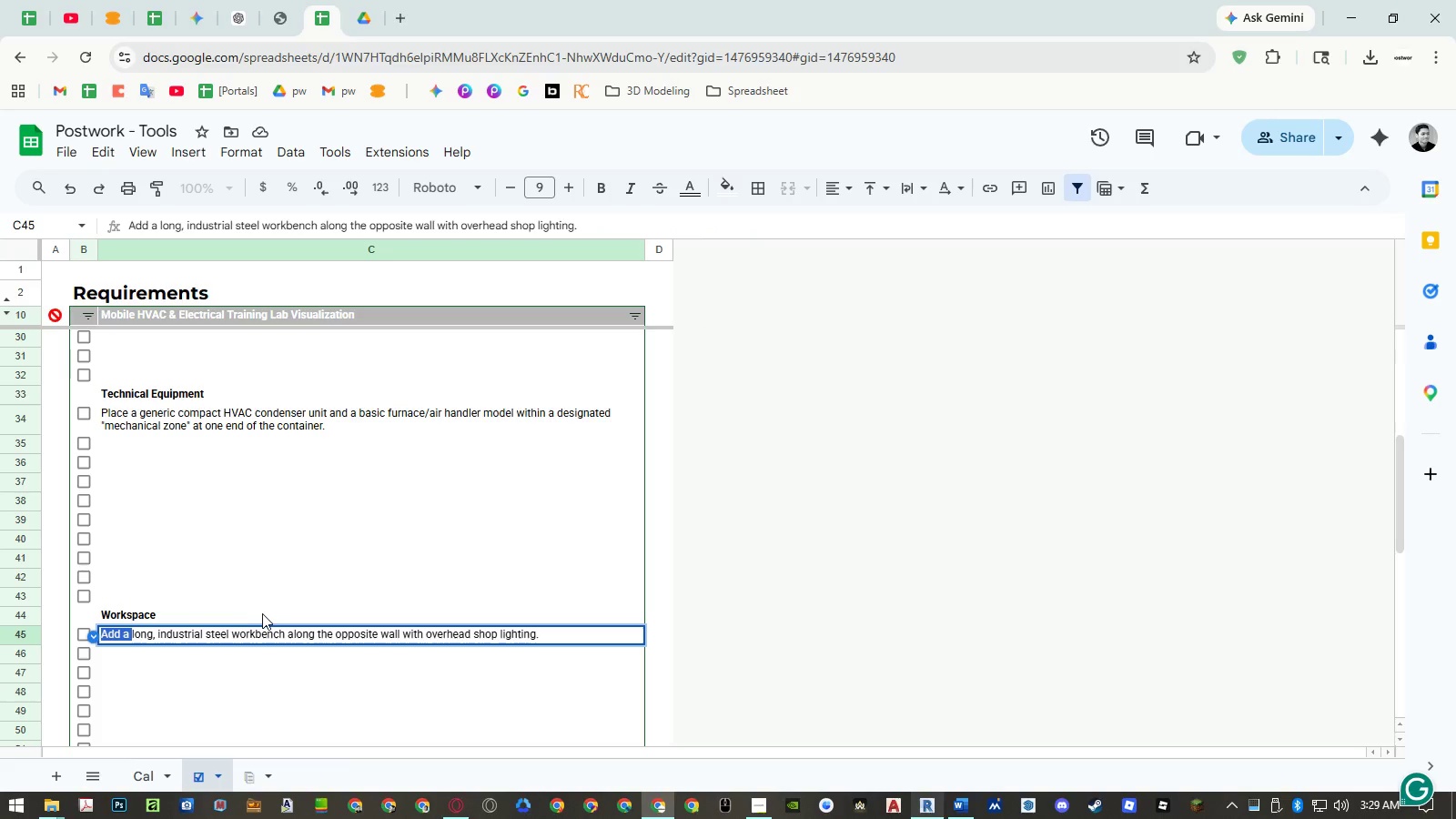 
key(Backspace)
 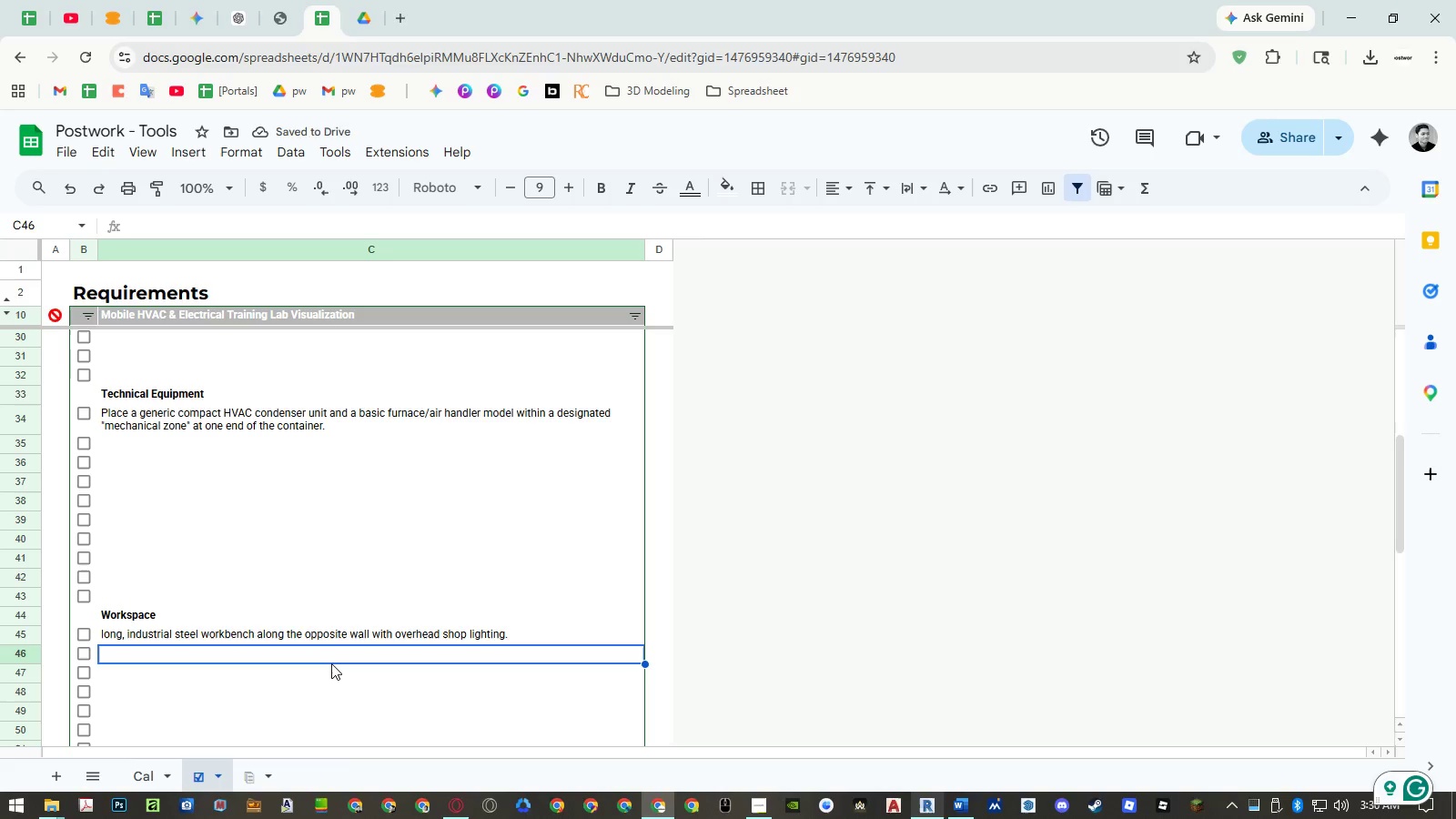 
wait(7.8)
 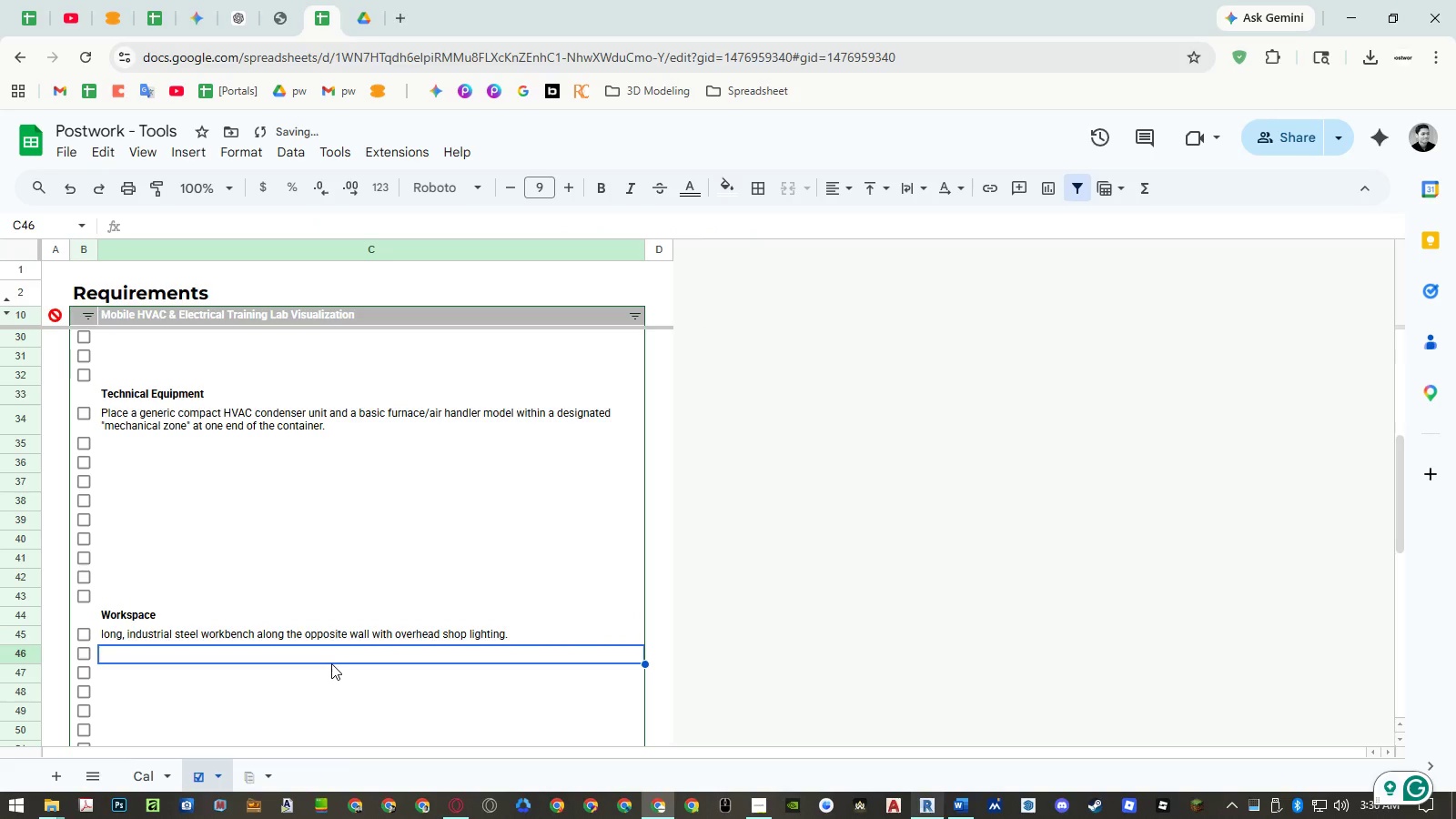 
scroll: coordinate [364, 653], scroll_direction: down, amount: 4.0
 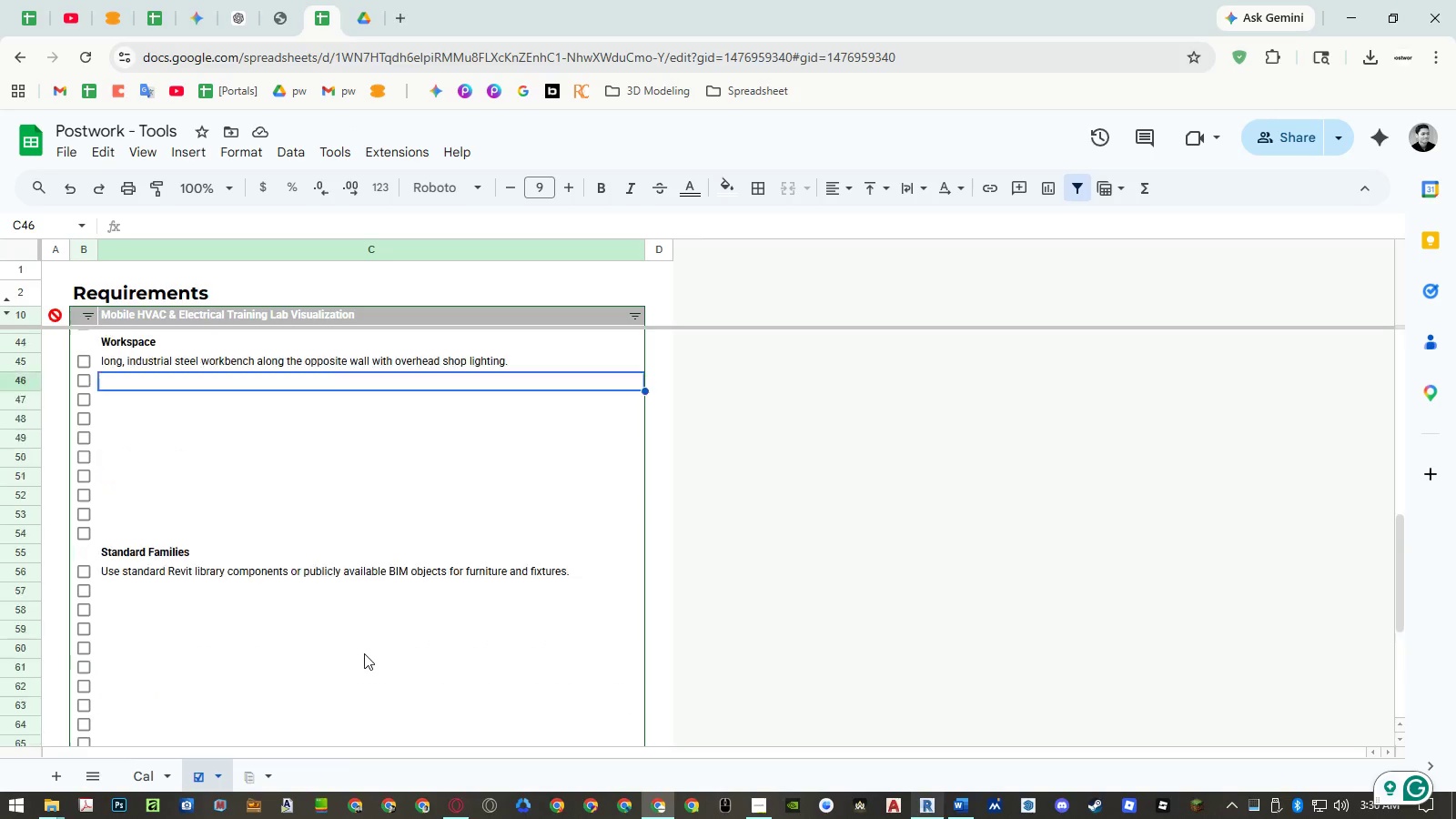 
scroll: coordinate [364, 653], scroll_direction: up, amount: 4.0
 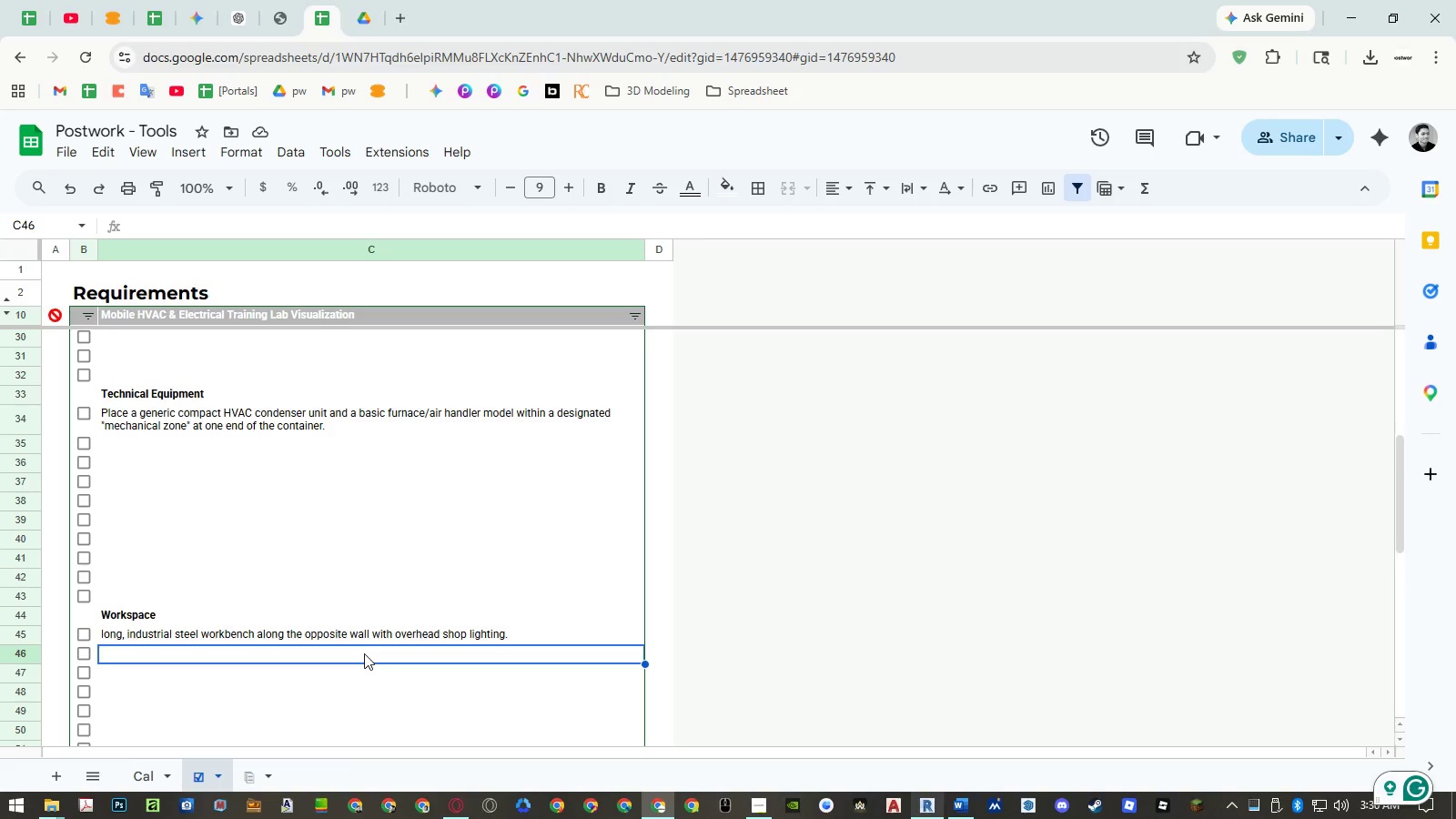 
scroll: coordinate [364, 653], scroll_direction: down, amount: 4.0
 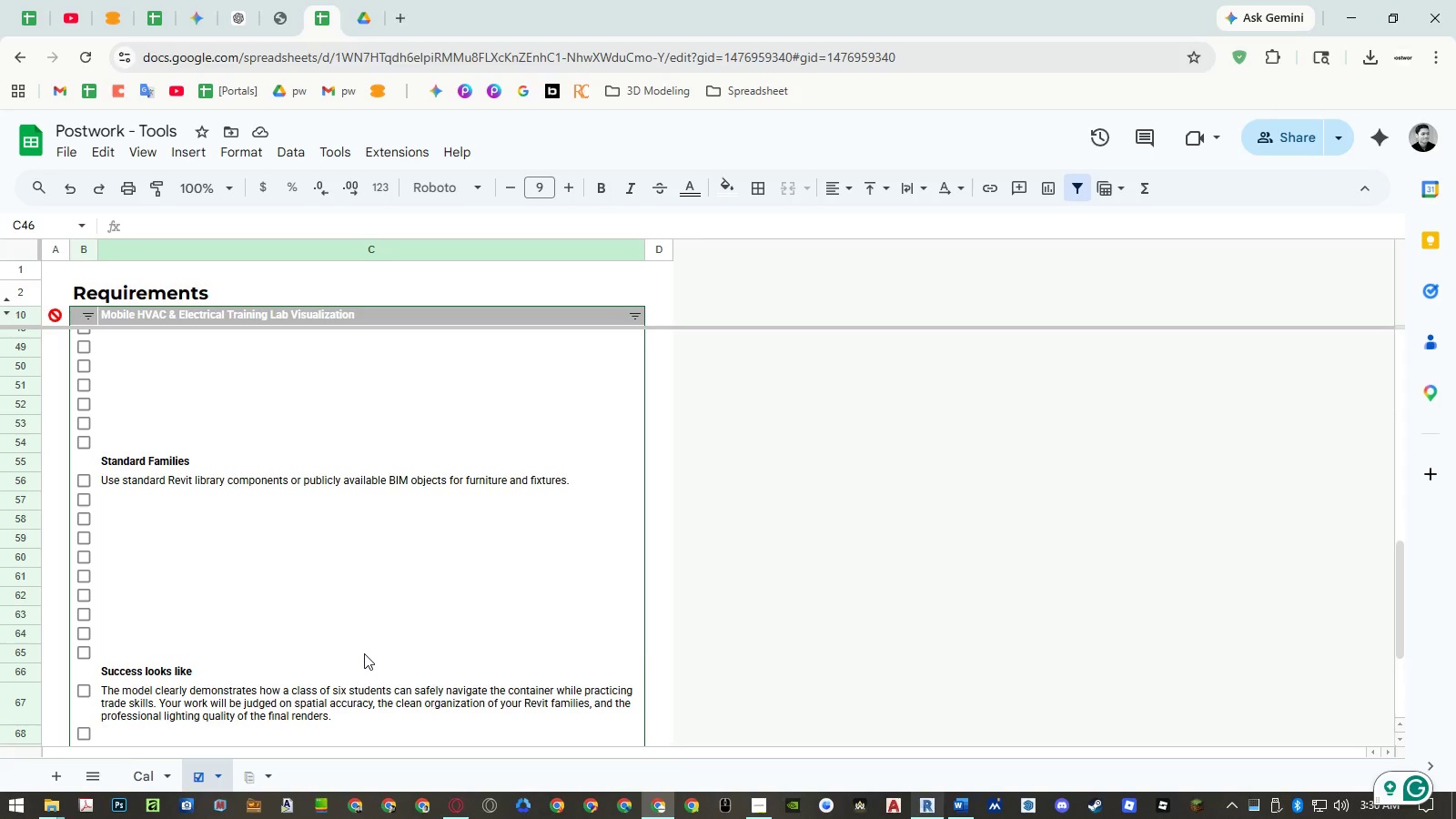 
wait(5.04)
 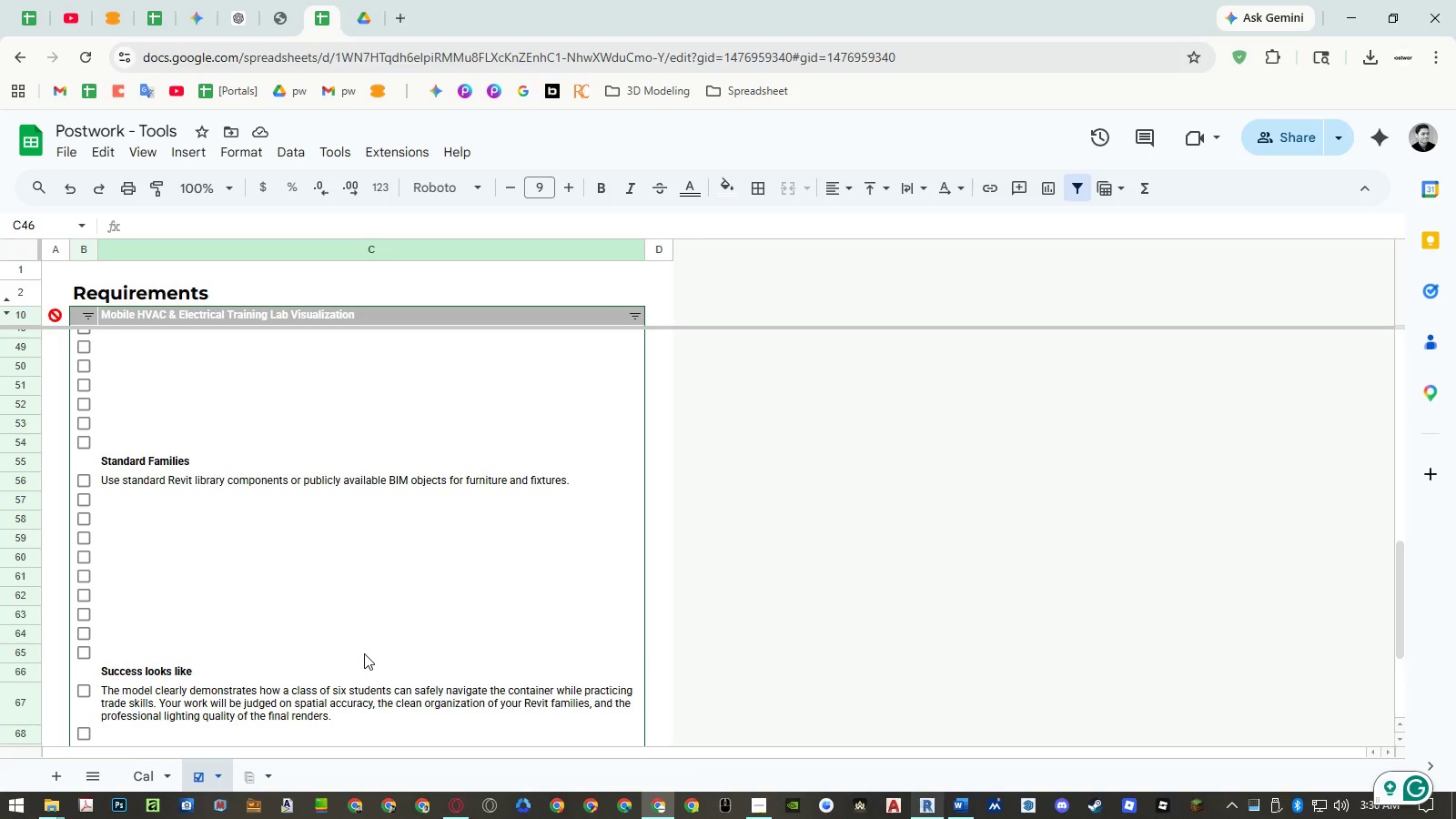 
scroll: coordinate [368, 648], scroll_direction: up, amount: 12.0
 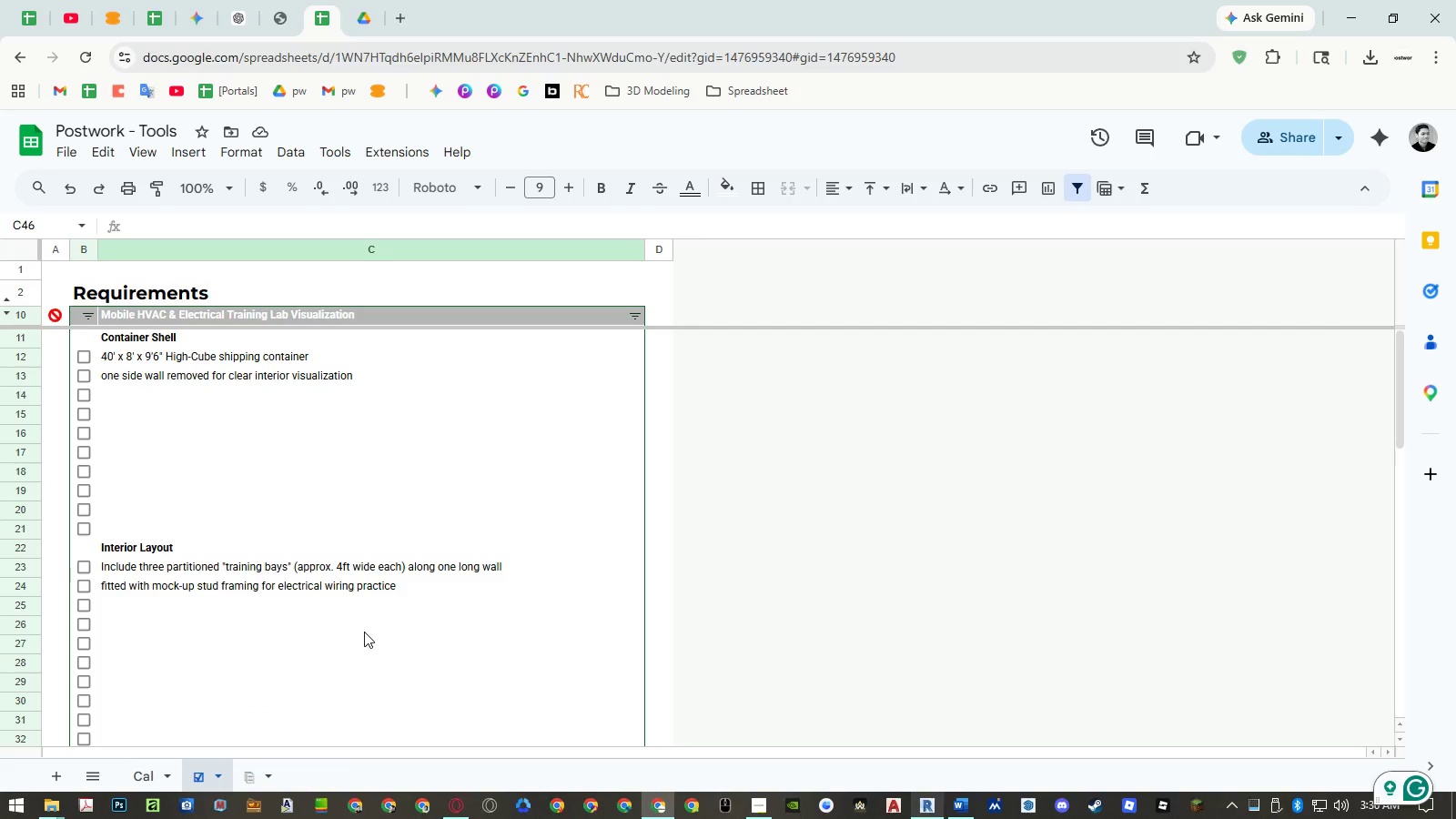 
key(Control+Z)
 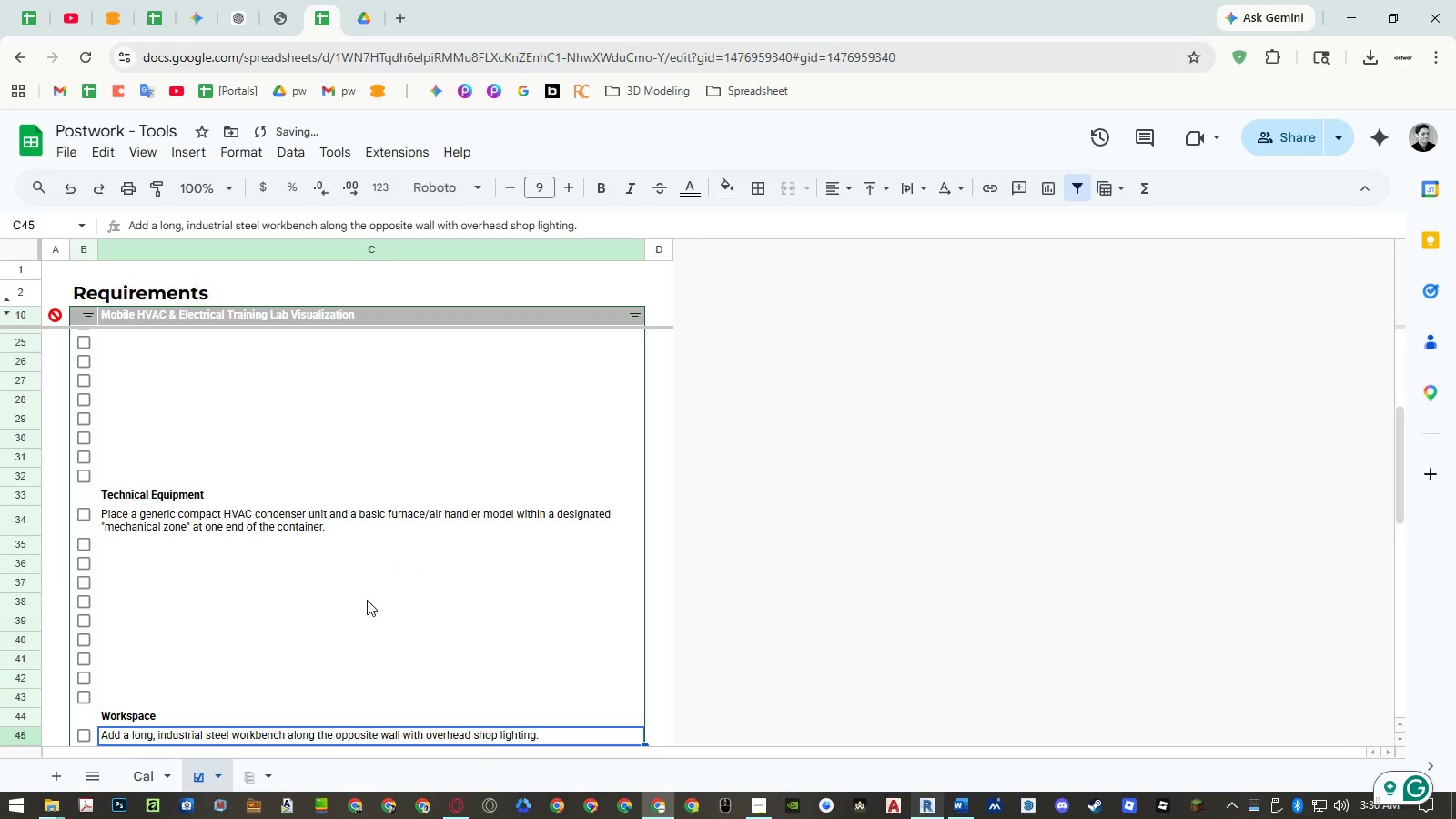 
key(Control+Z)
 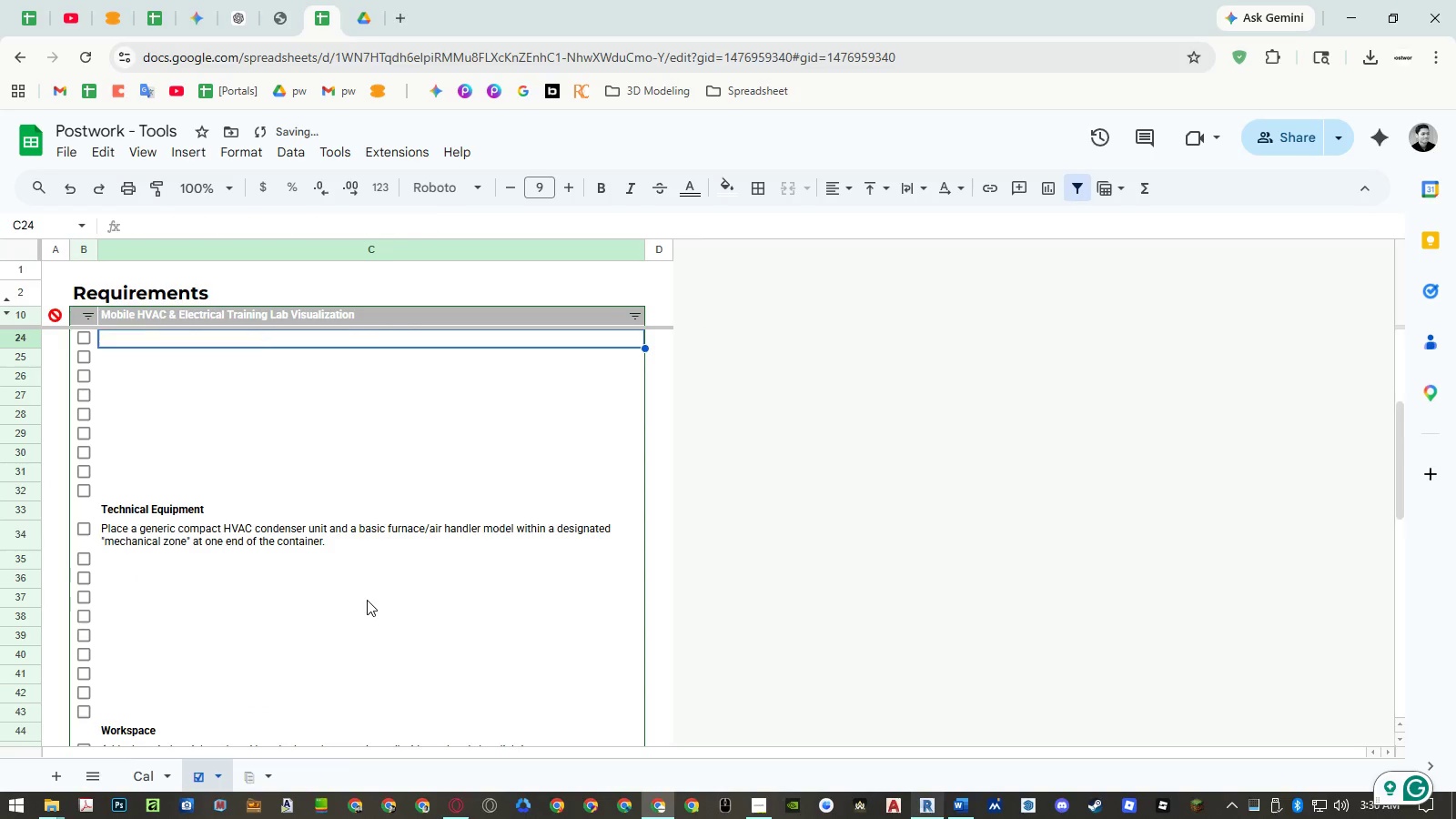 
key(Control+Z)
 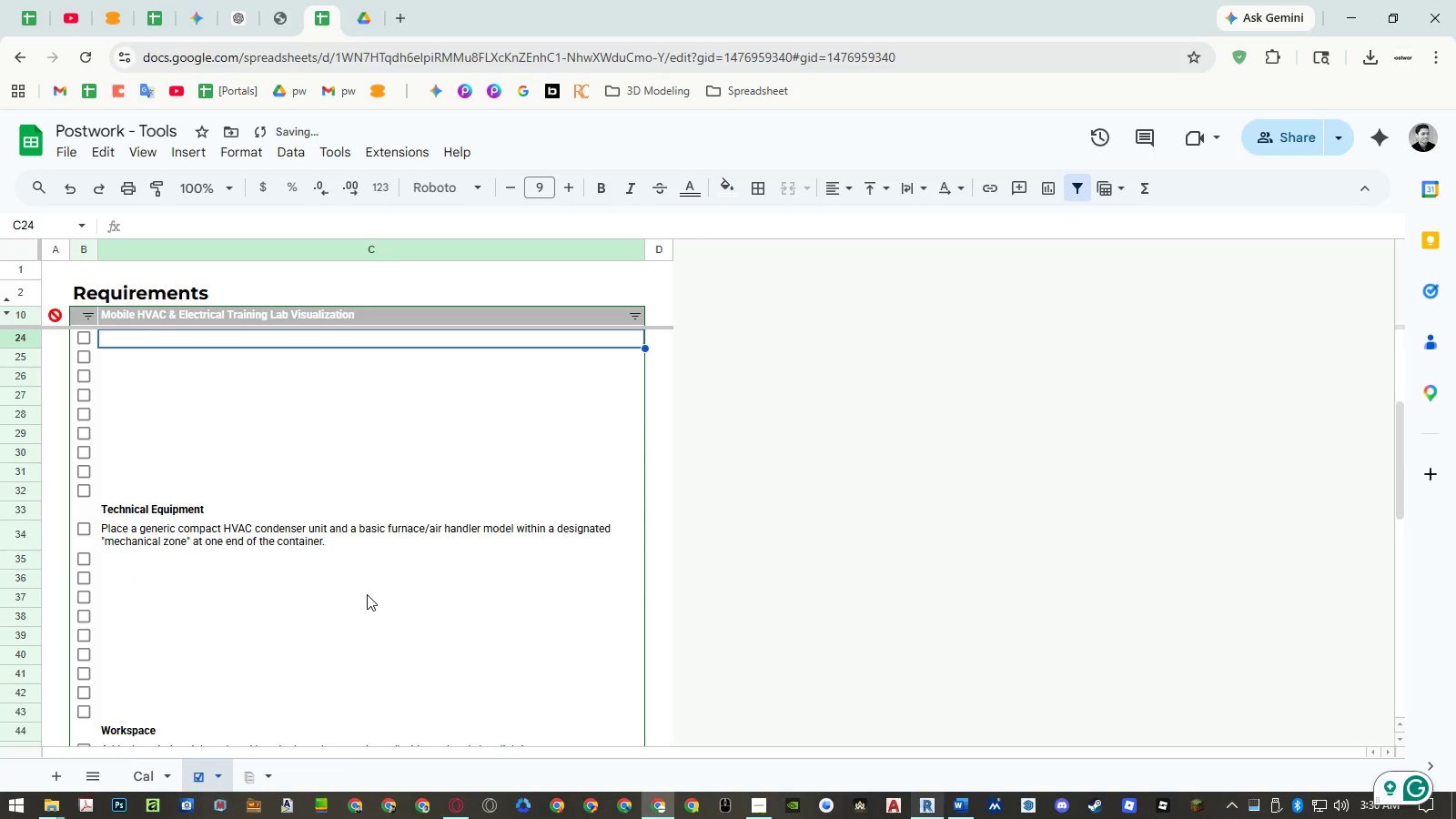 
key(Control+Z)
 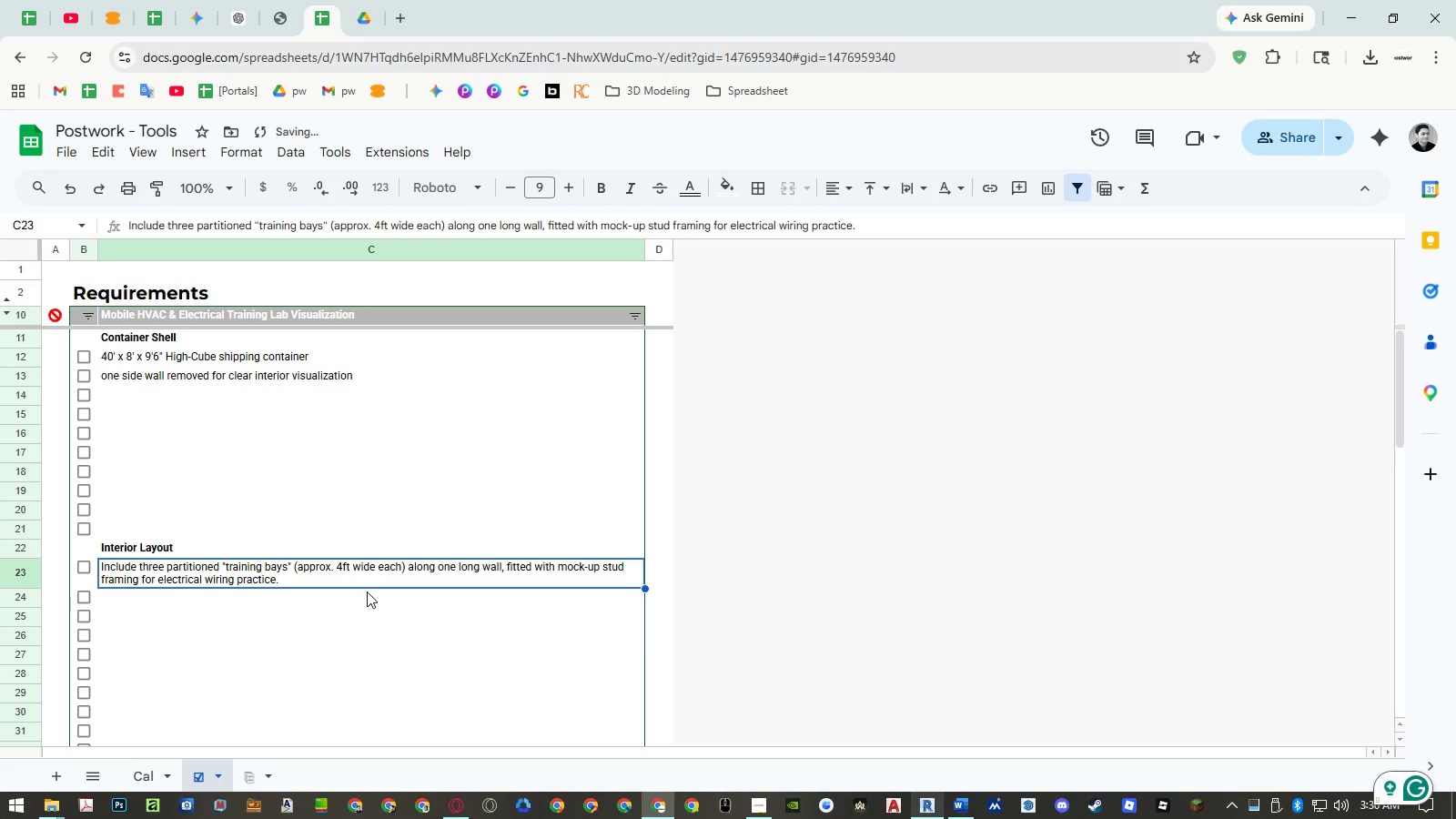 
scroll: coordinate [367, 592], scroll_direction: up, amount: 6.0
 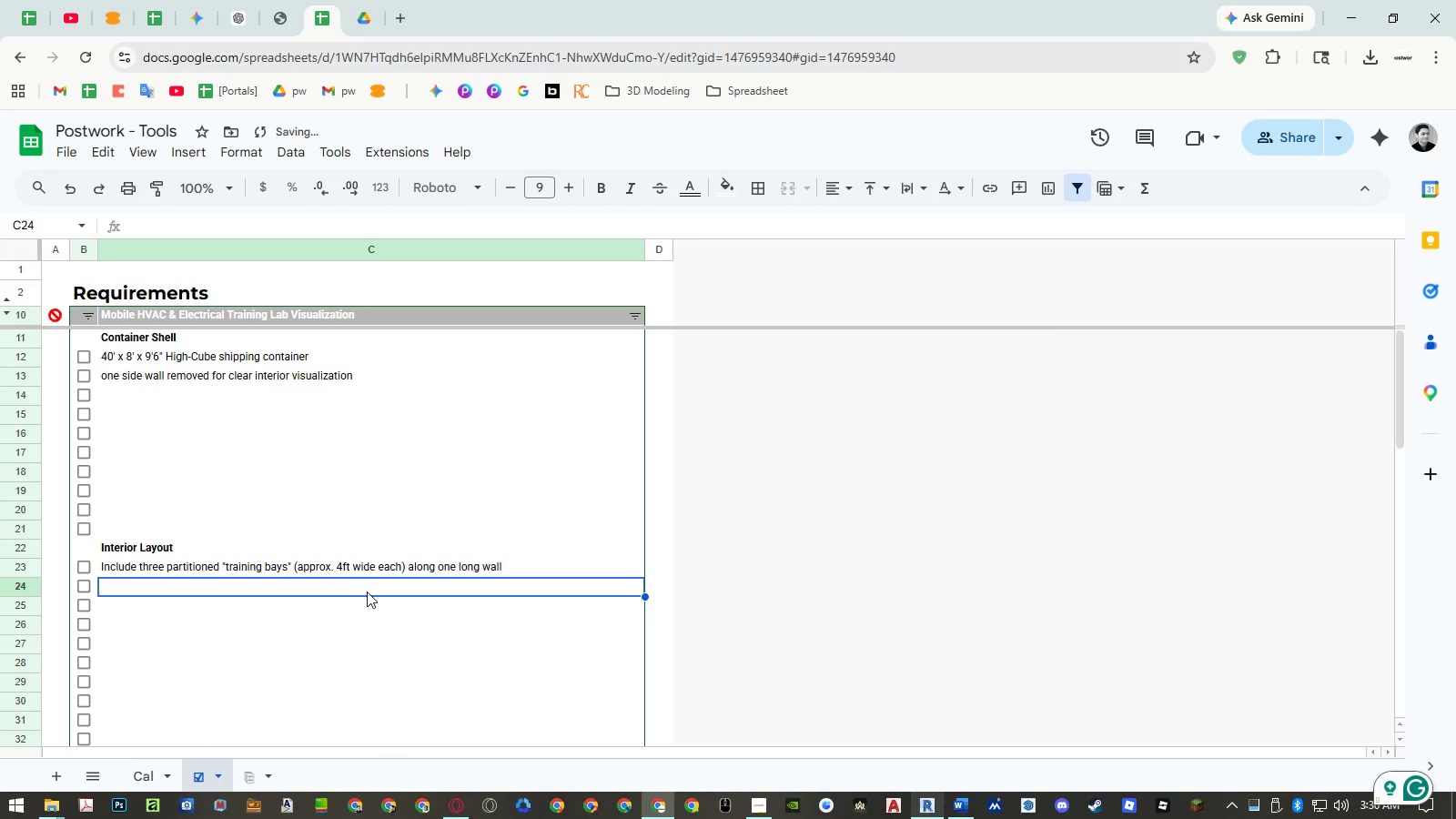 
key(Control+Z)
 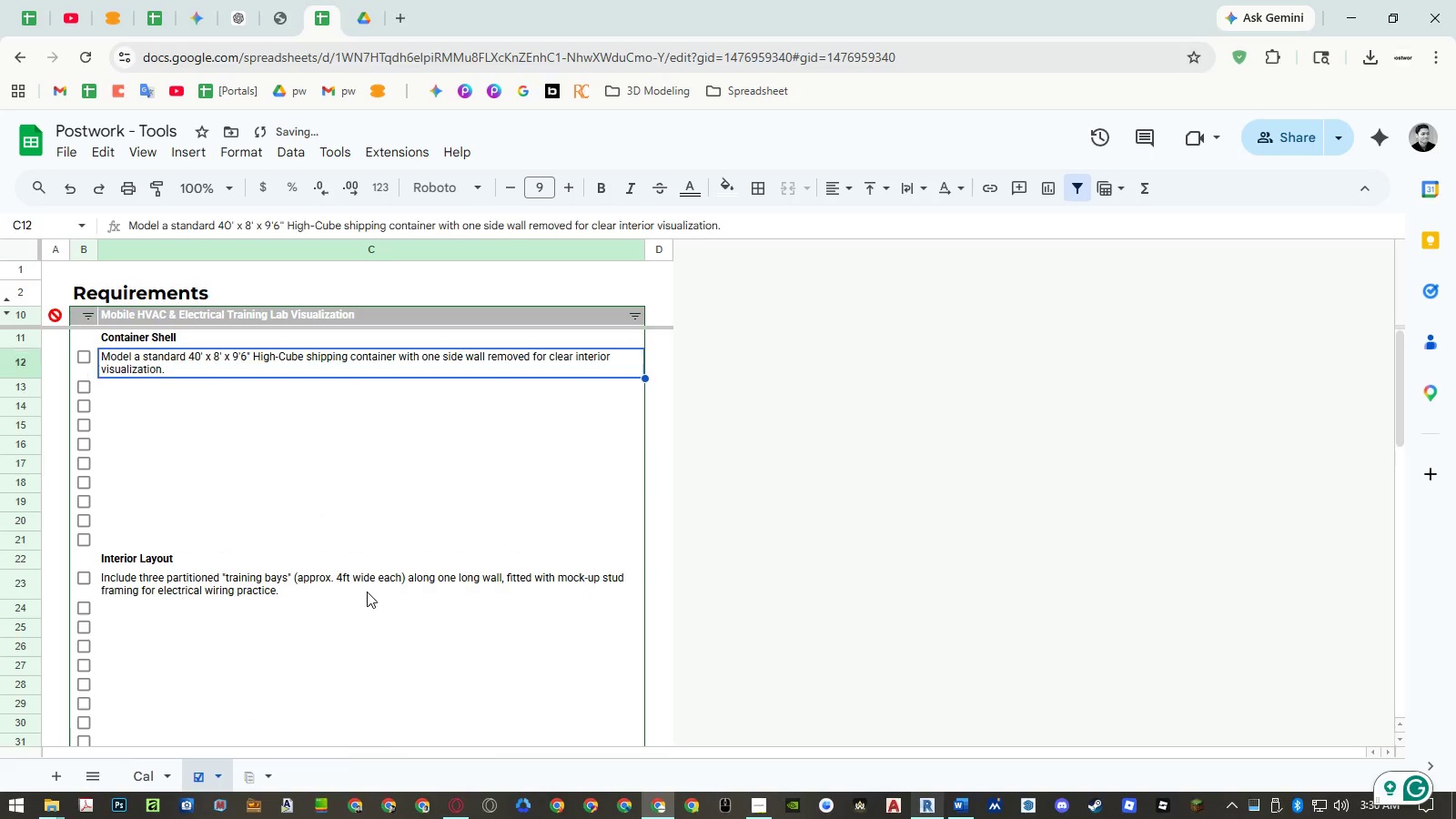 
key(Control+Z)
 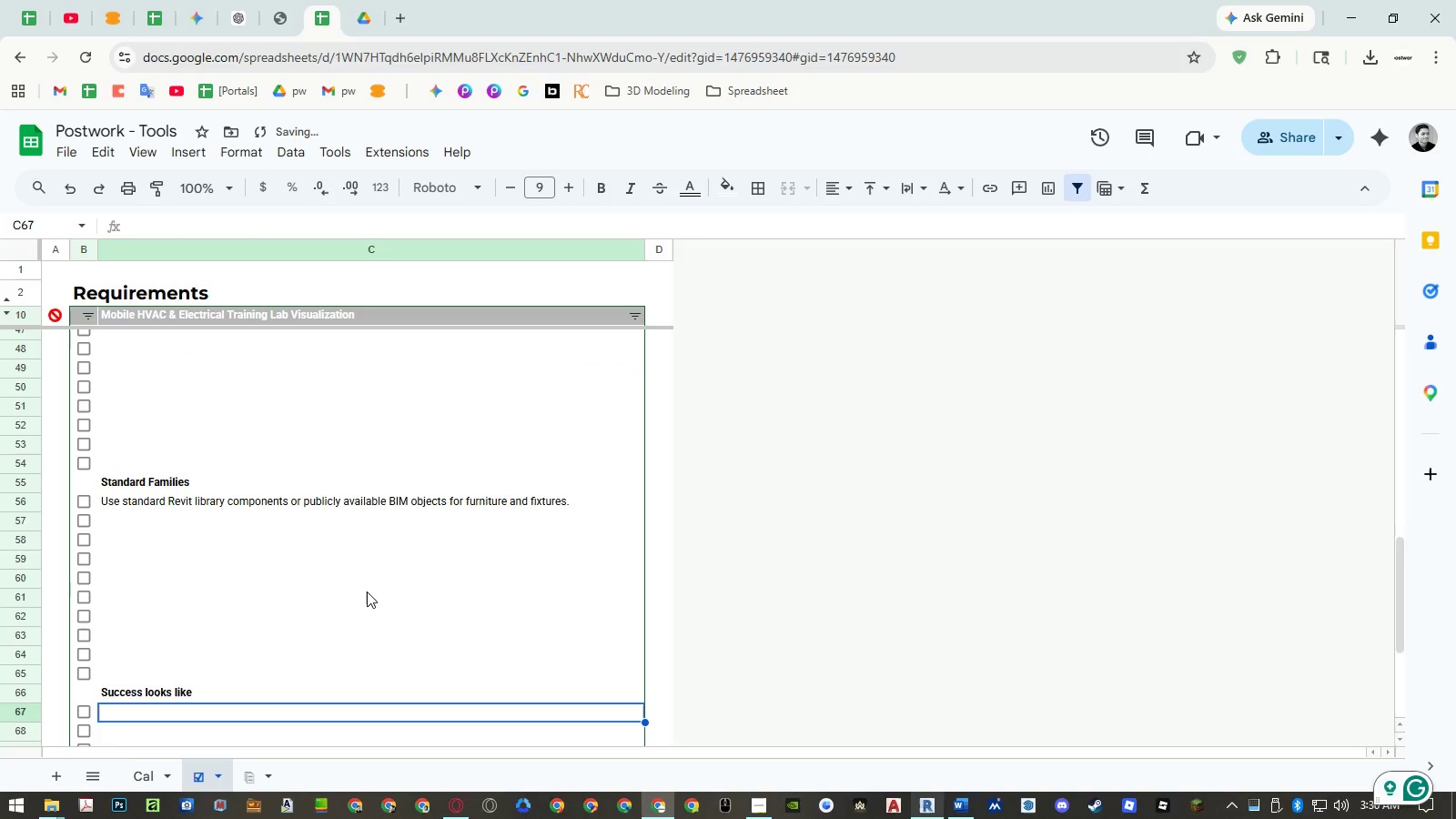 
key(Control+Z)
 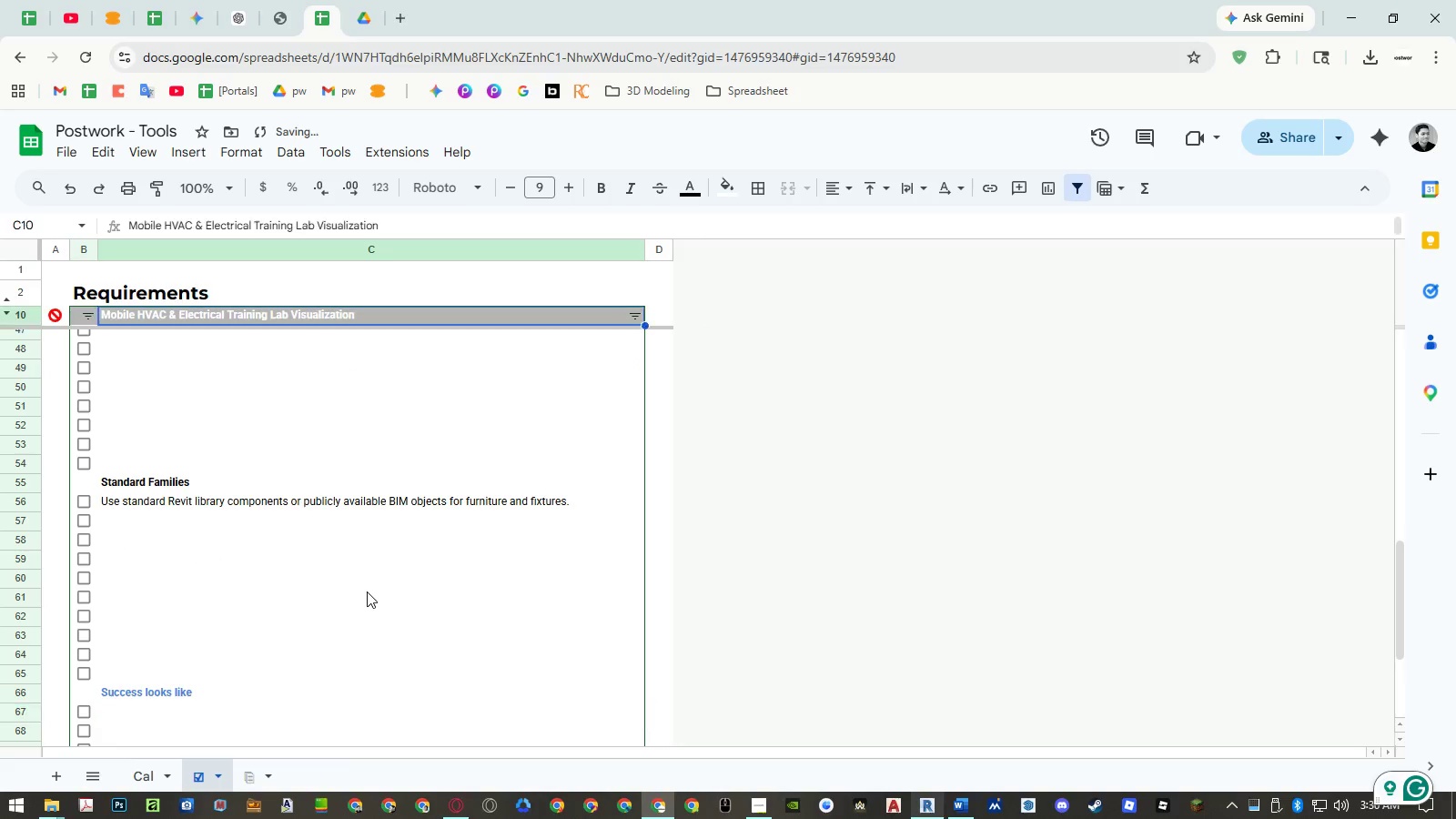 
key(Control+Z)
 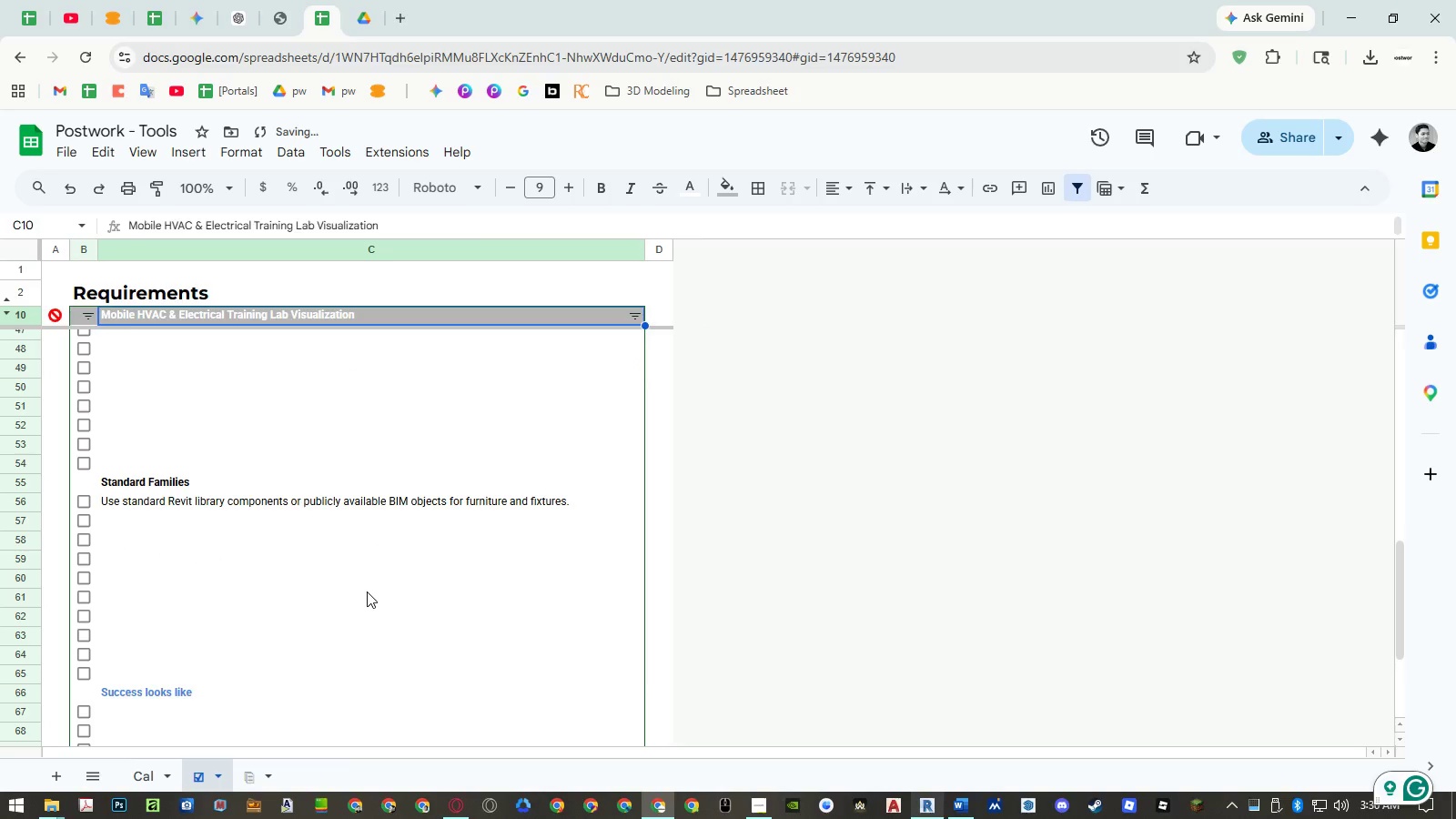 
key(Control+Z)
 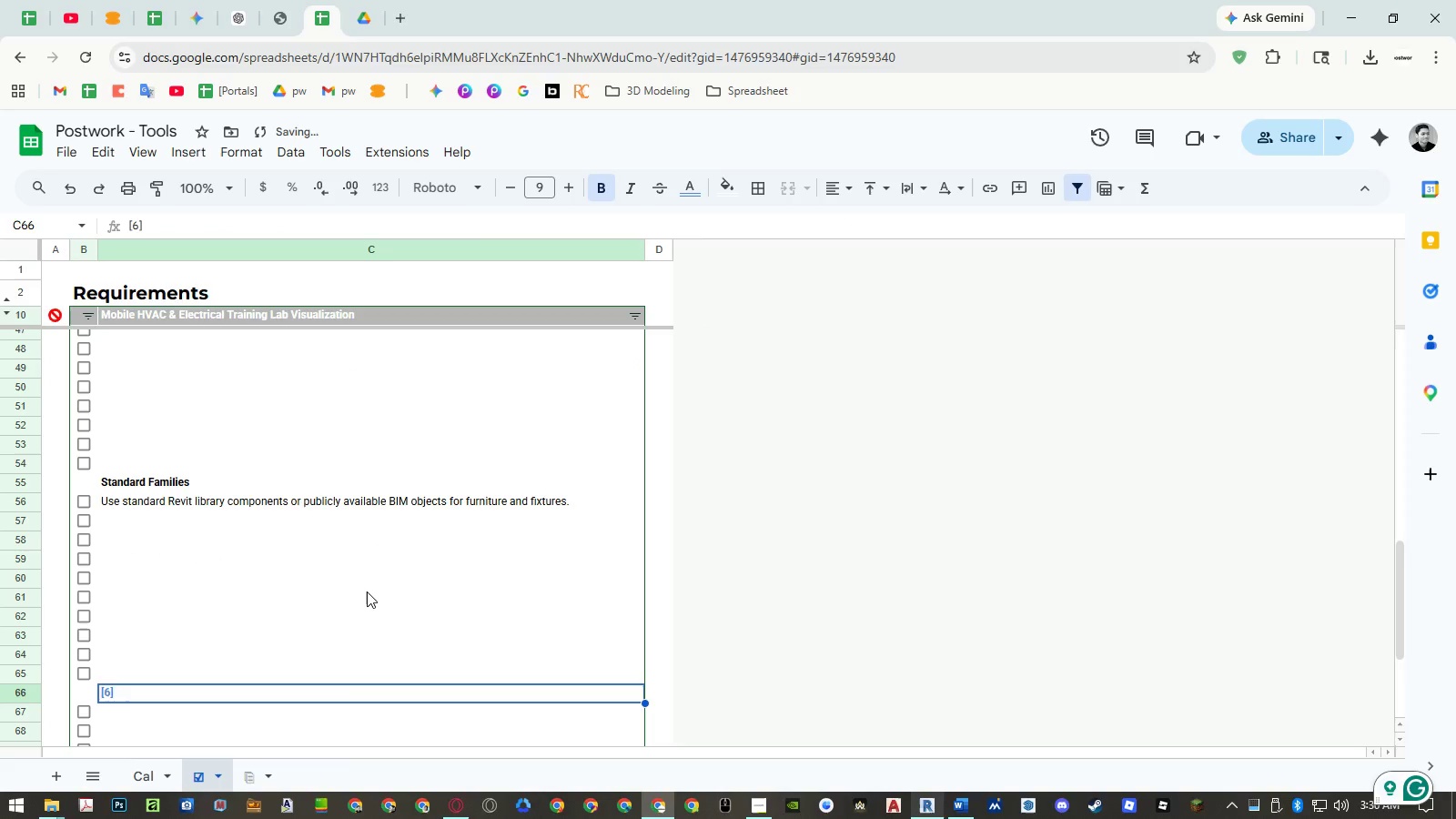 
key(Control+Z)
 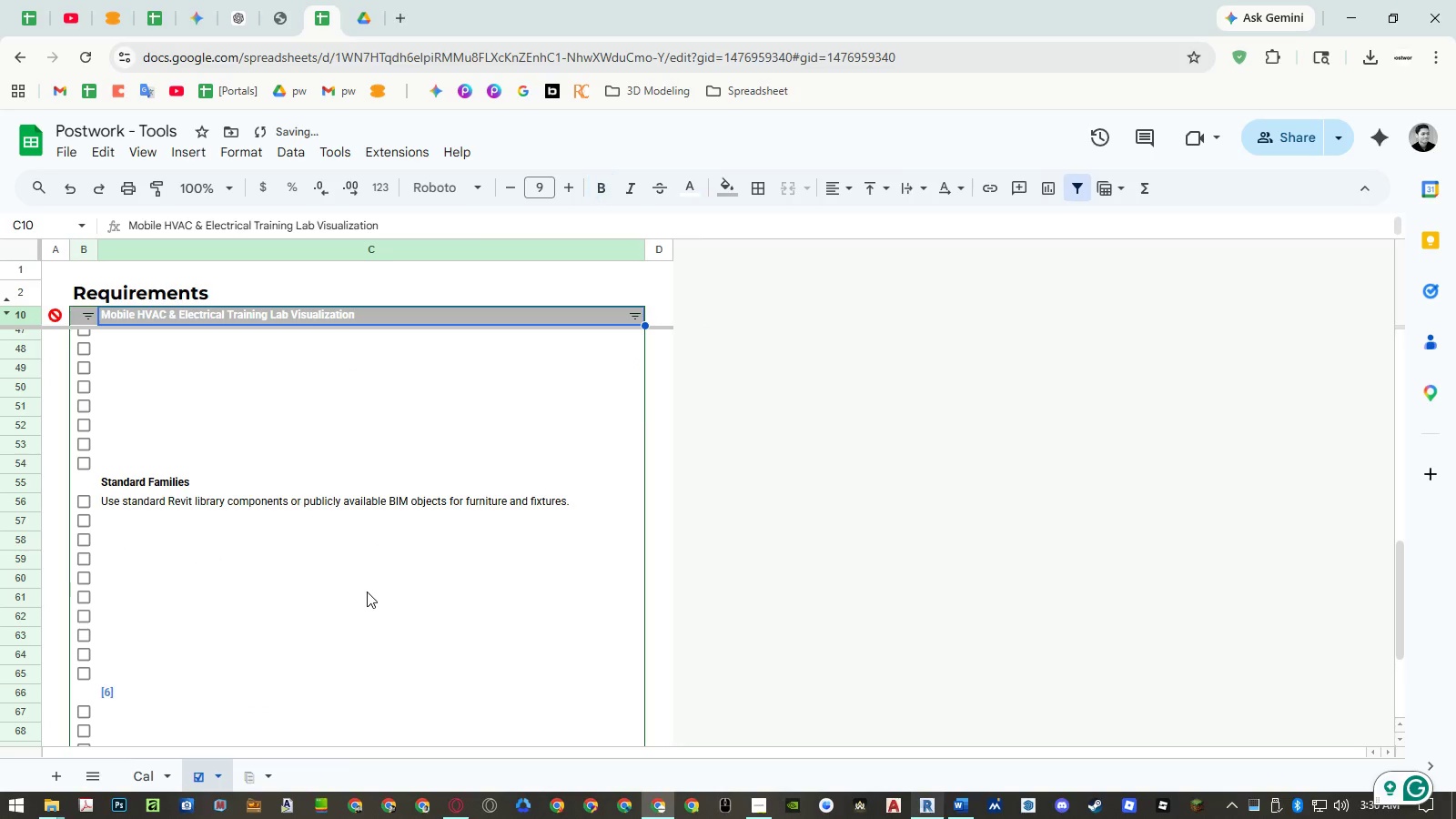 
key(Control+Z)
 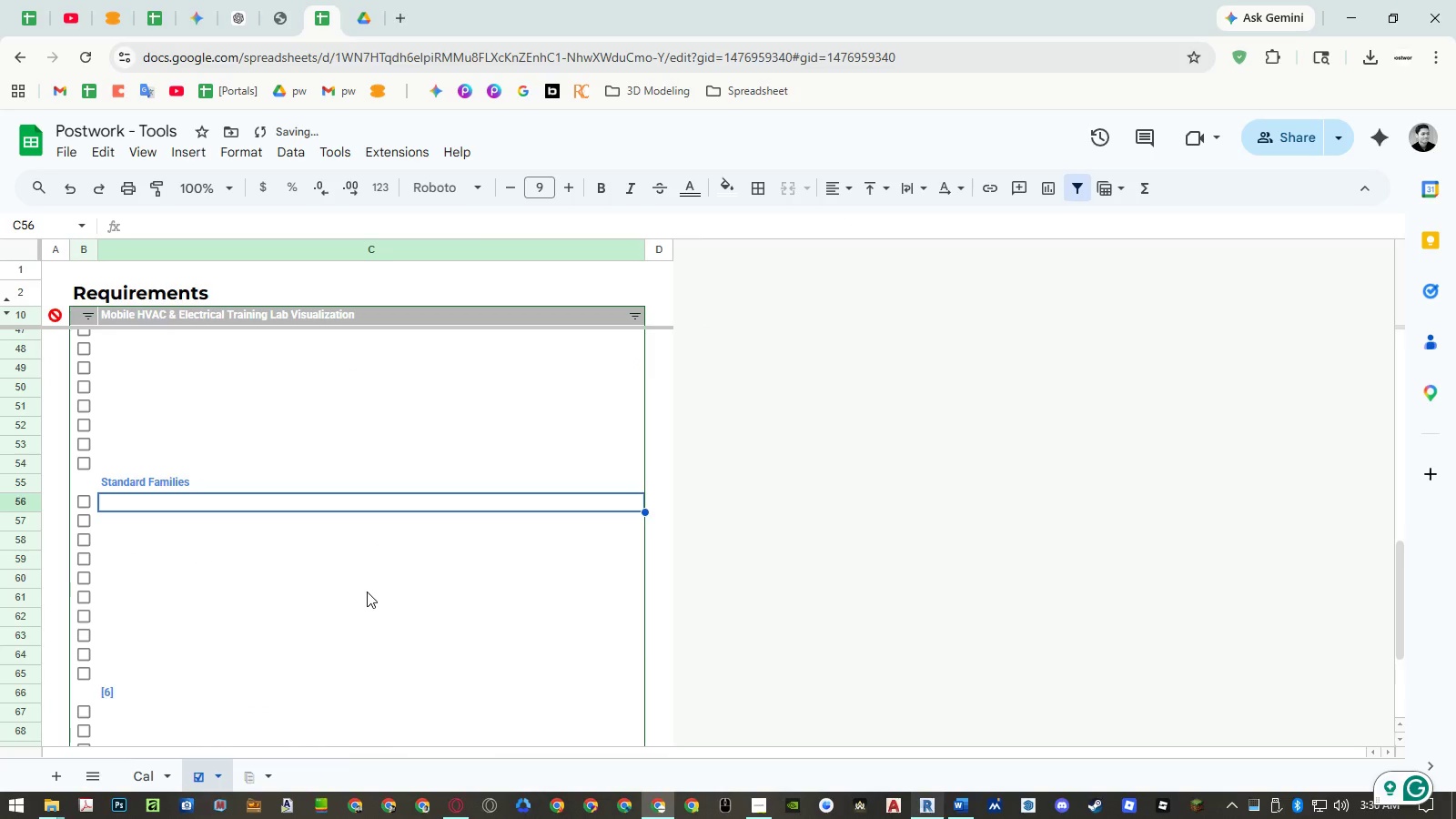 
key(Control+Z)
 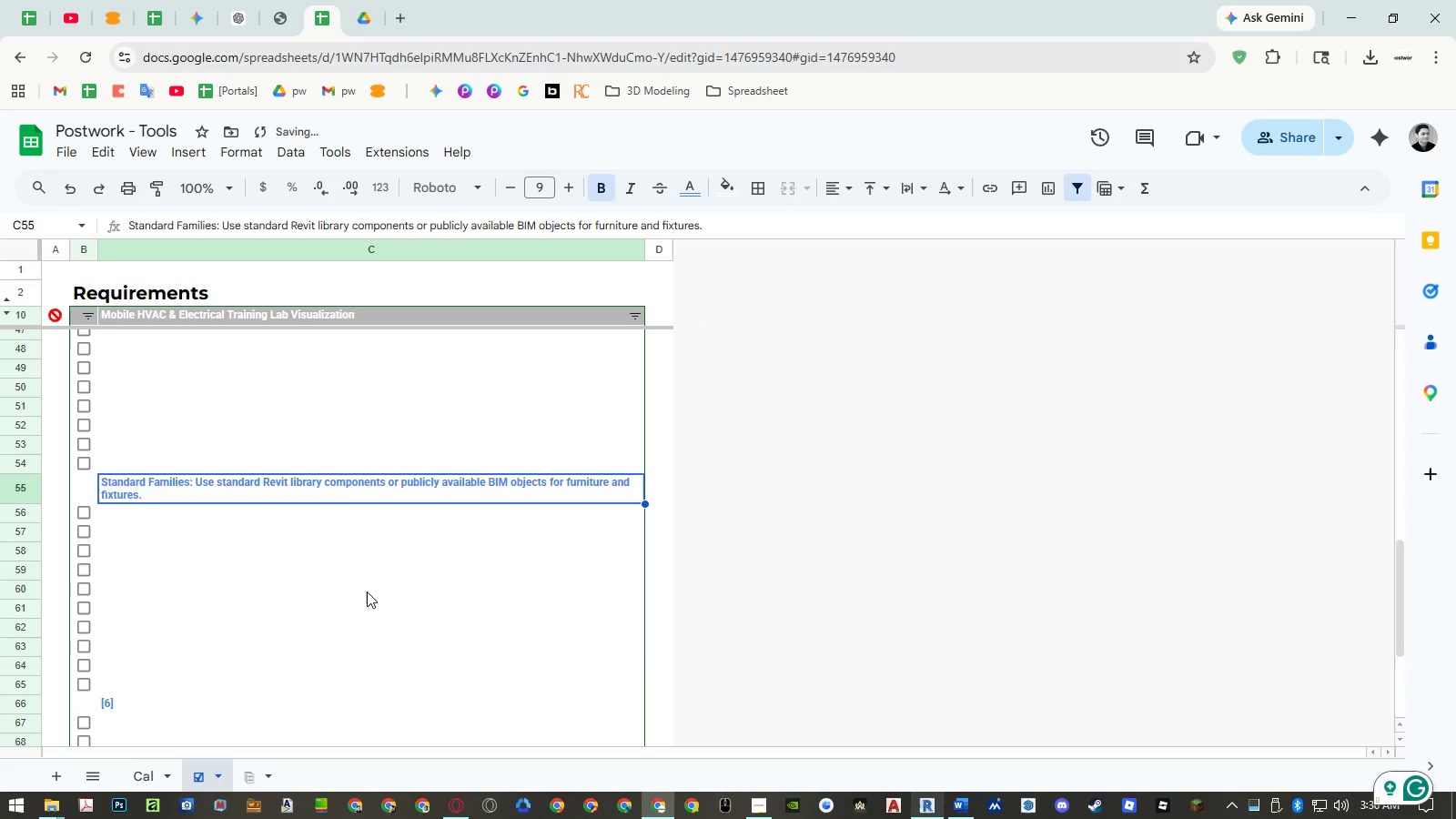 
key(Control+Z)
 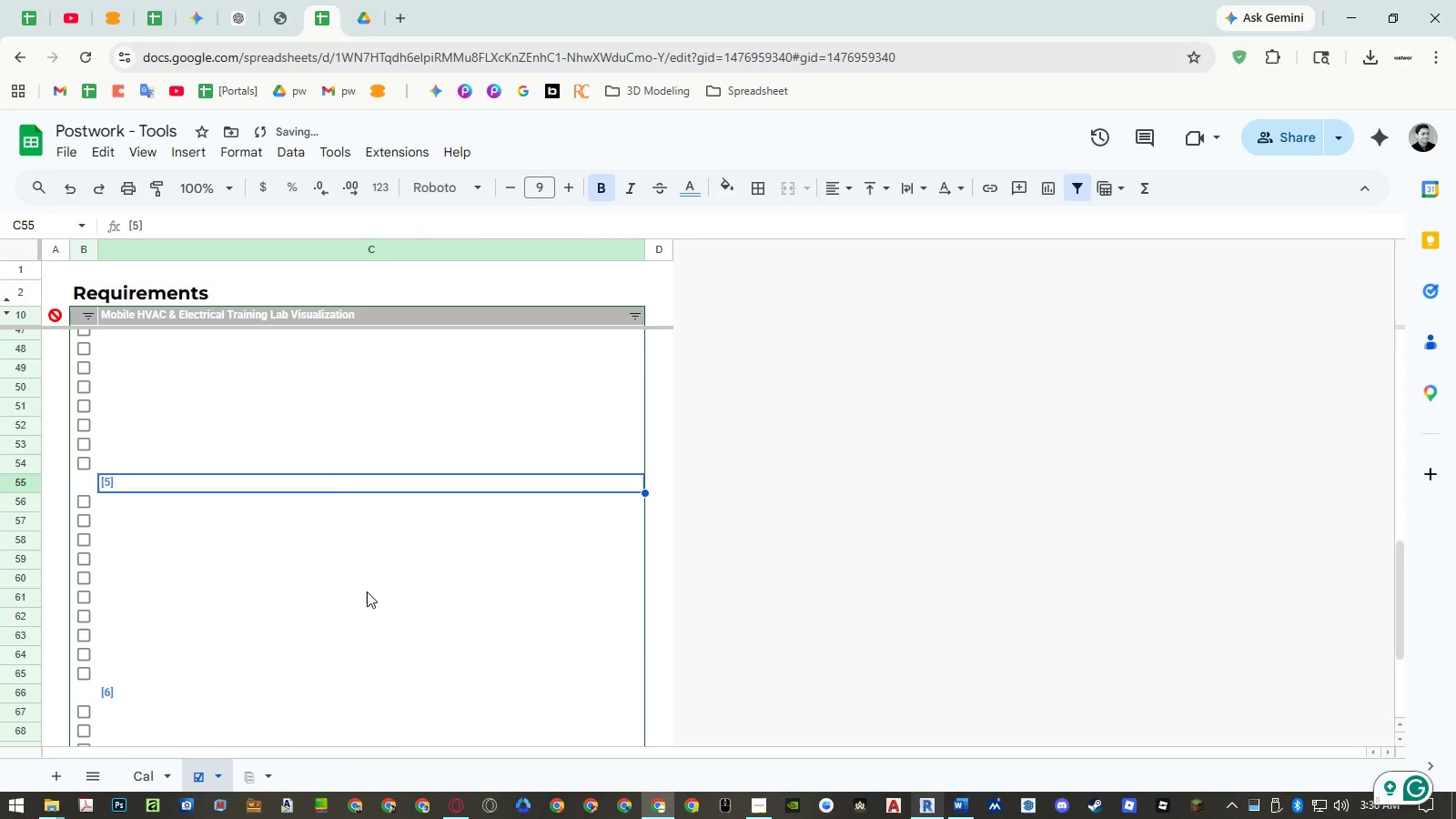 
key(Control+Z)
 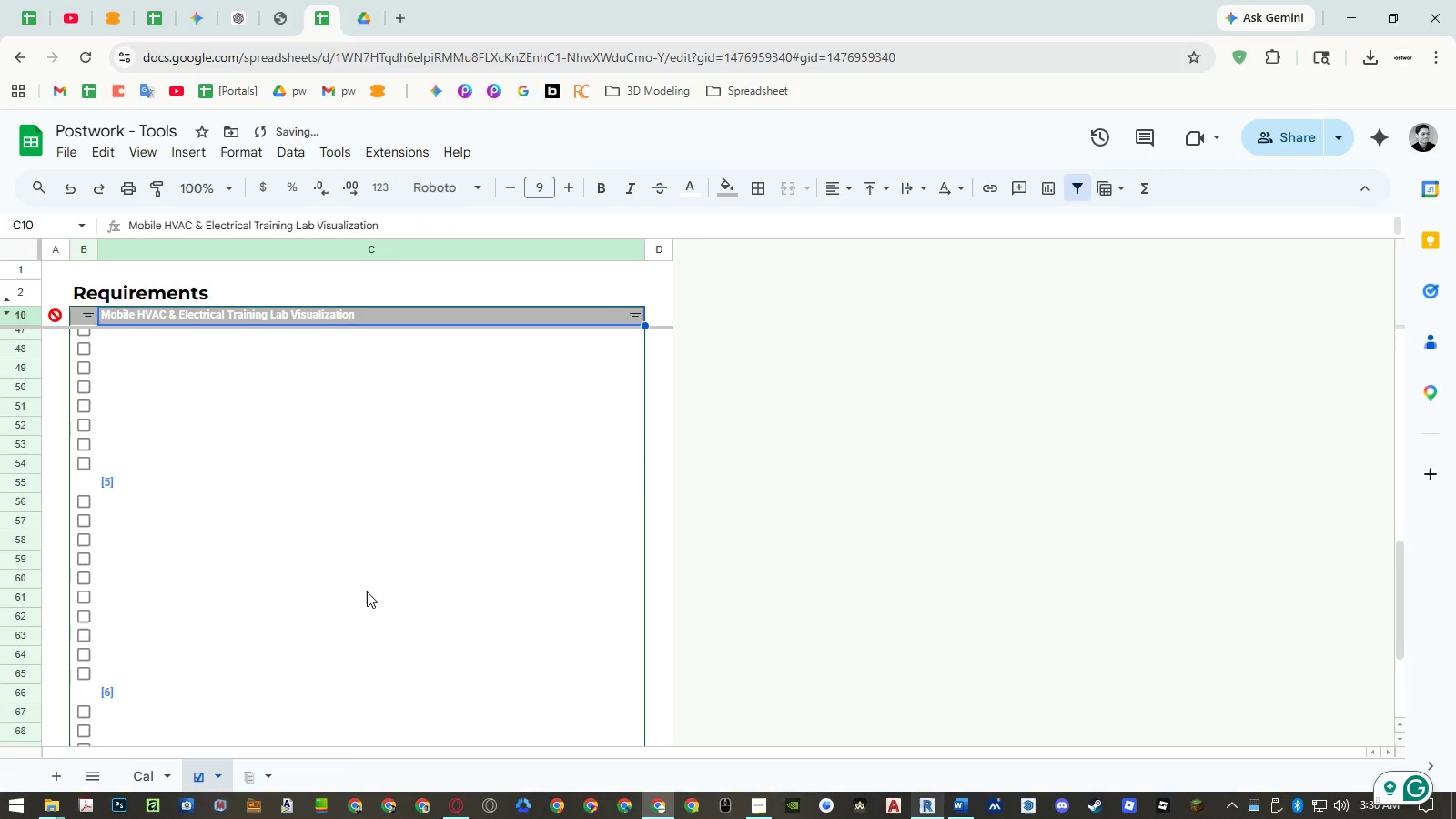 
key(Control+Z)
 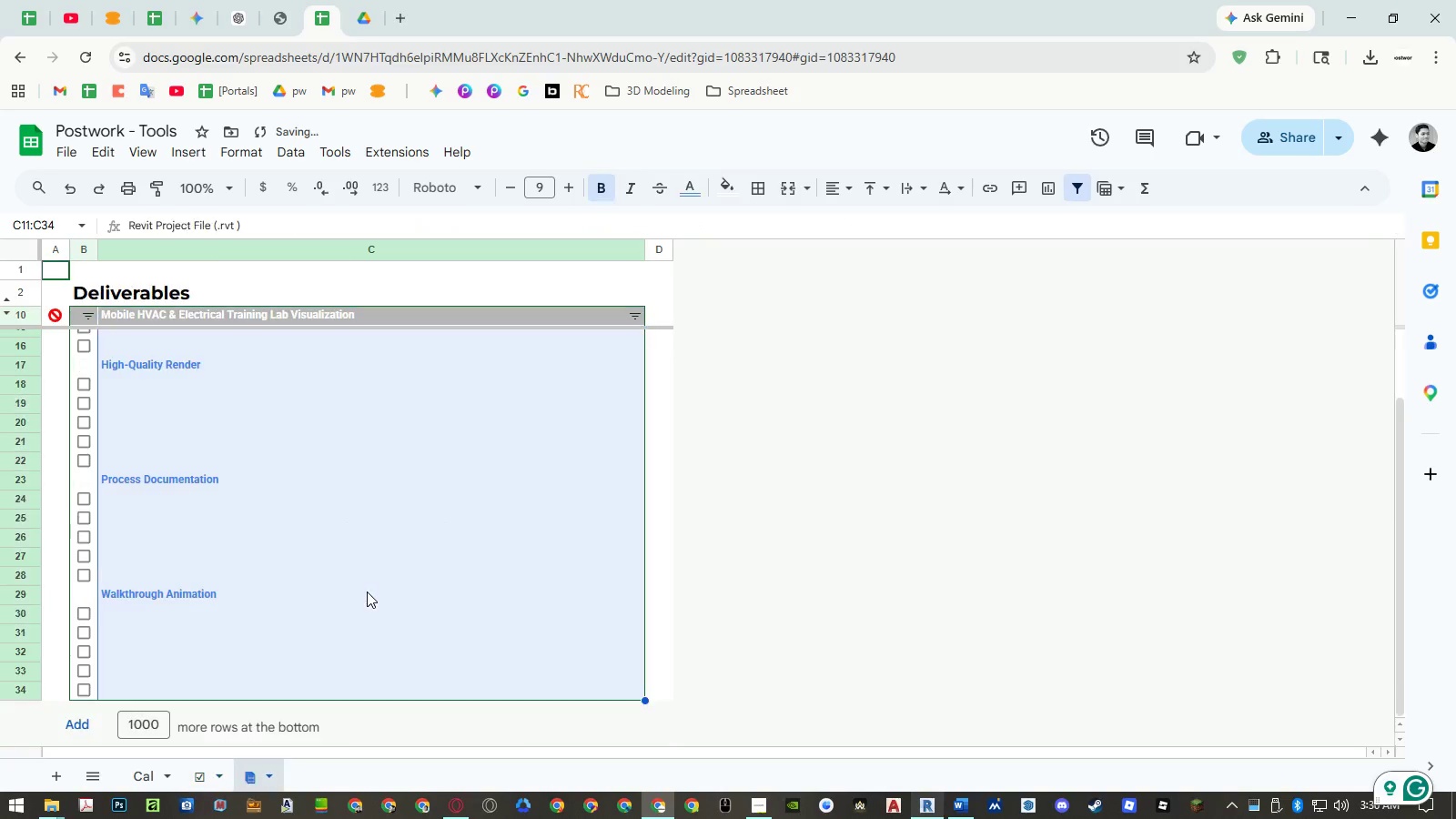 
scroll: coordinate [367, 592], scroll_direction: up, amount: 5.0
 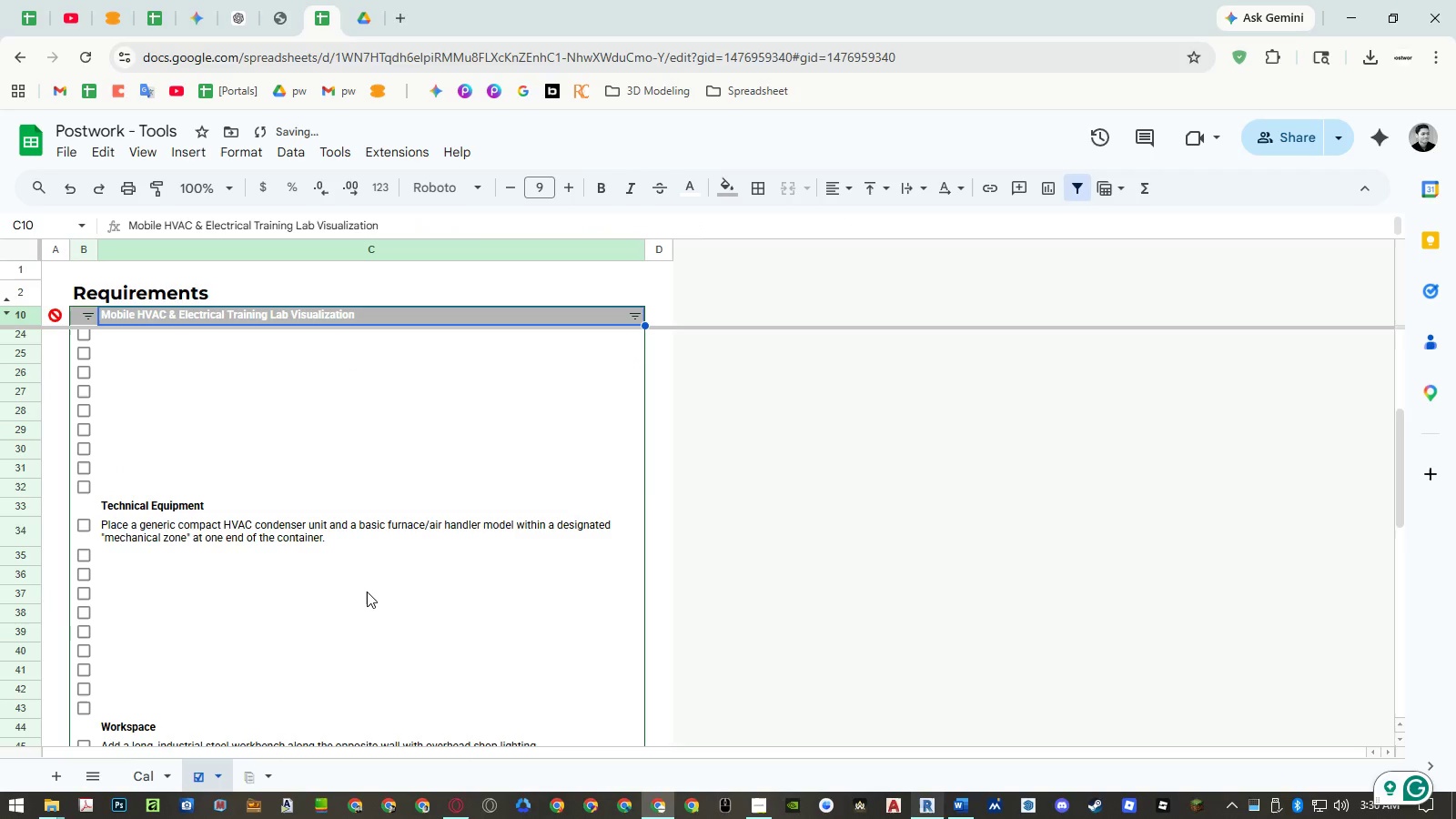 
key(Control+Z)
 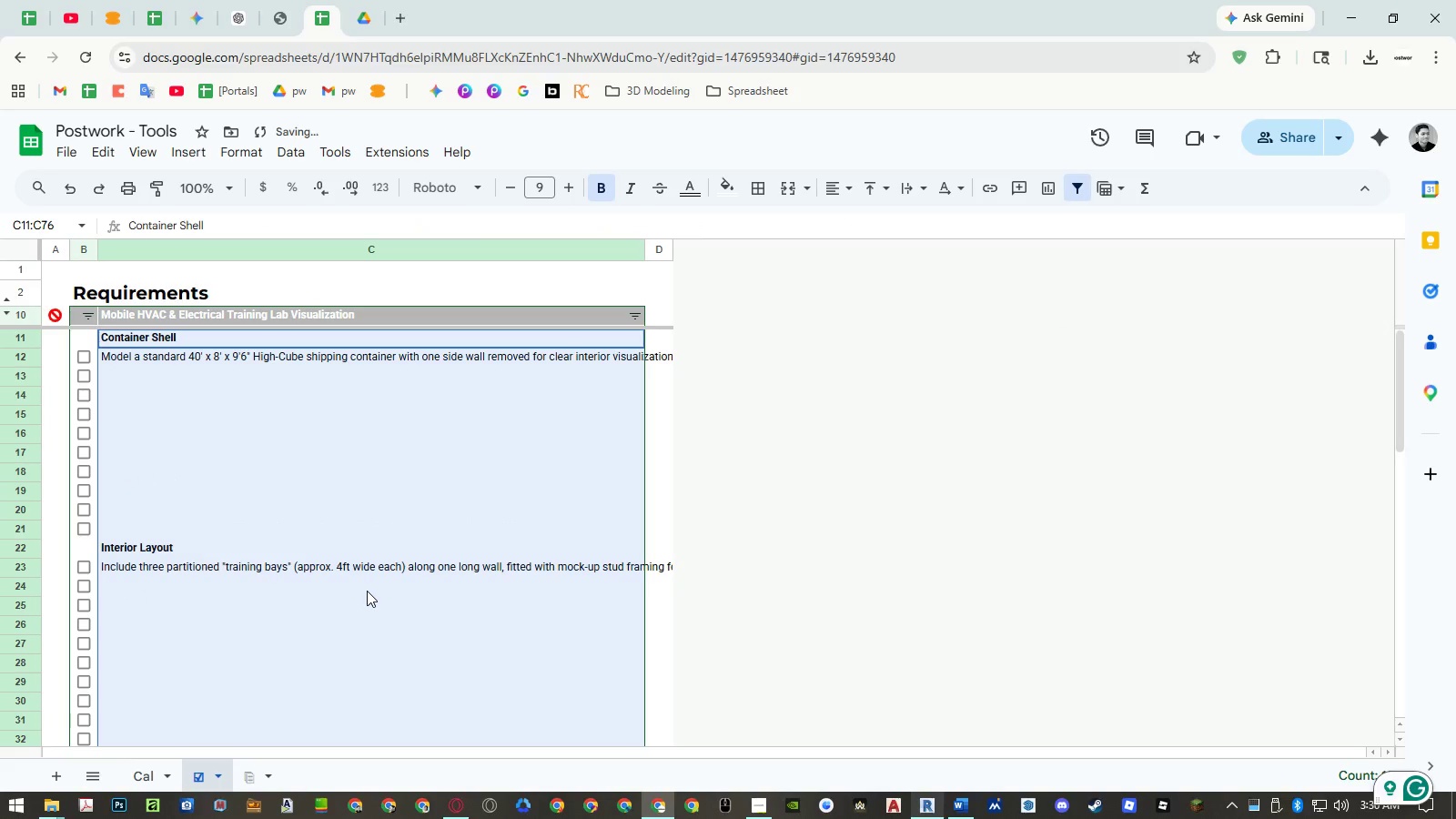 
key(Control+Y)
 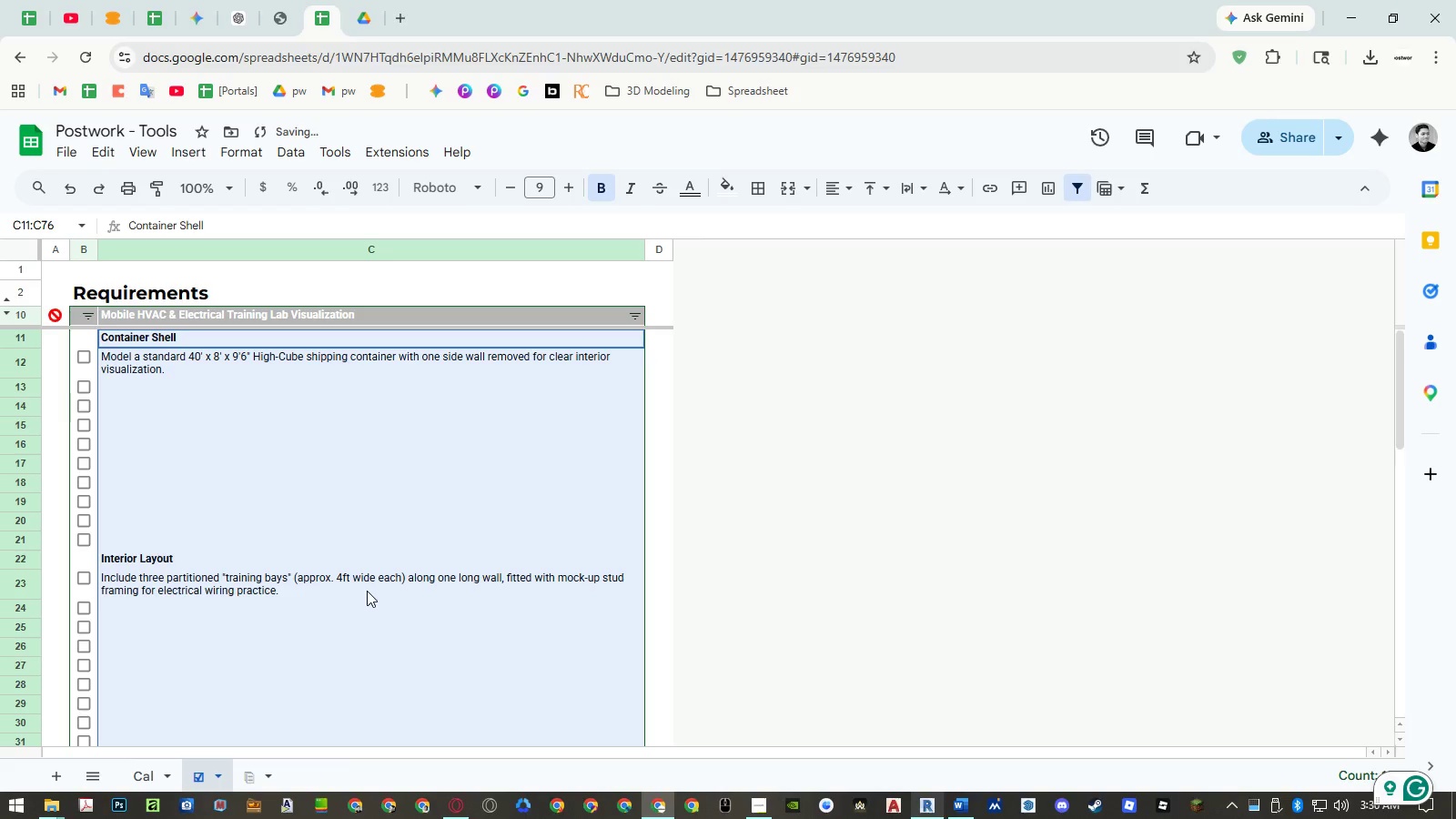 
key(Control+Z)
 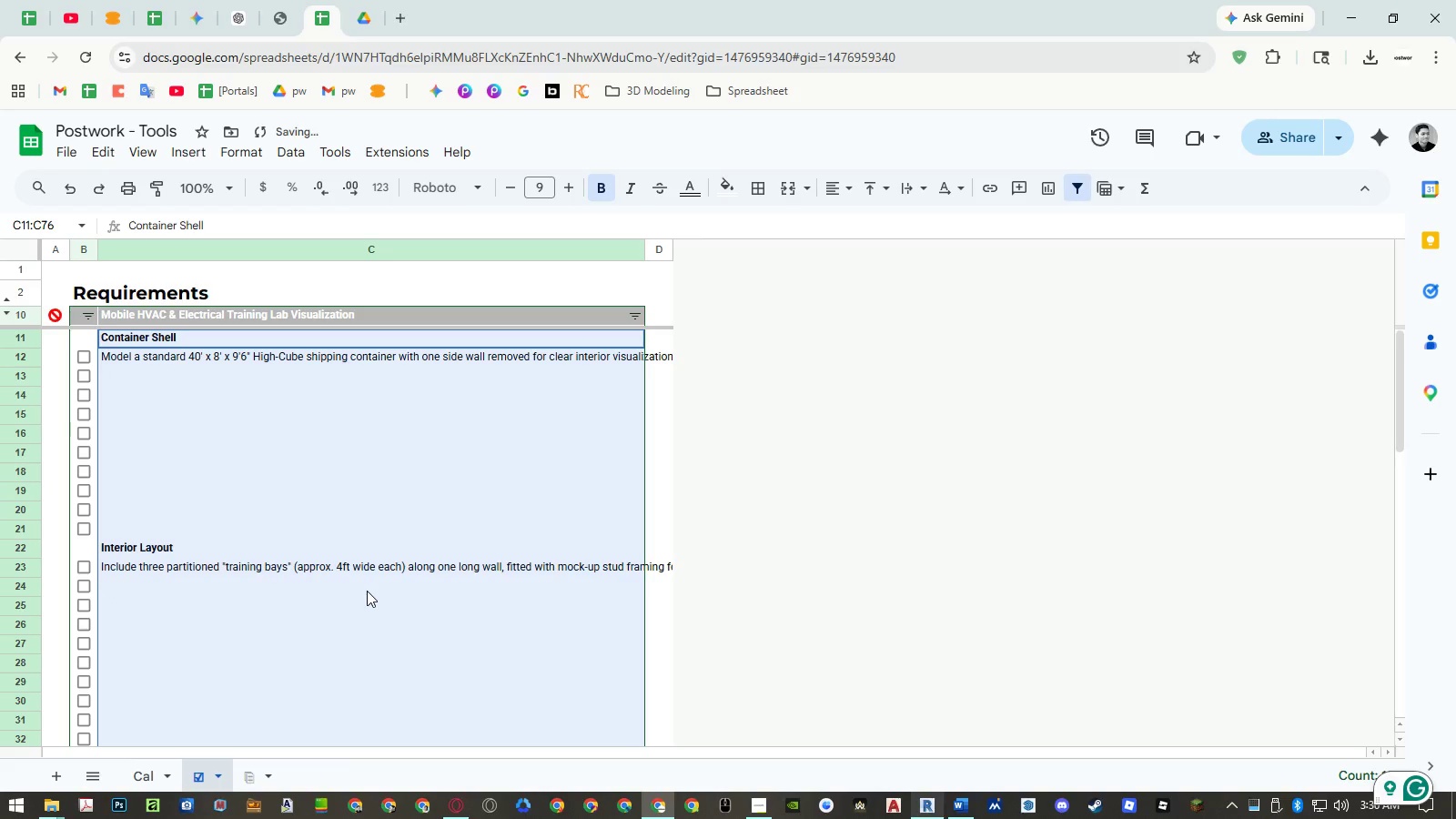 
key(Control+Z)
 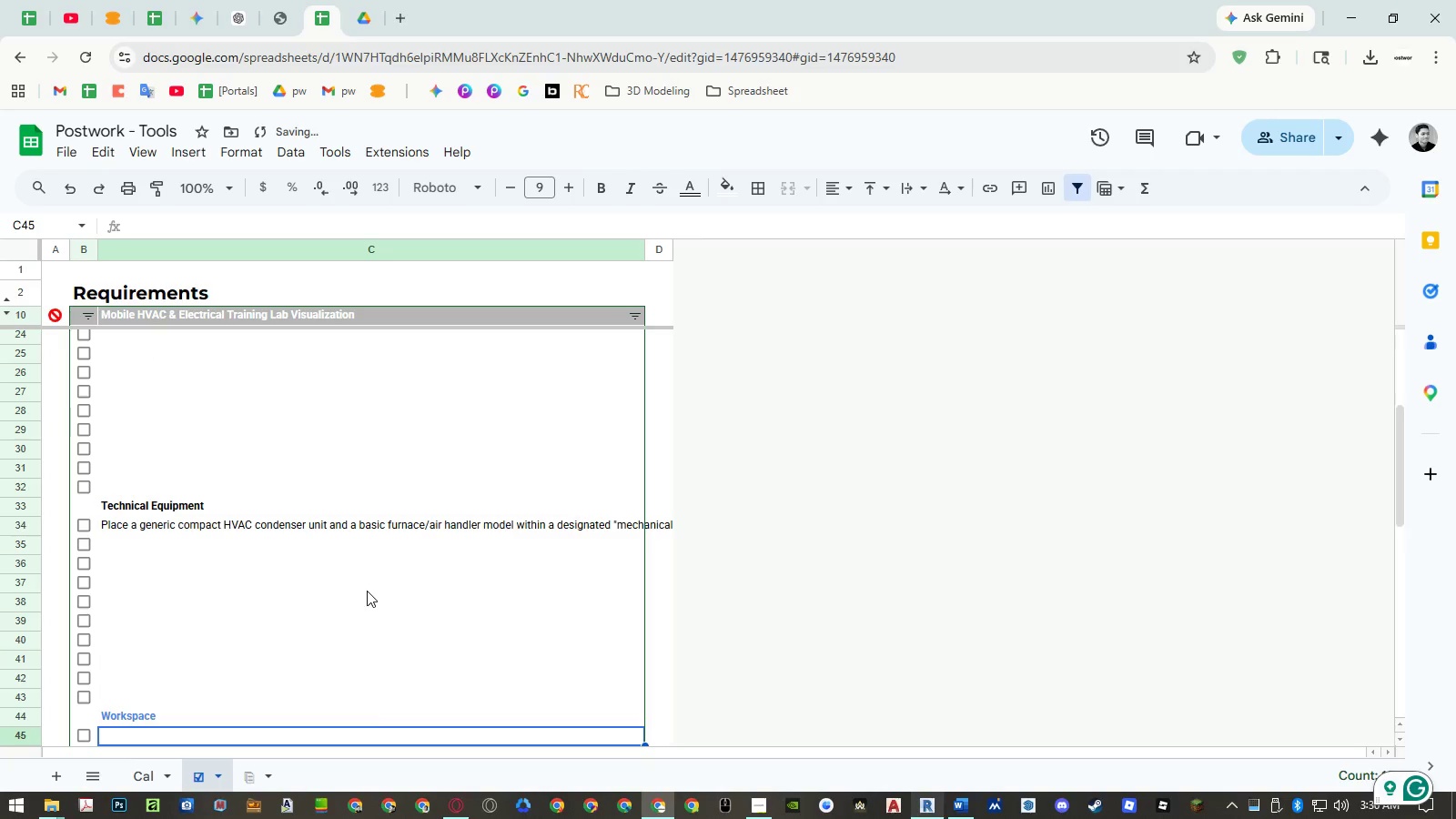 
key(Control+Z)
 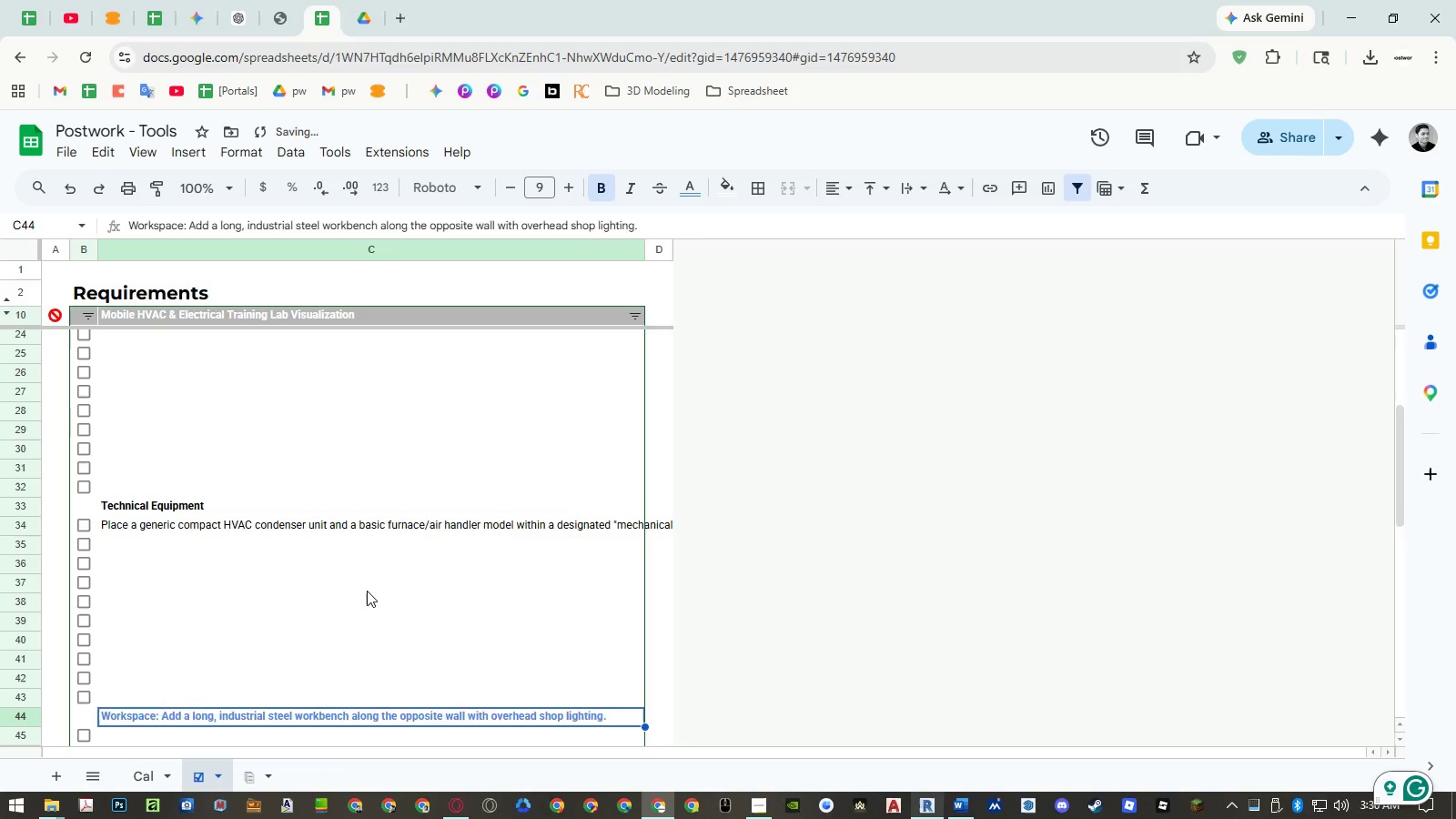 
key(Control+Z)
 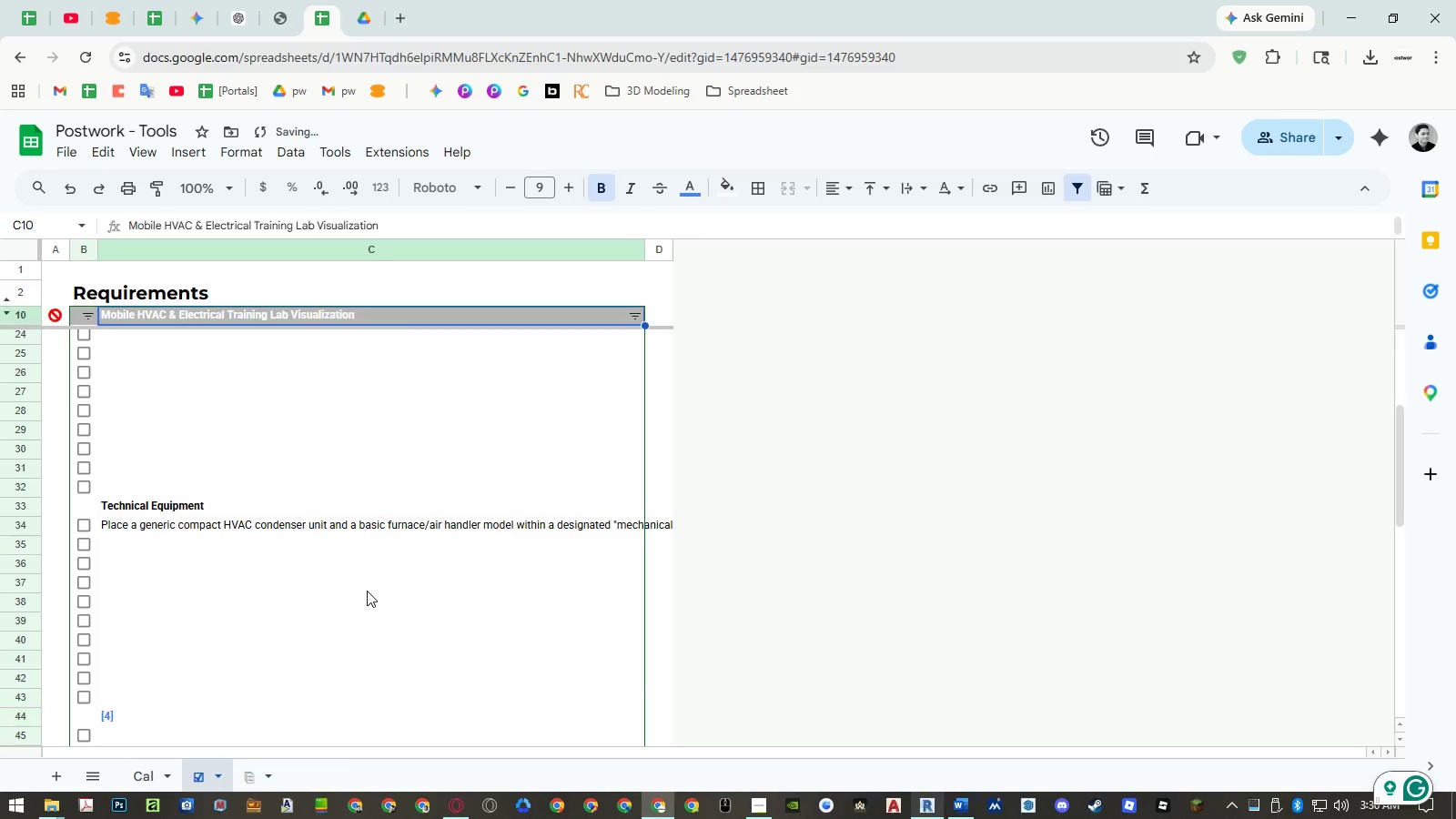 
key(Control+Z)
 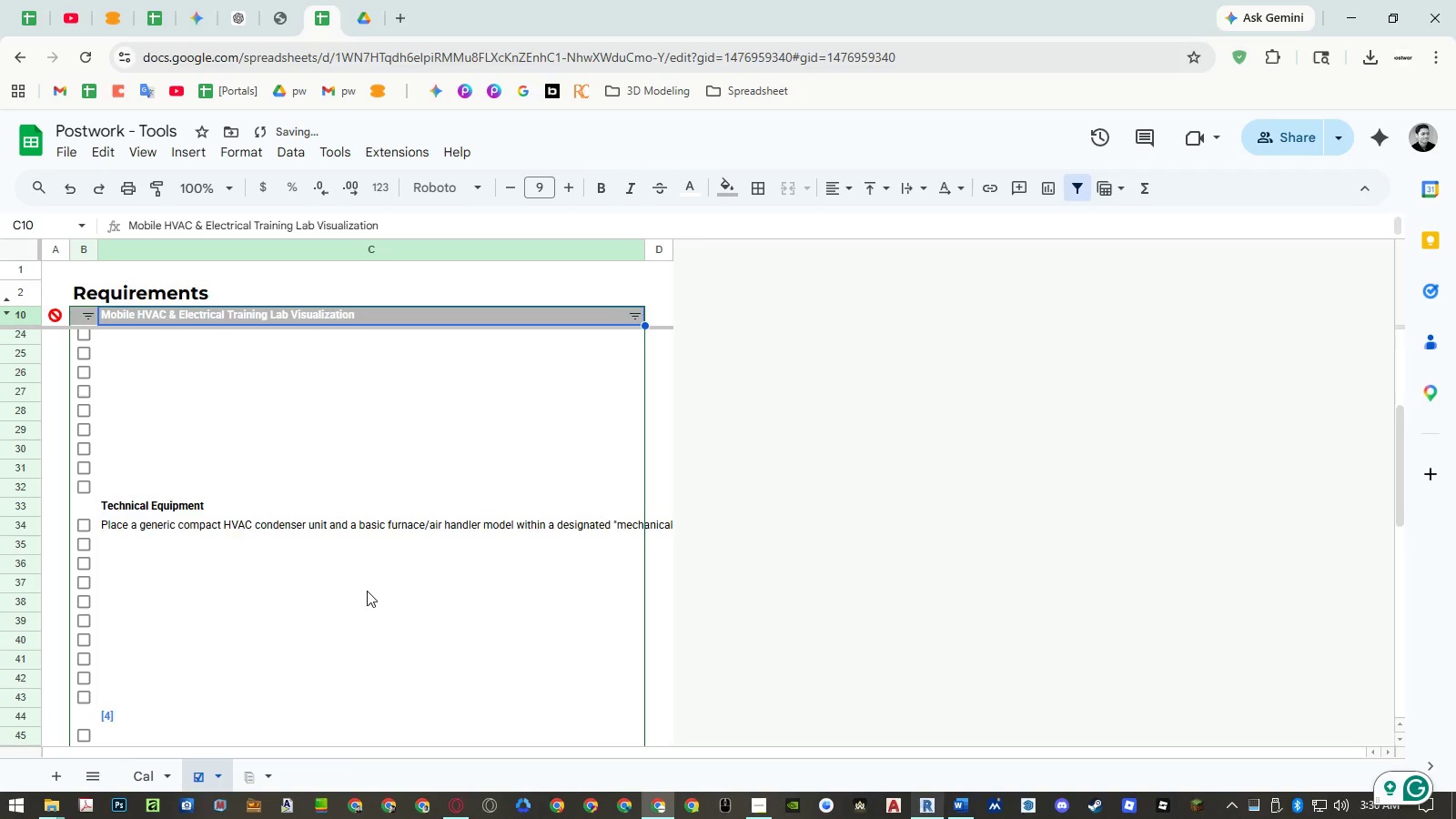 
key(Control+Z)
 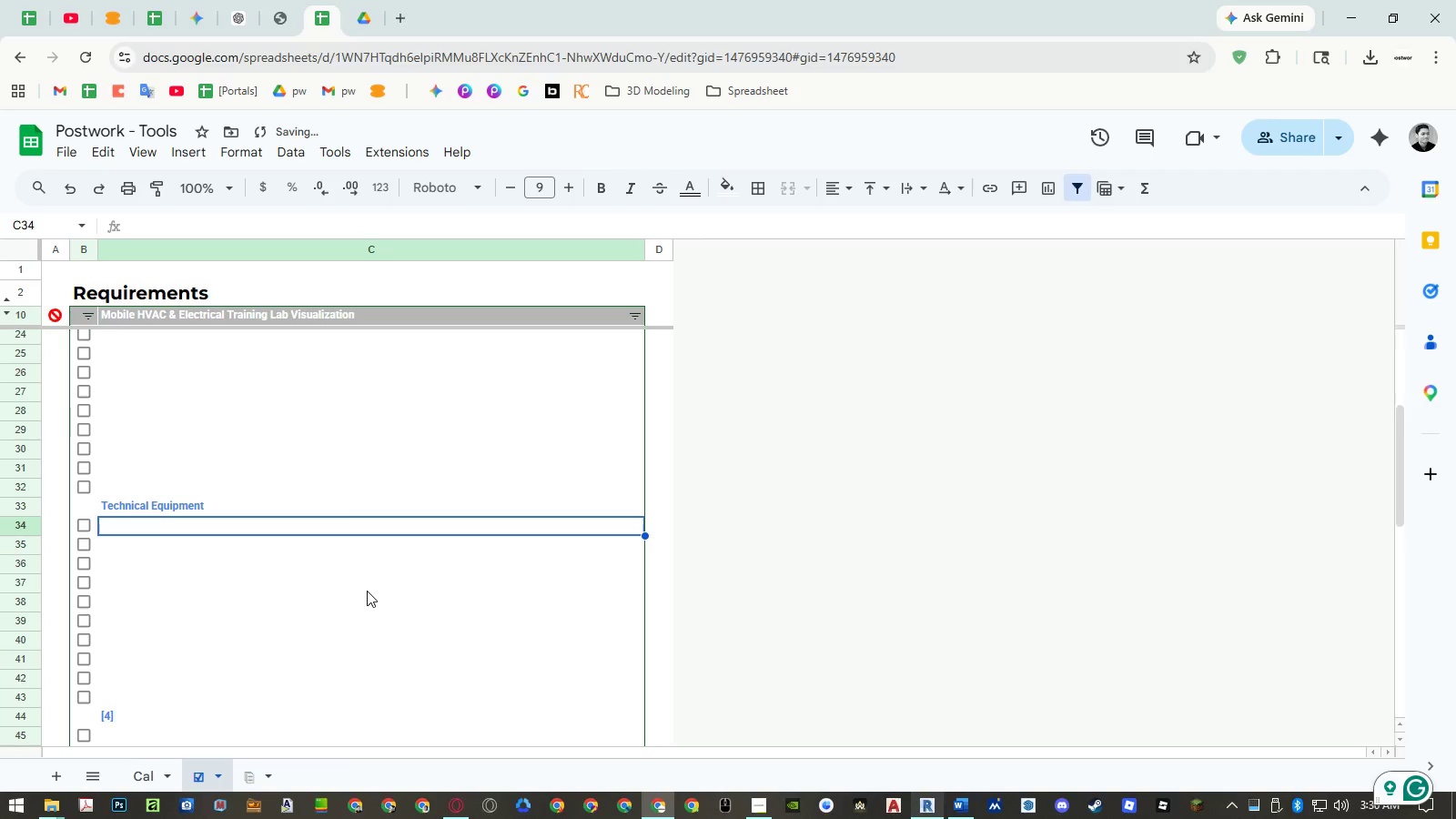 
key(Control+Z)
 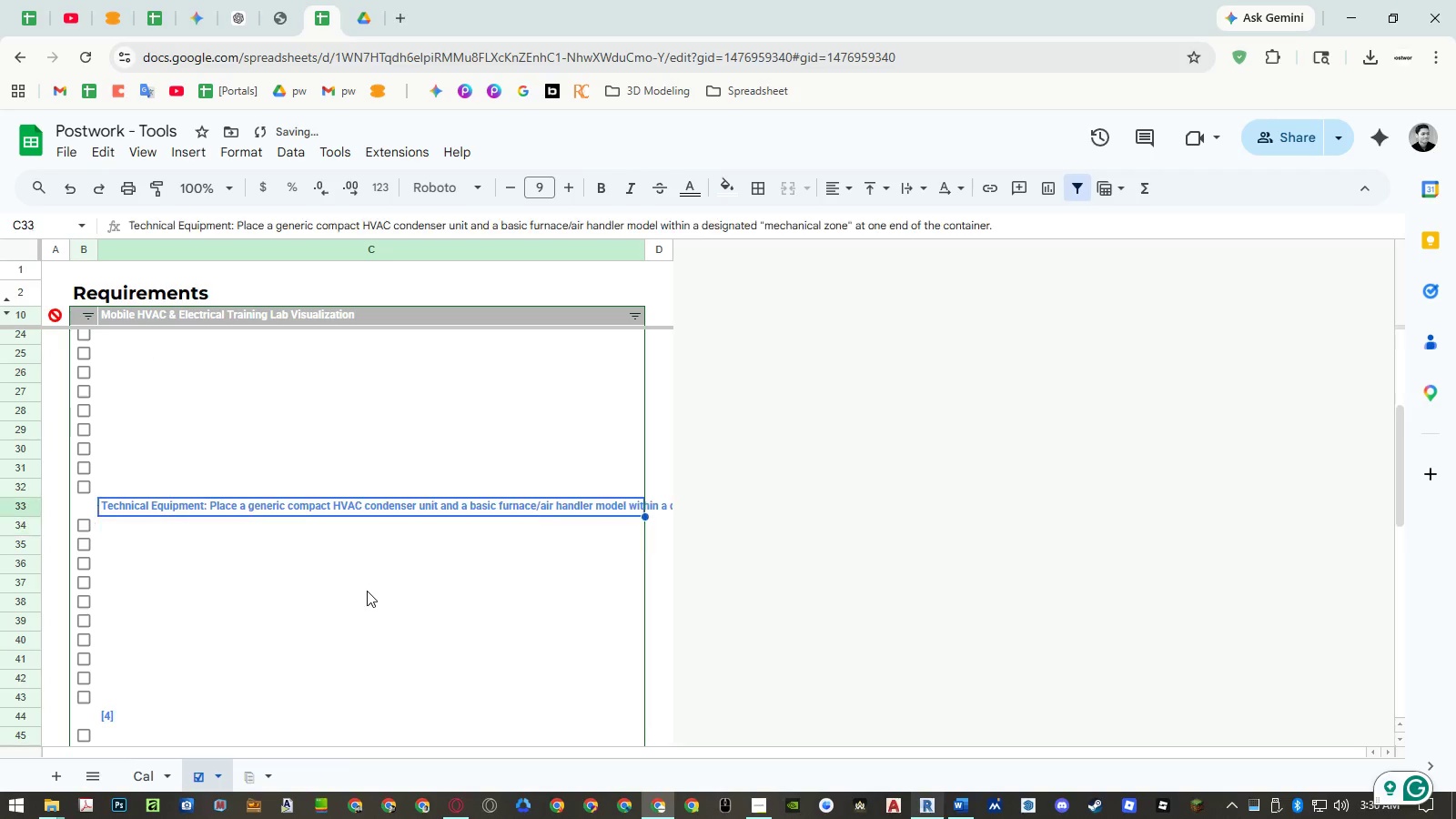 
key(Control+Z)
 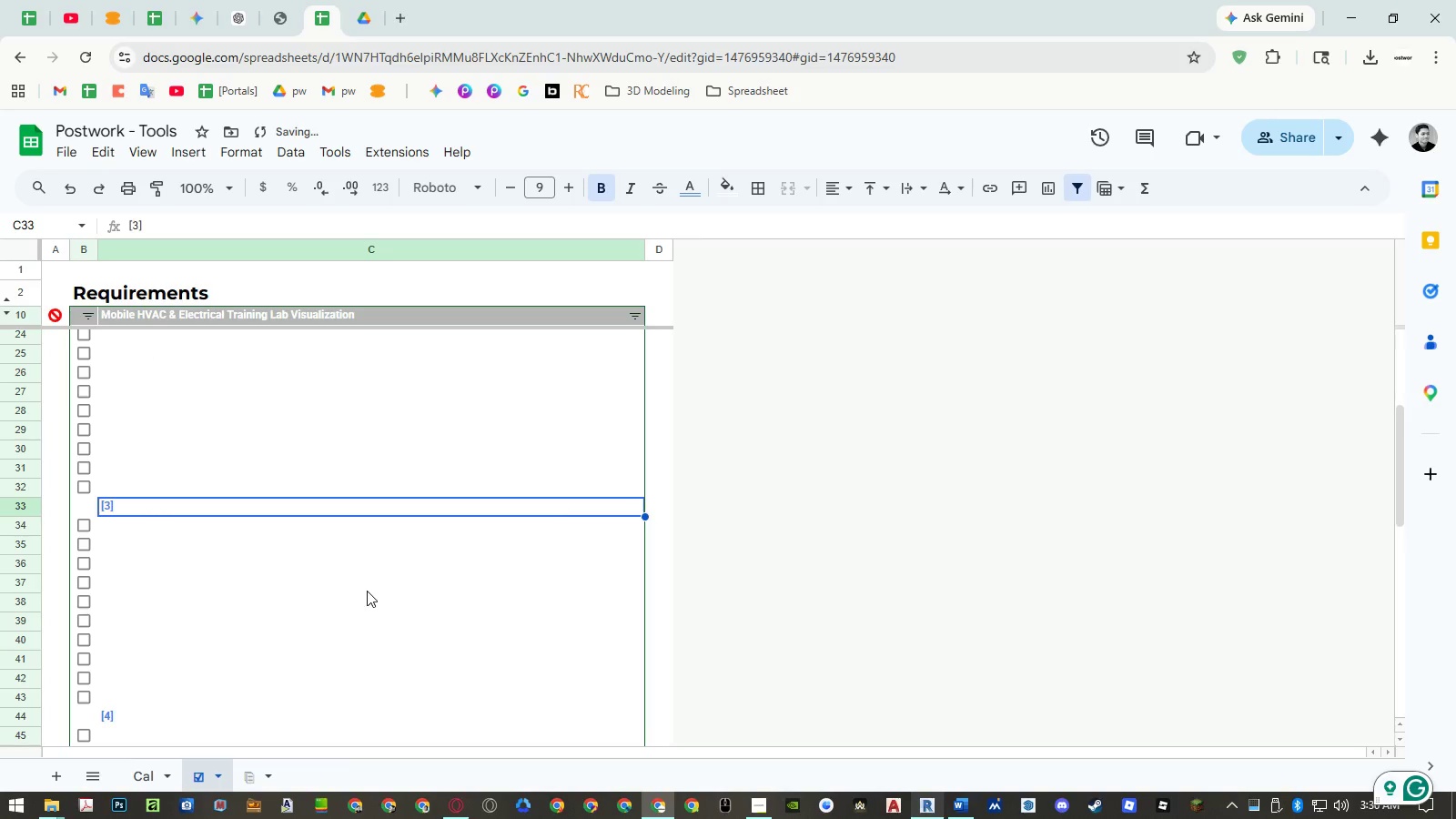 
key(Control+Z)
 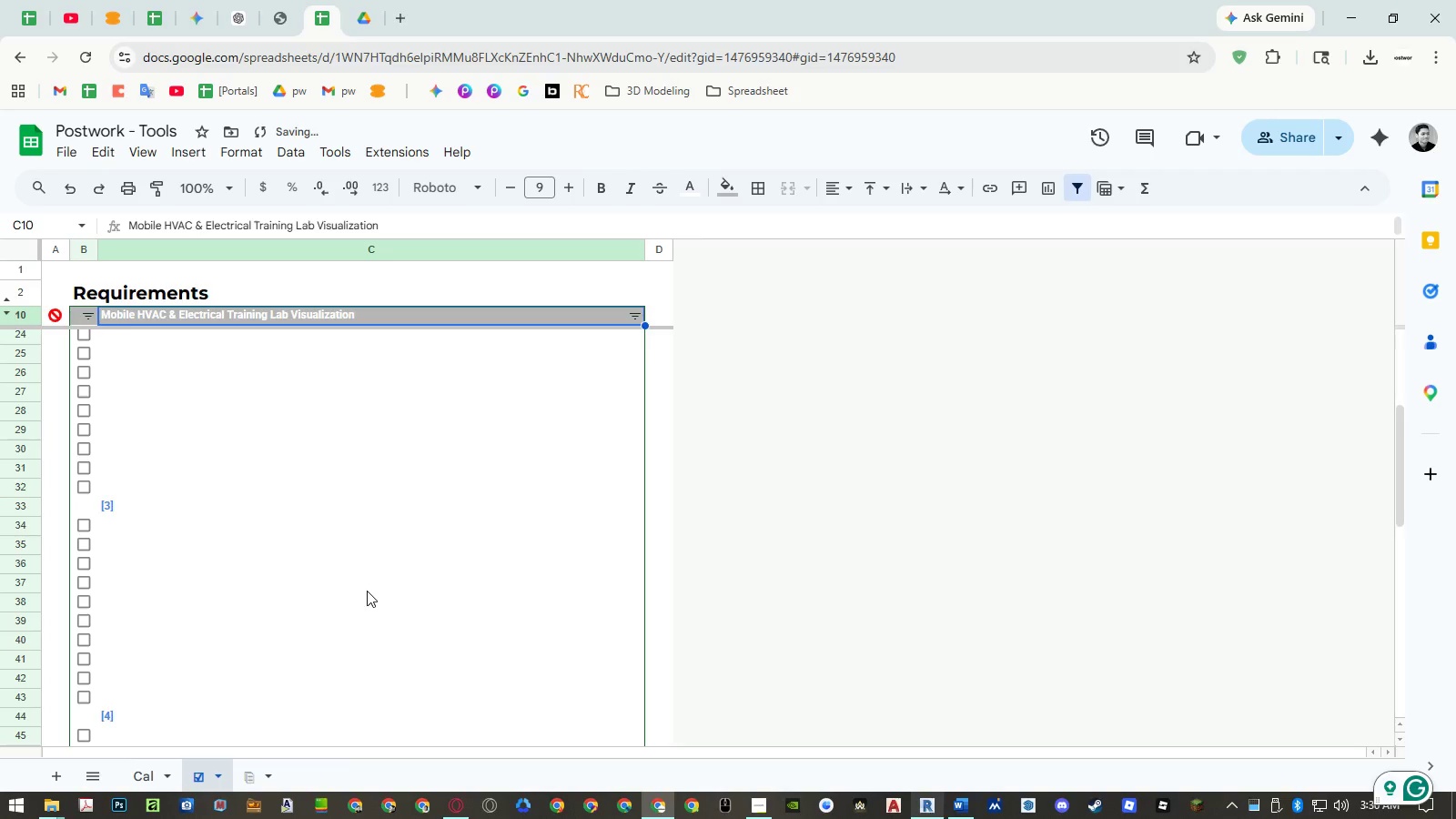 
key(Control+Z)
 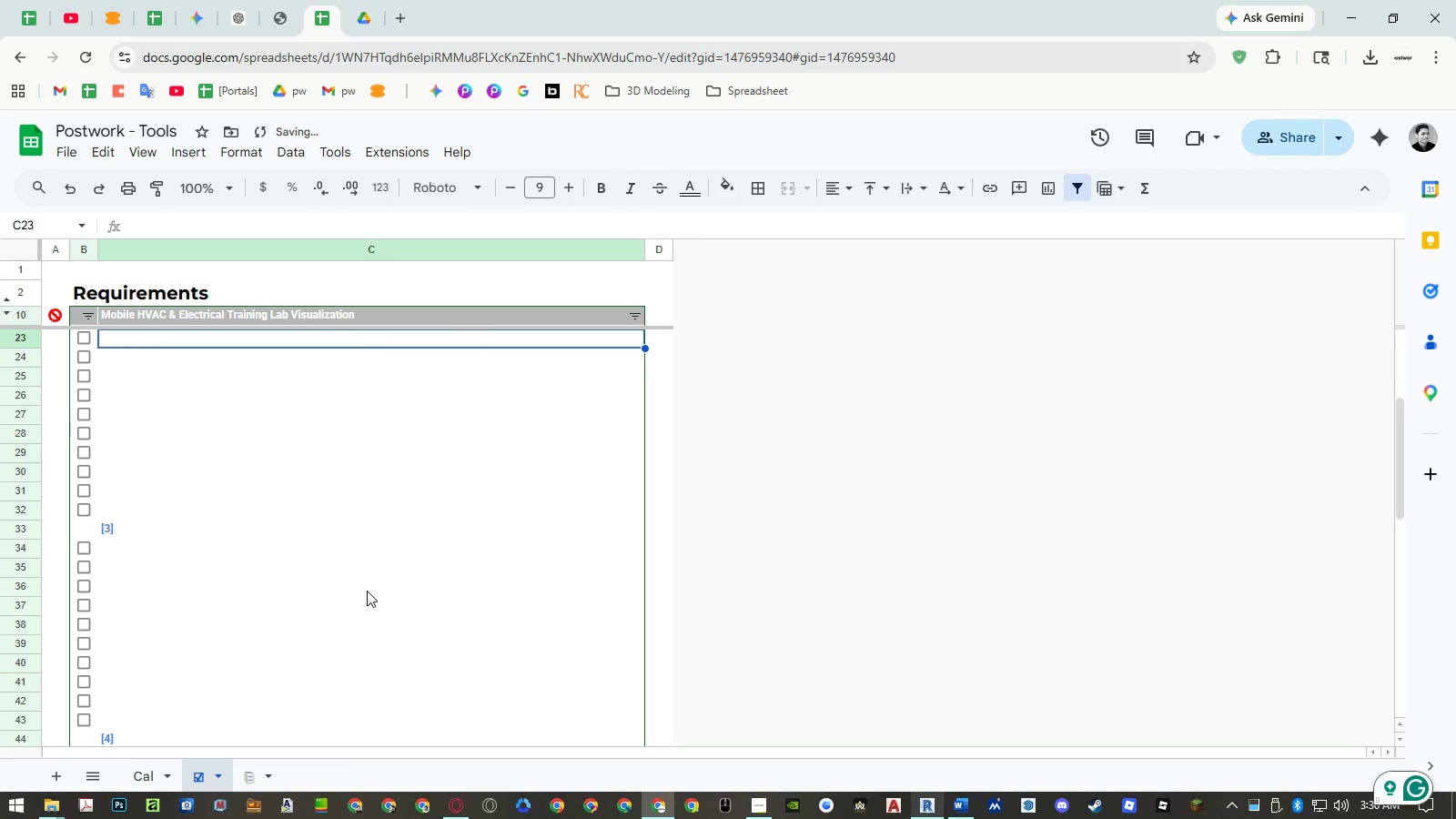 
key(Control+Z)
 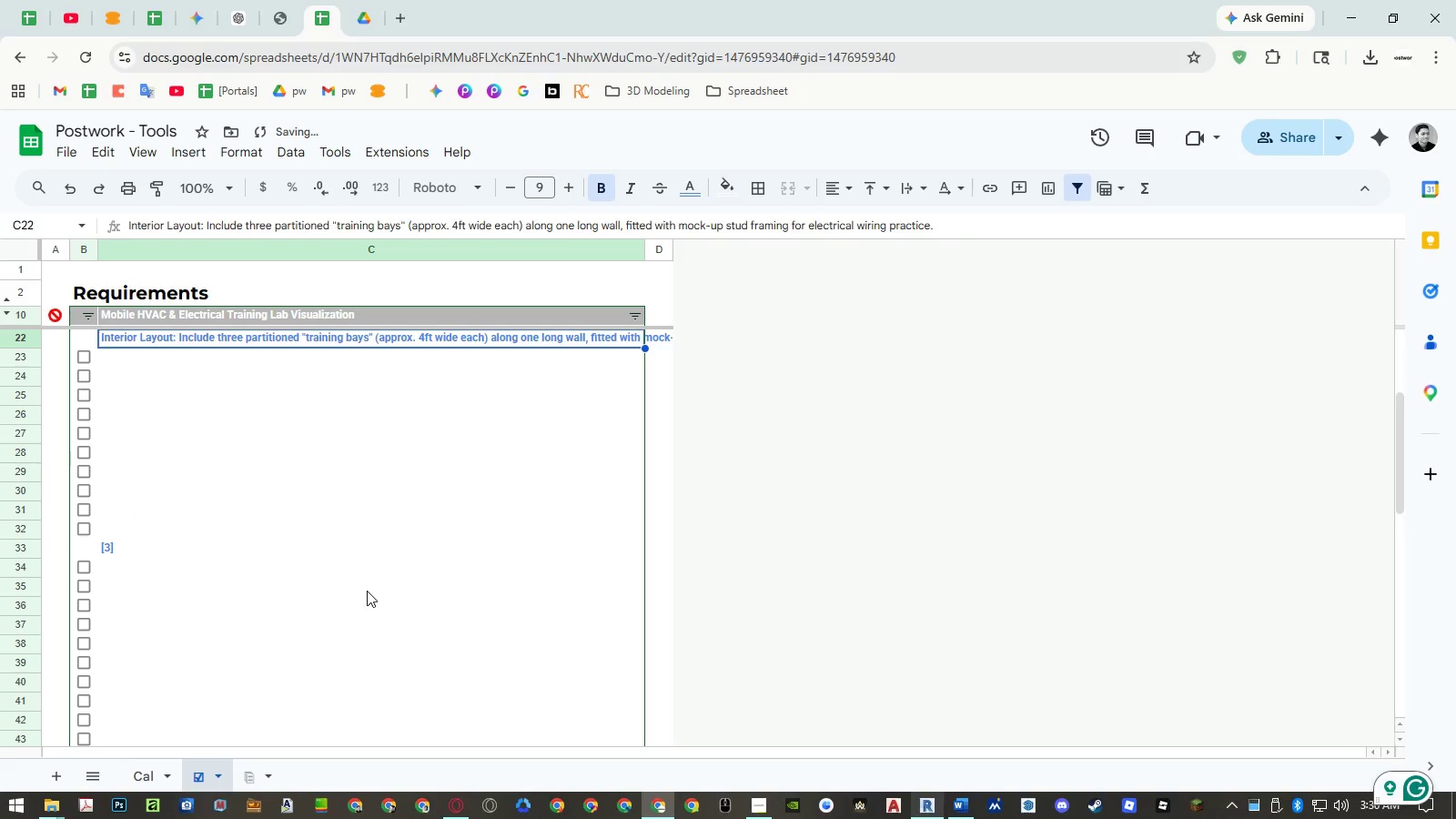 
key(Control+Z)
 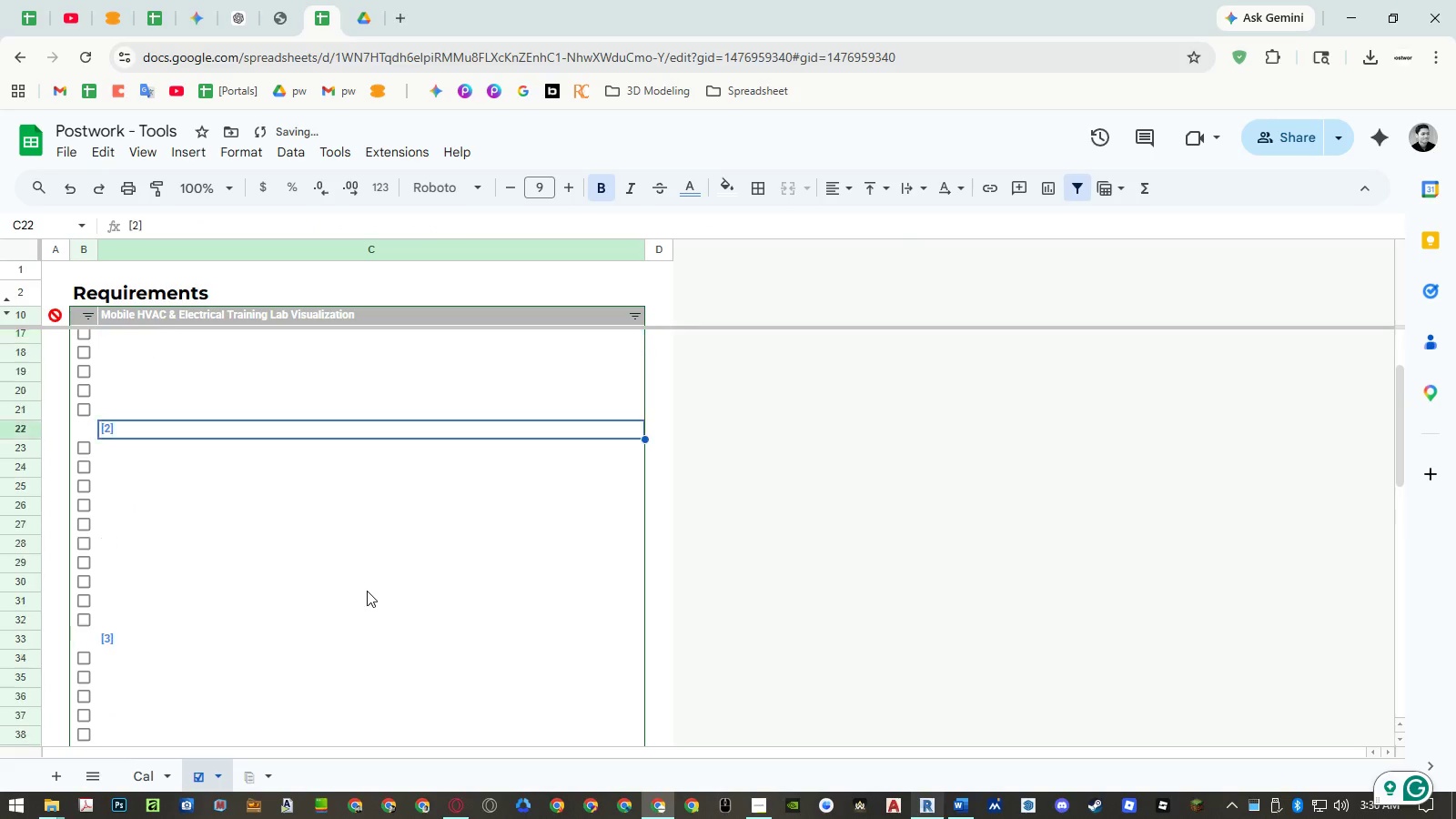 
key(Control+Z)
 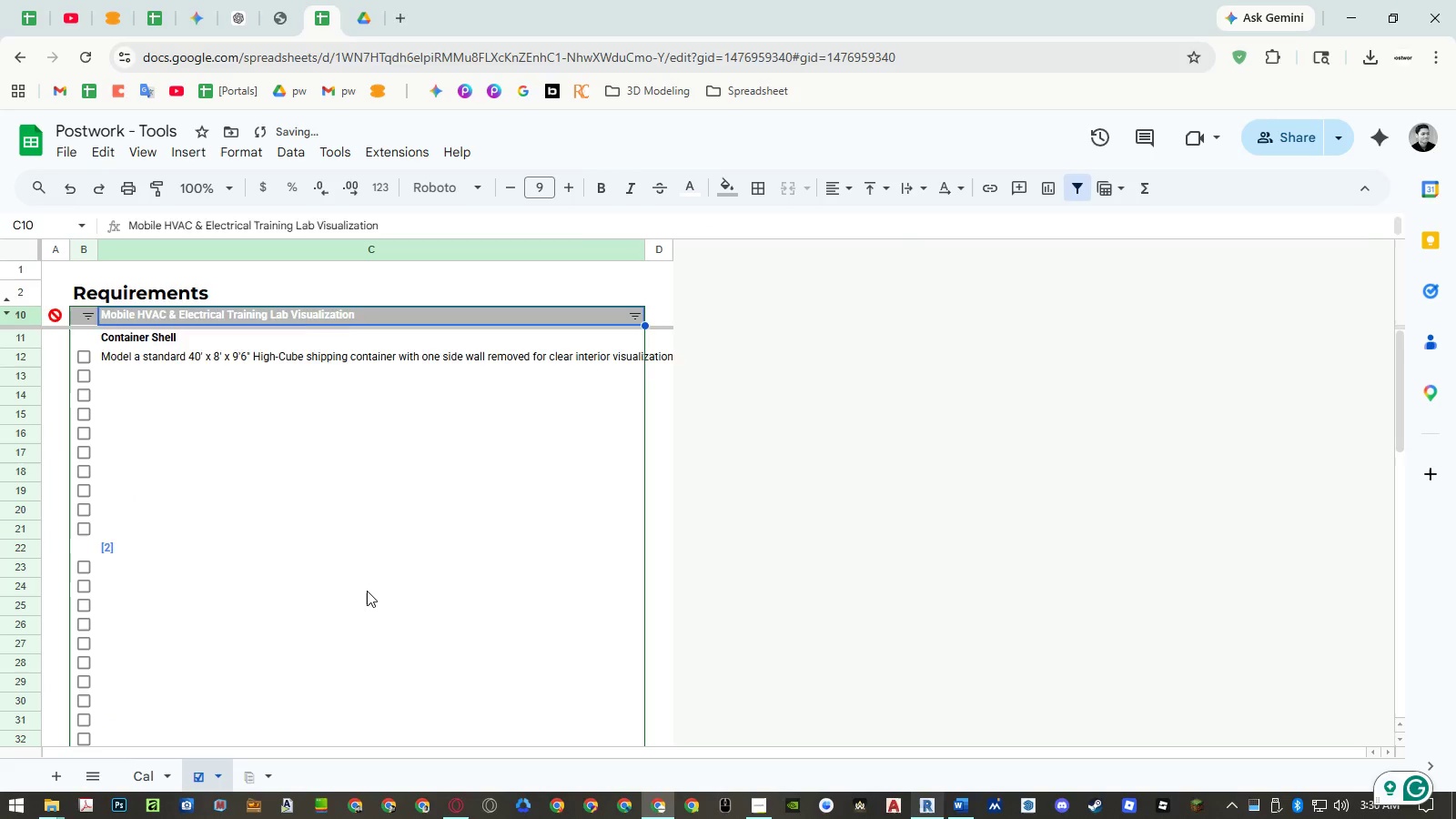 
scroll: coordinate [367, 591], scroll_direction: up, amount: 6.0
 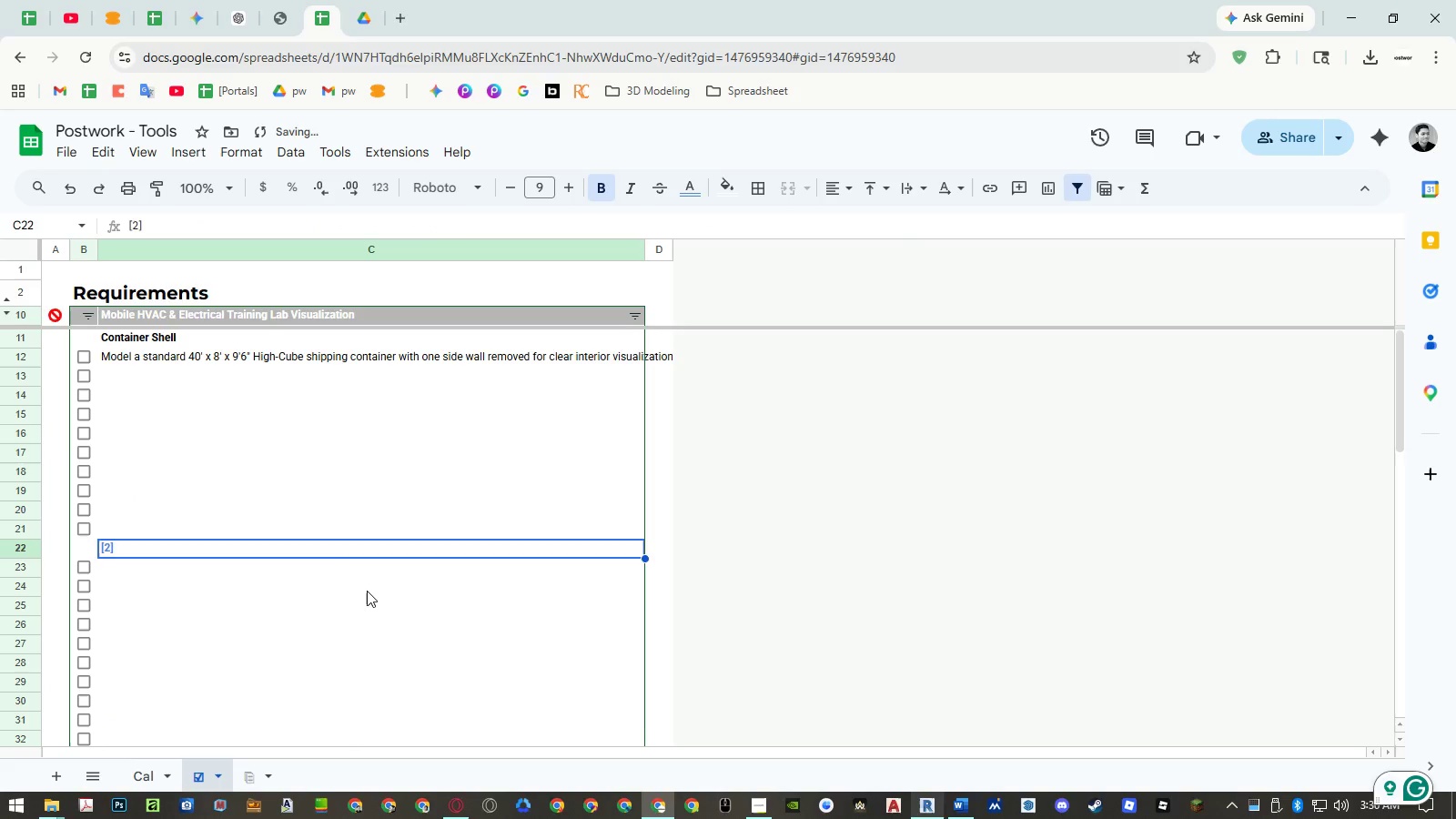 
key(Control+Z)
 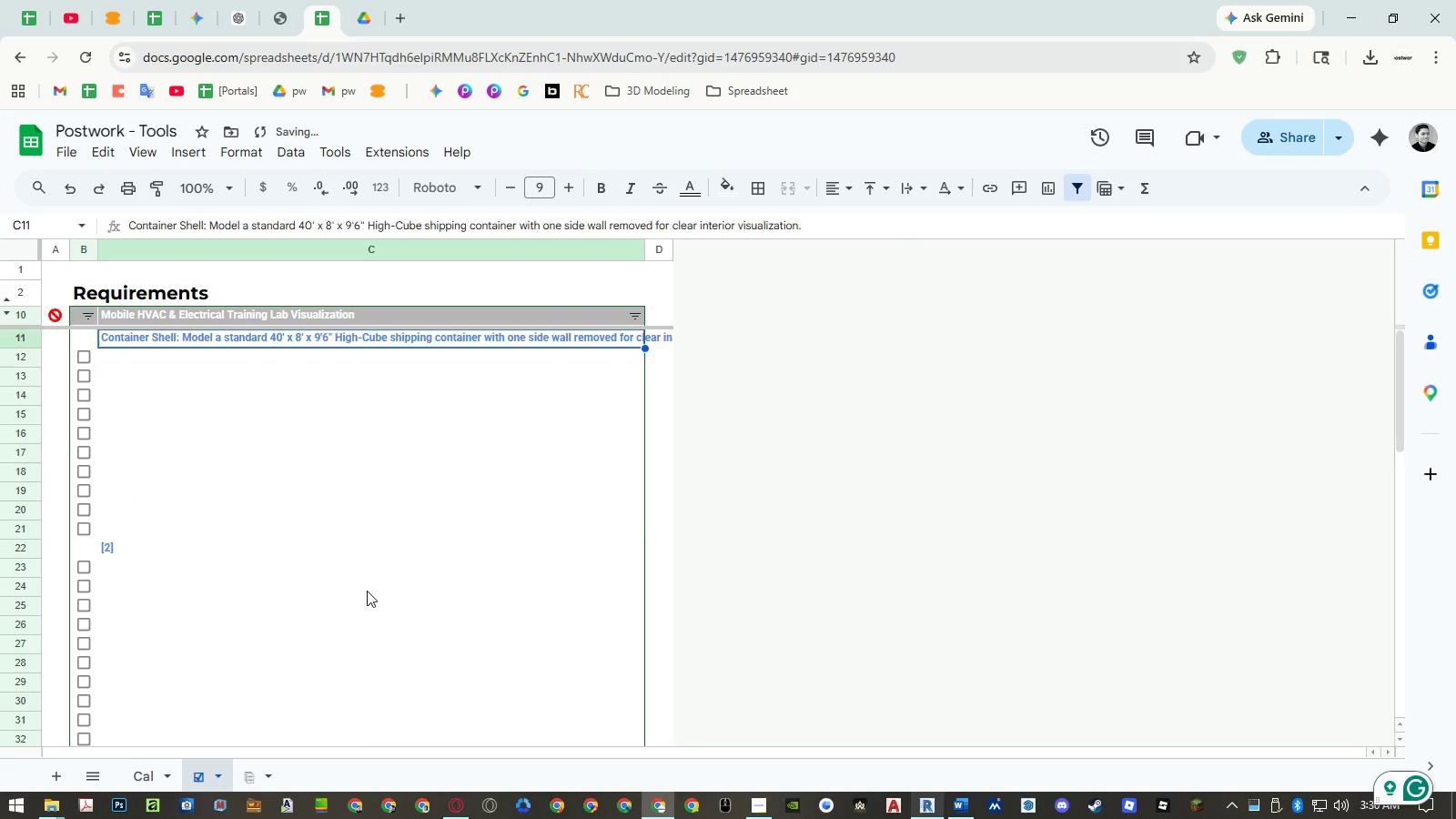 
key(Control+Z)
 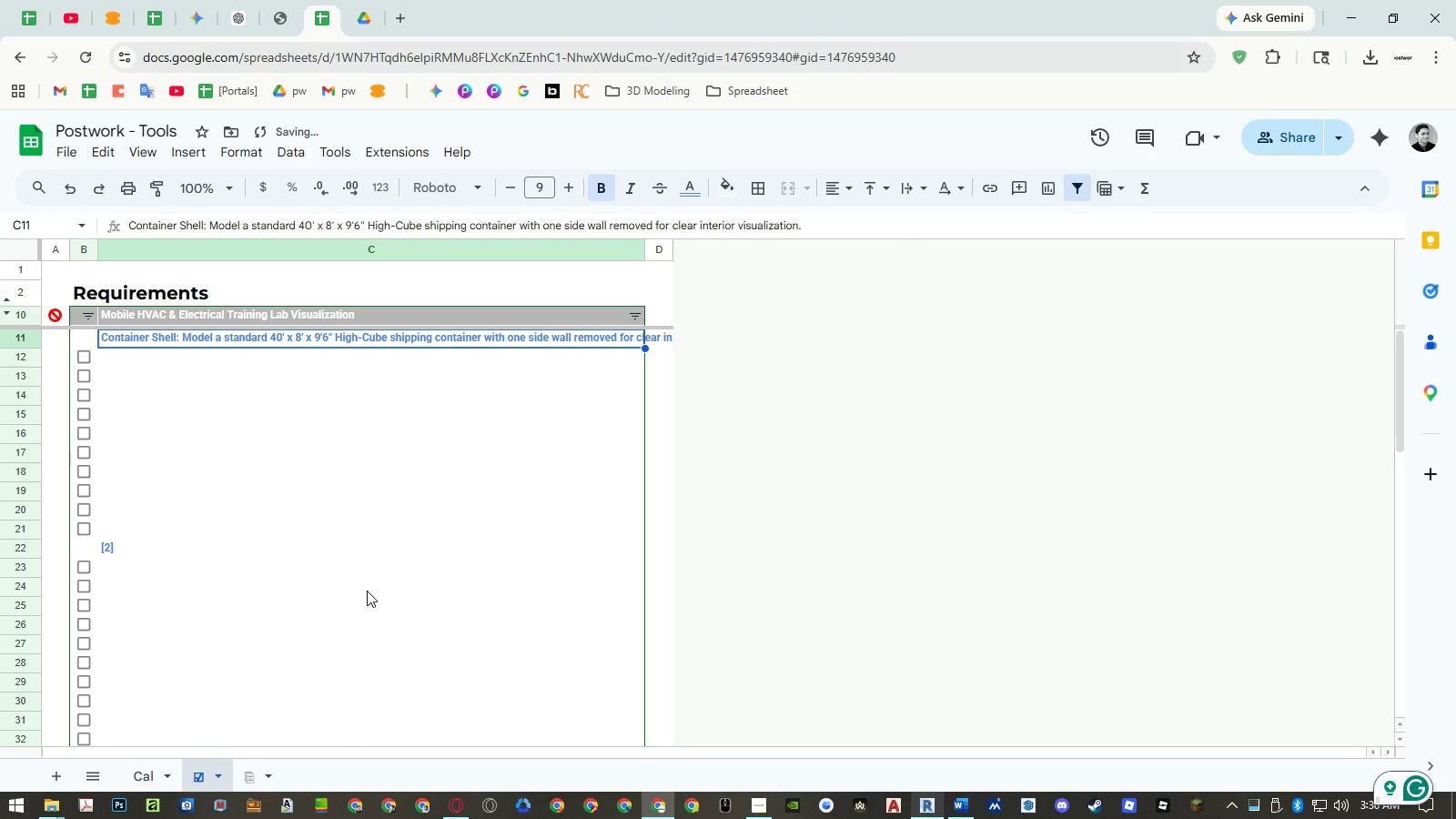 
key(Control+Z)
 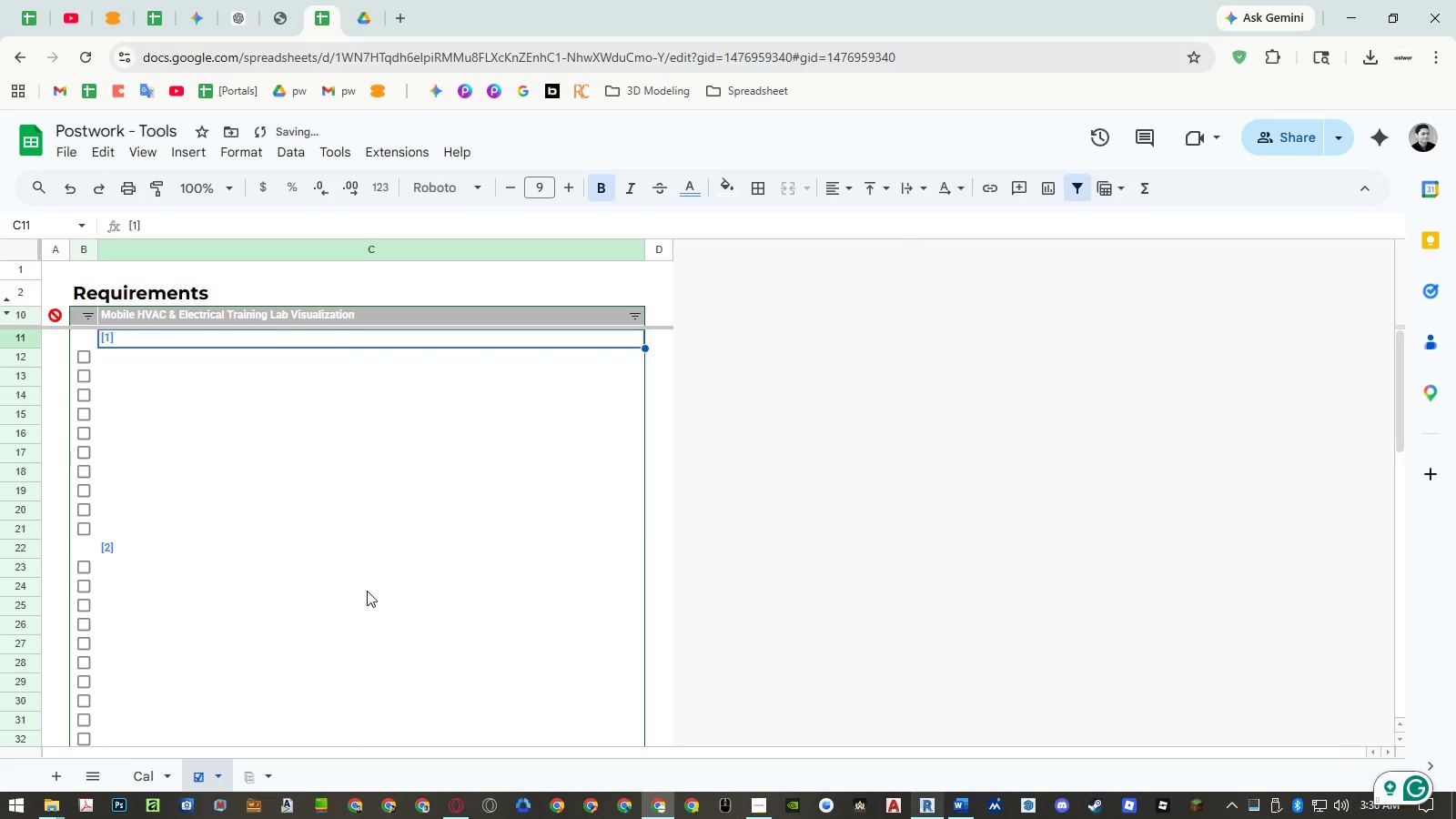 
key(Control+Z)
 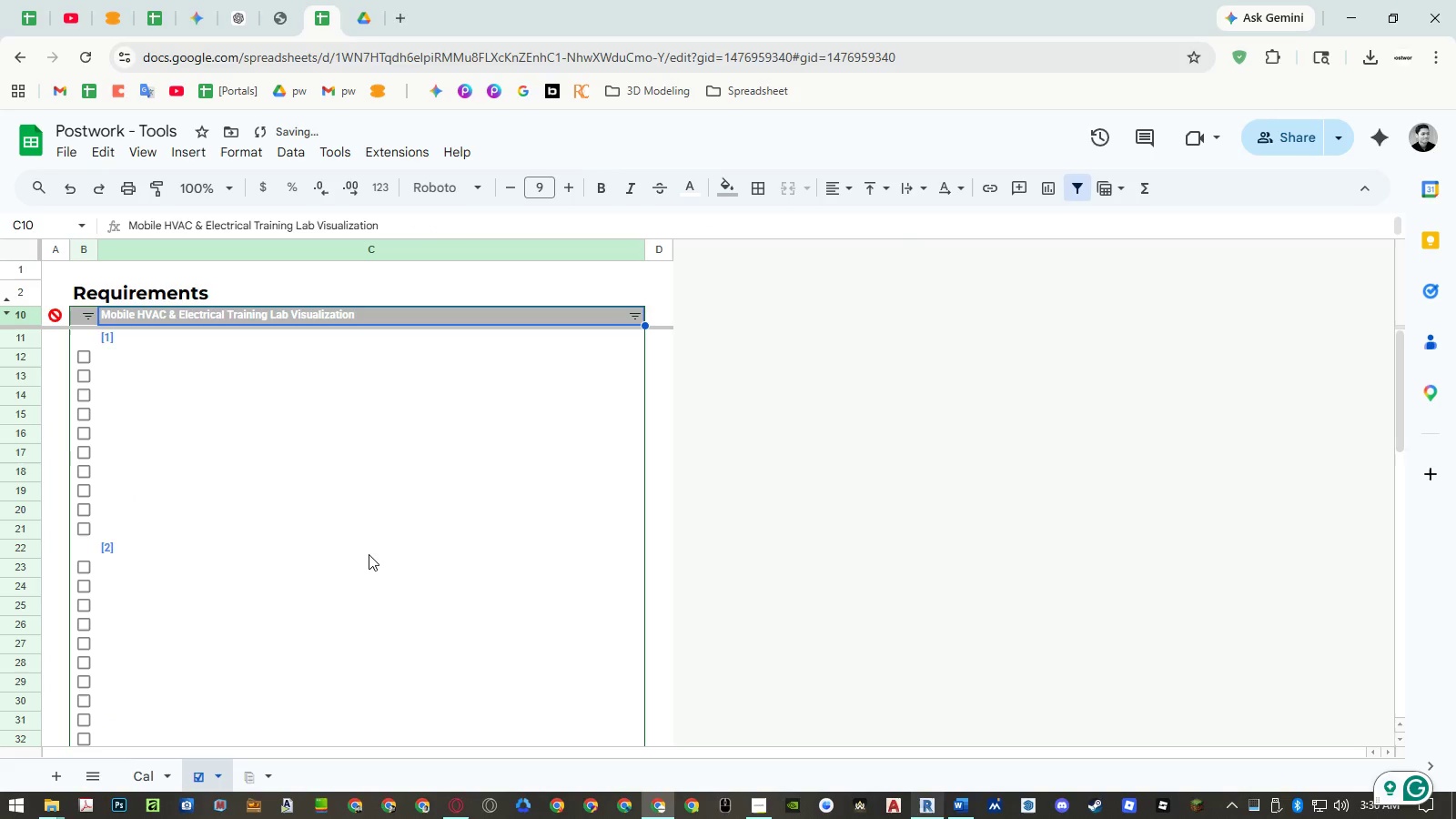 
hold_key(key=ControlLeft, duration=1.11)
 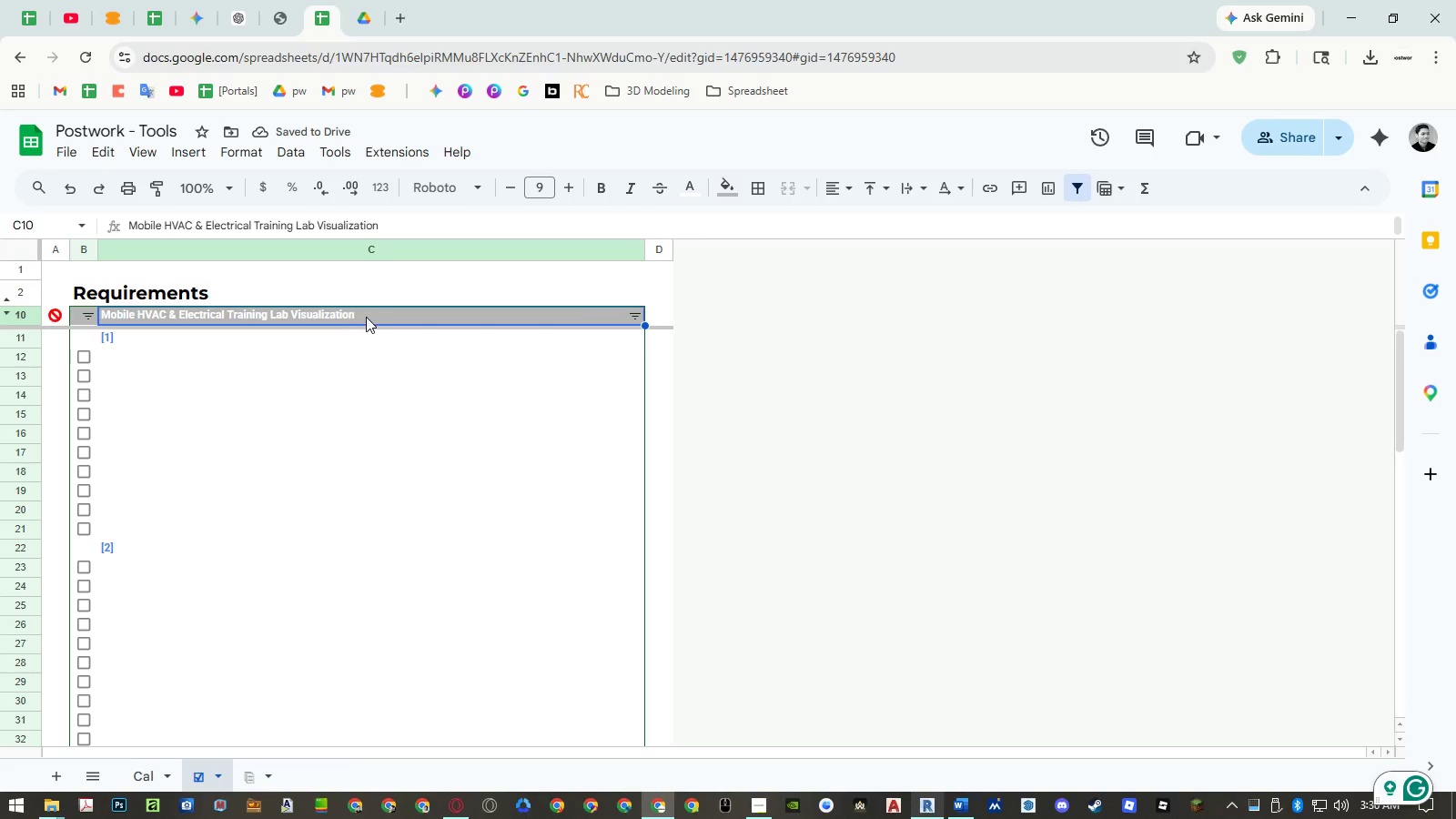 
double_click([366, 317])
 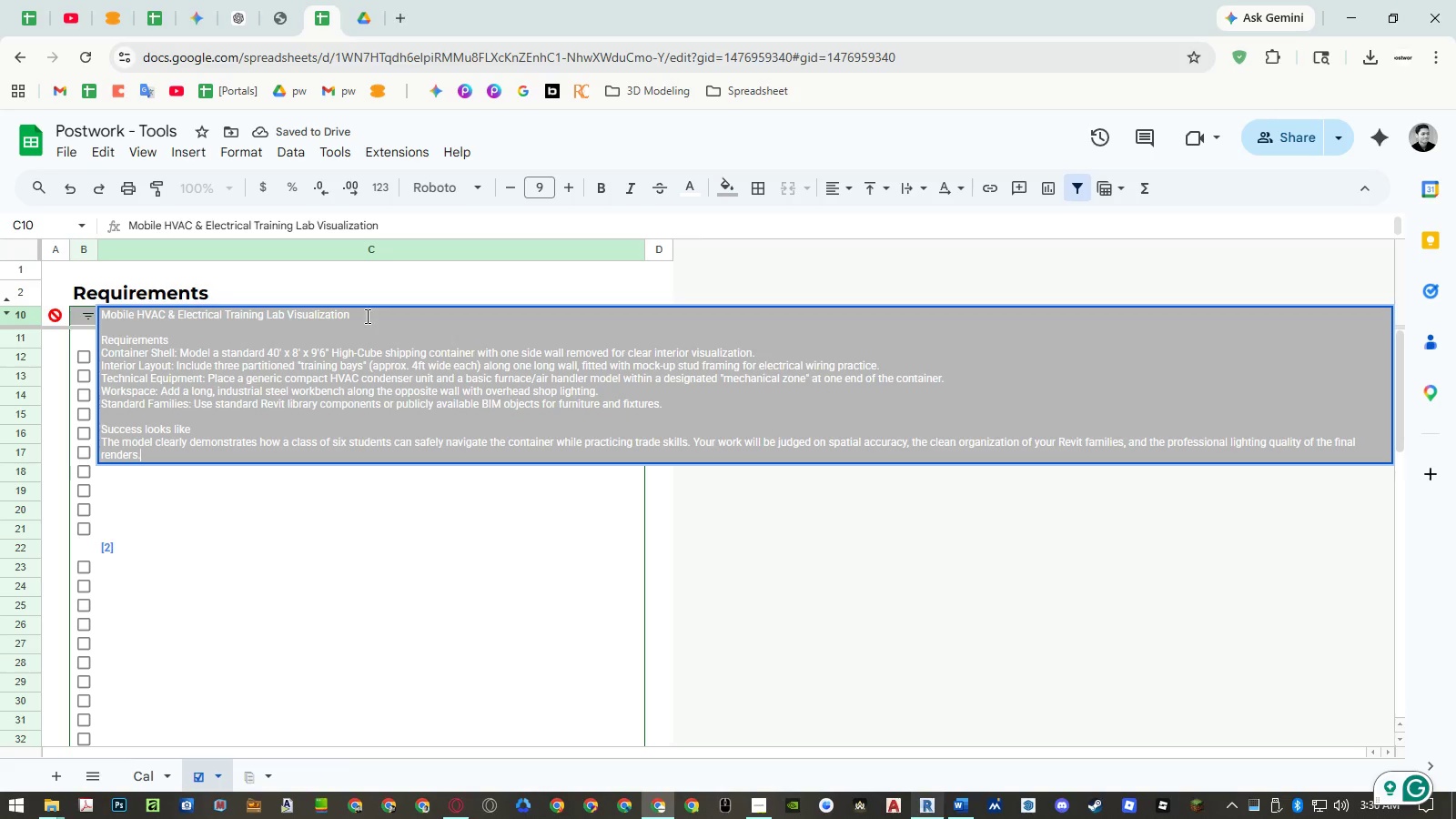 
key(Escape)
 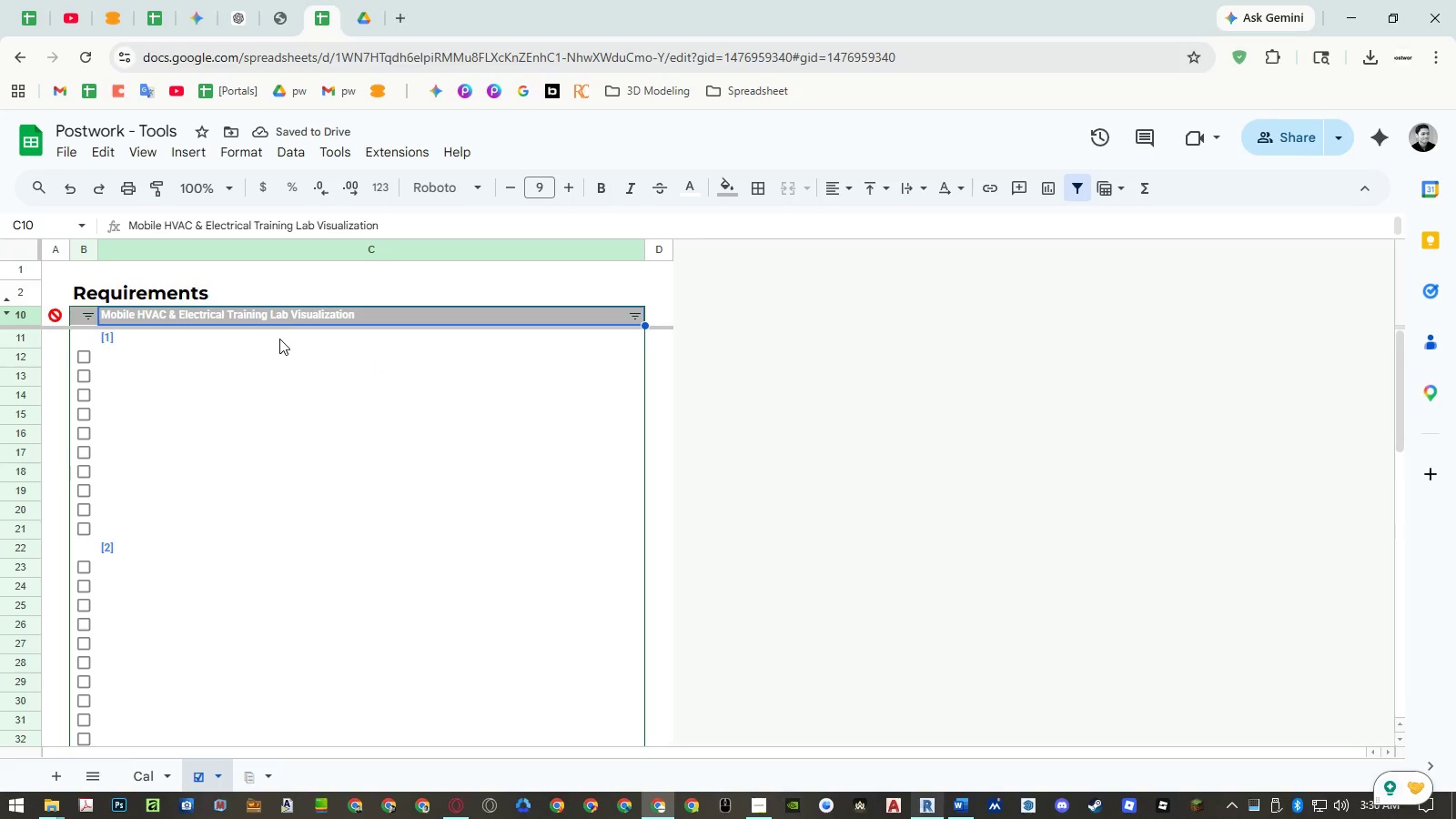 
left_click([286, 318])
 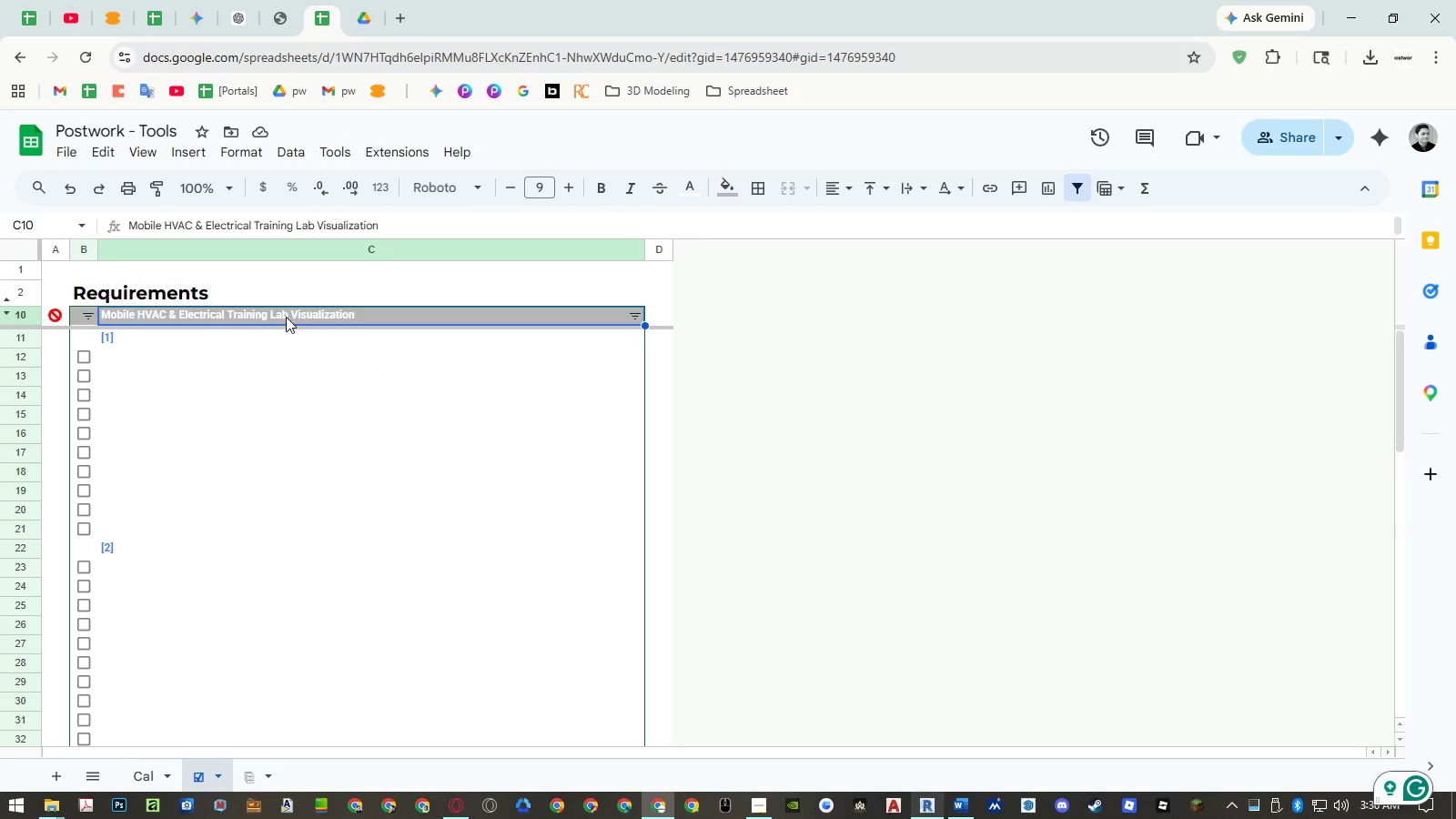 
key(ArrowDown)
 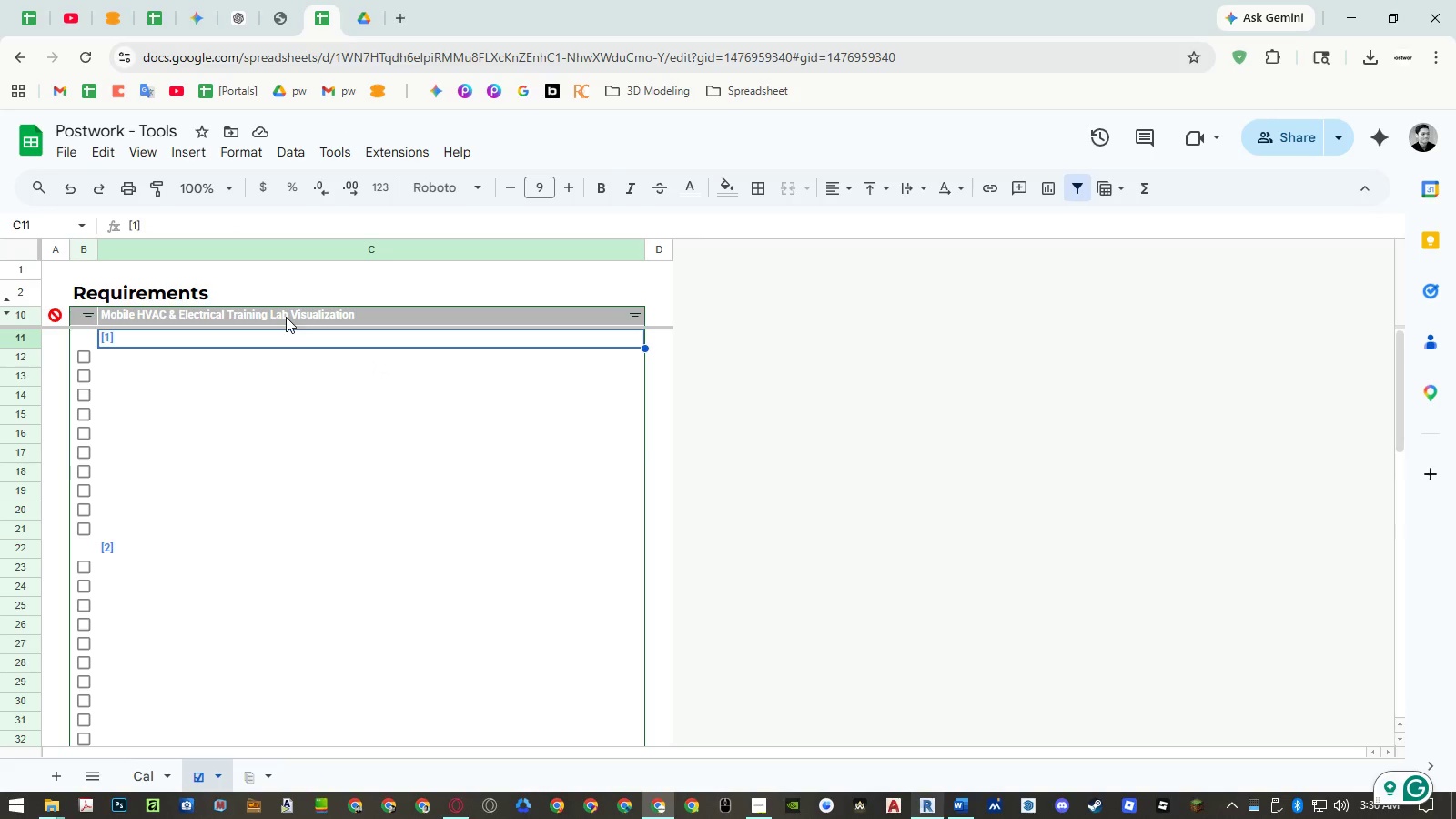 
hold_key(key=ControlLeft, duration=1.25)
 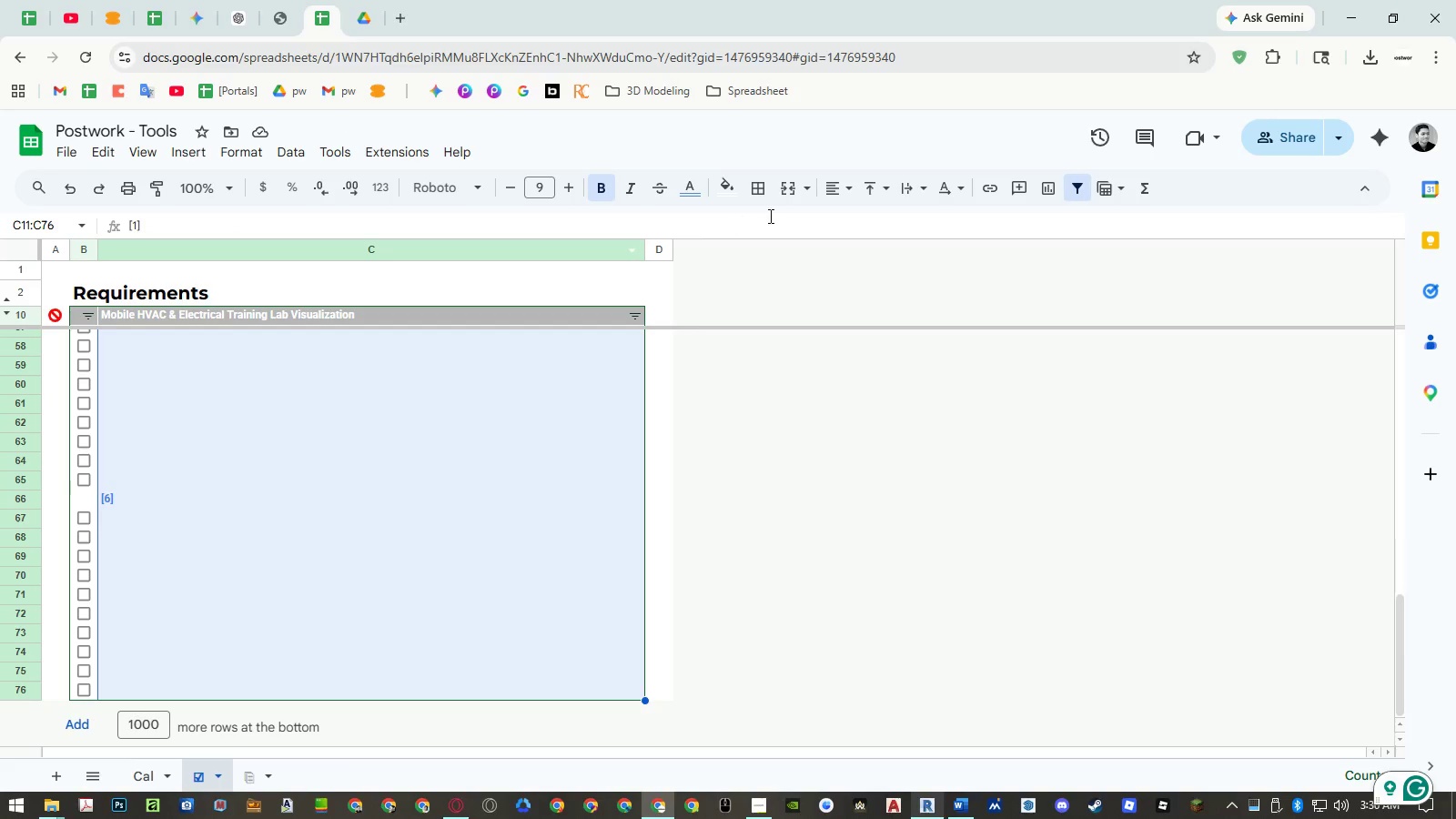 
hold_key(key=ShiftLeft, duration=1.23)
 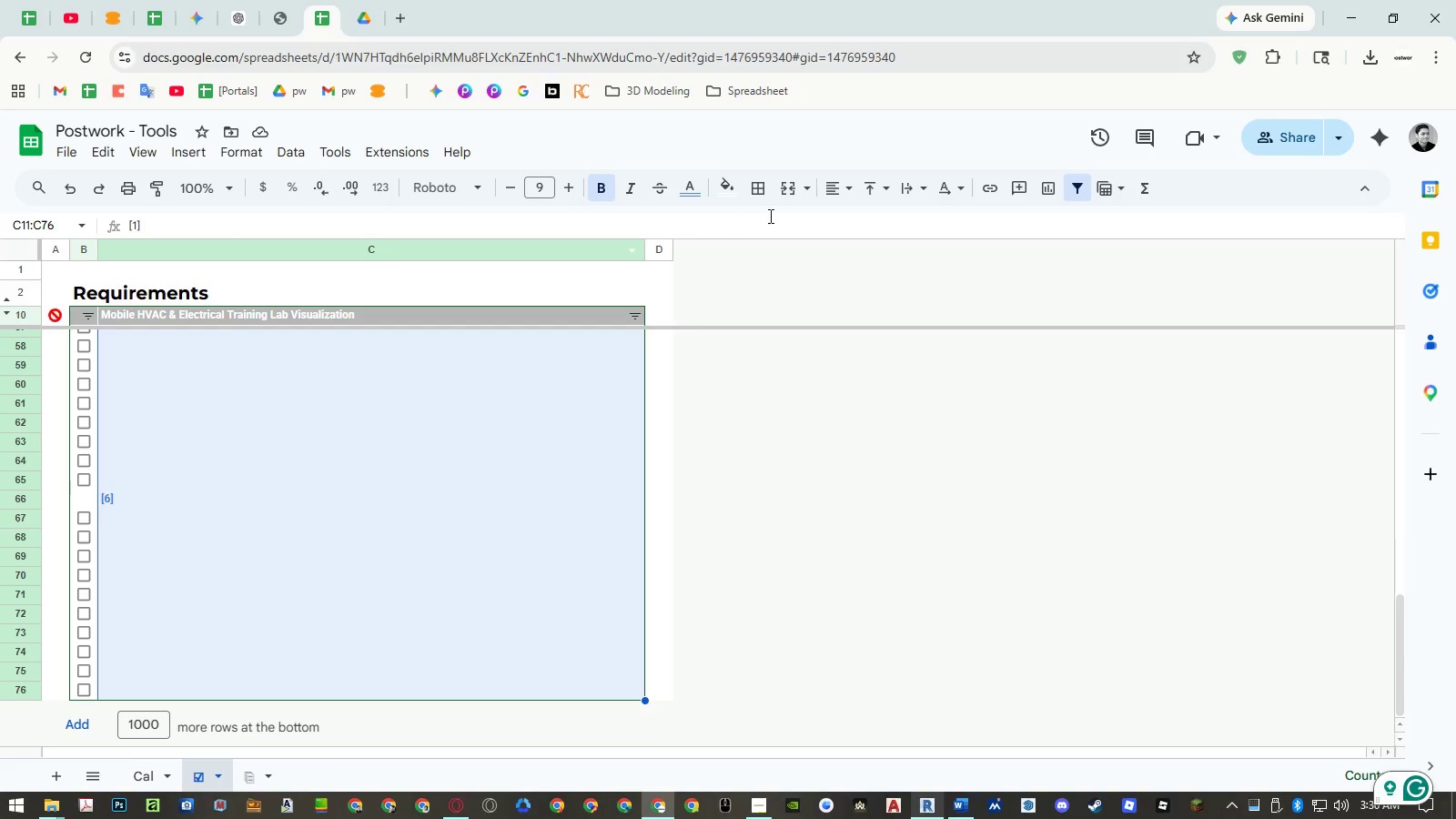 
hold_key(key=ArrowDown, duration=0.95)
 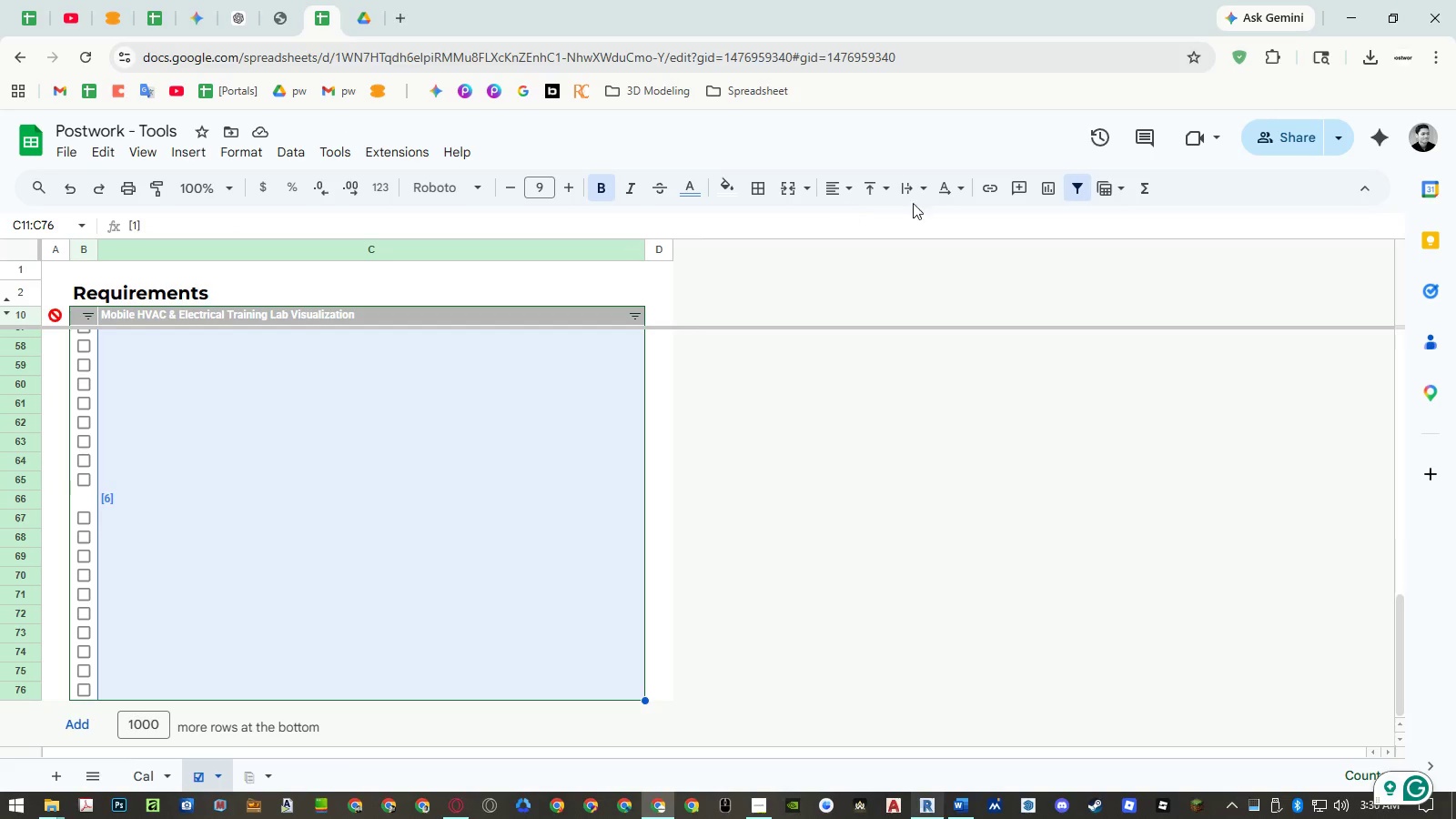 
left_click([922, 191])
 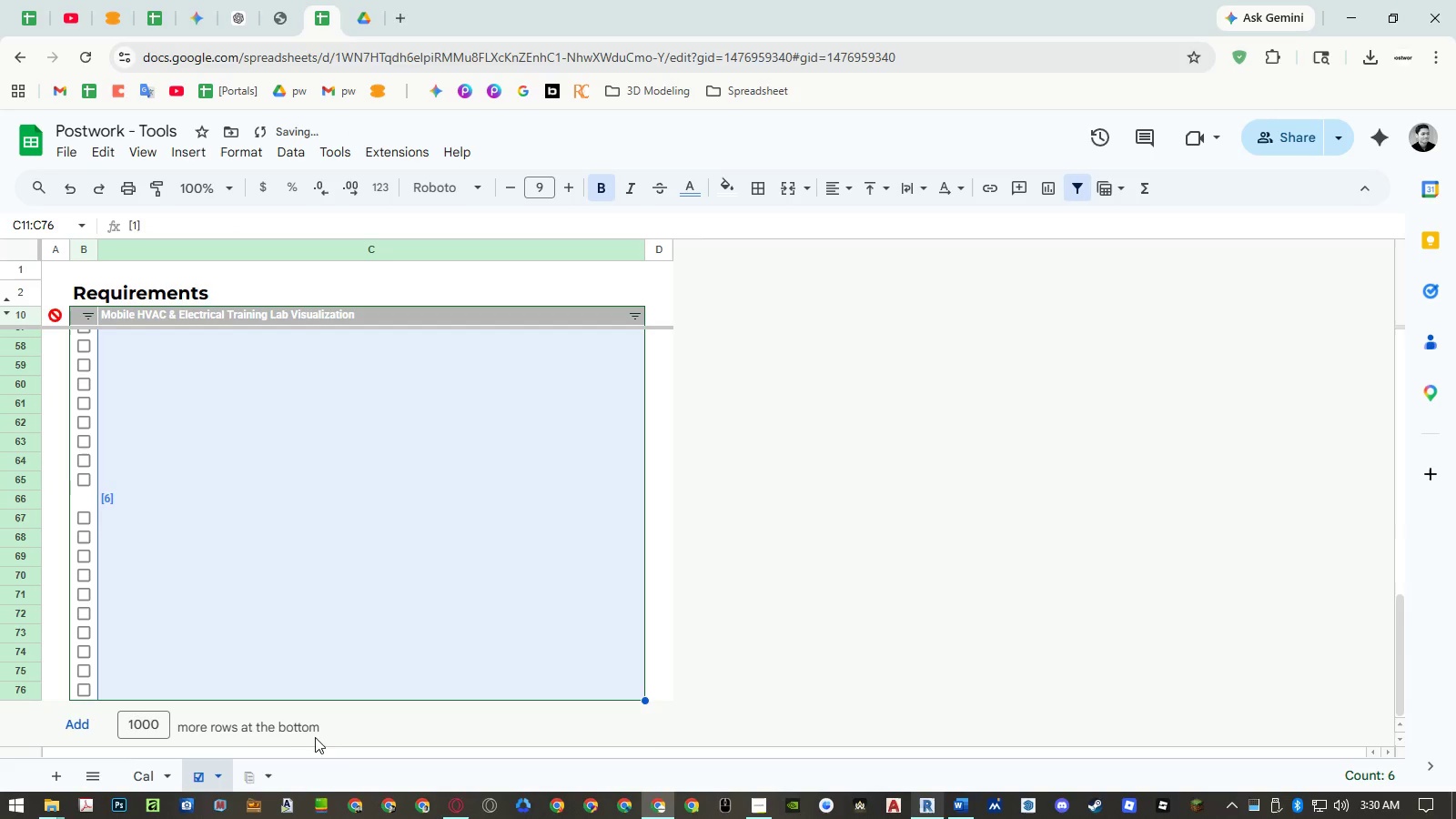 
left_click([259, 766])
 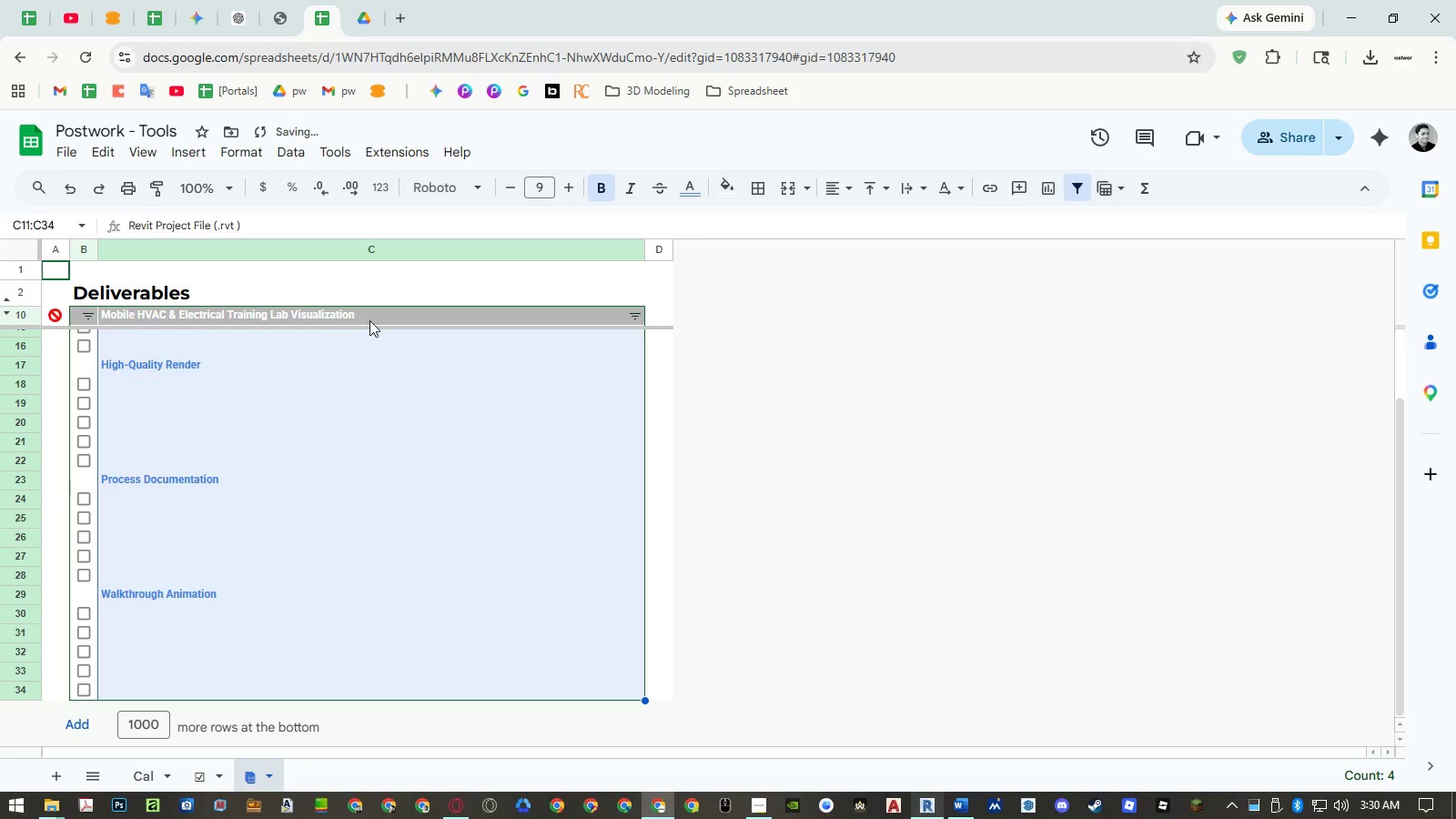 
left_click([369, 318])
 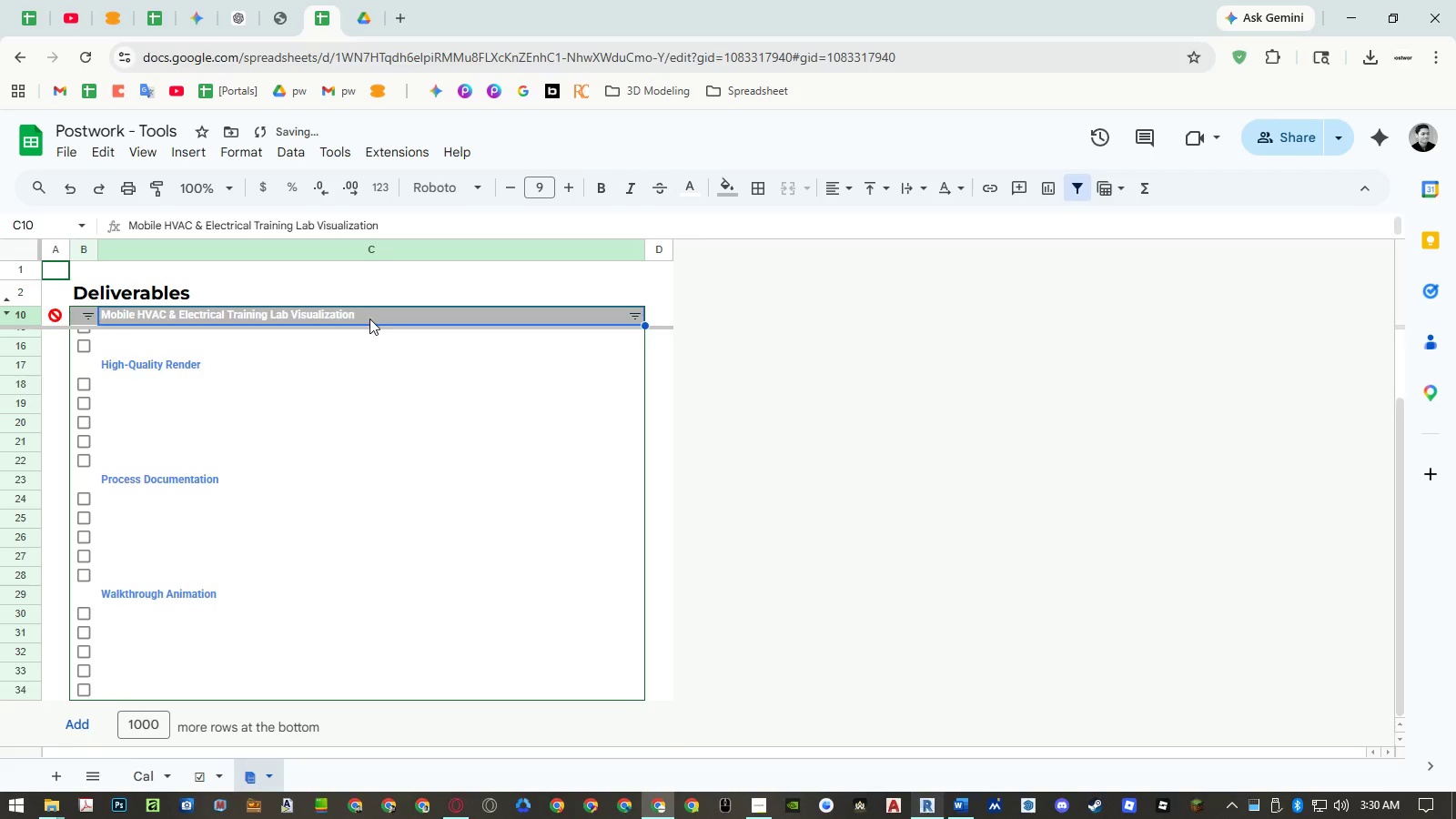 
key(ArrowDown)
 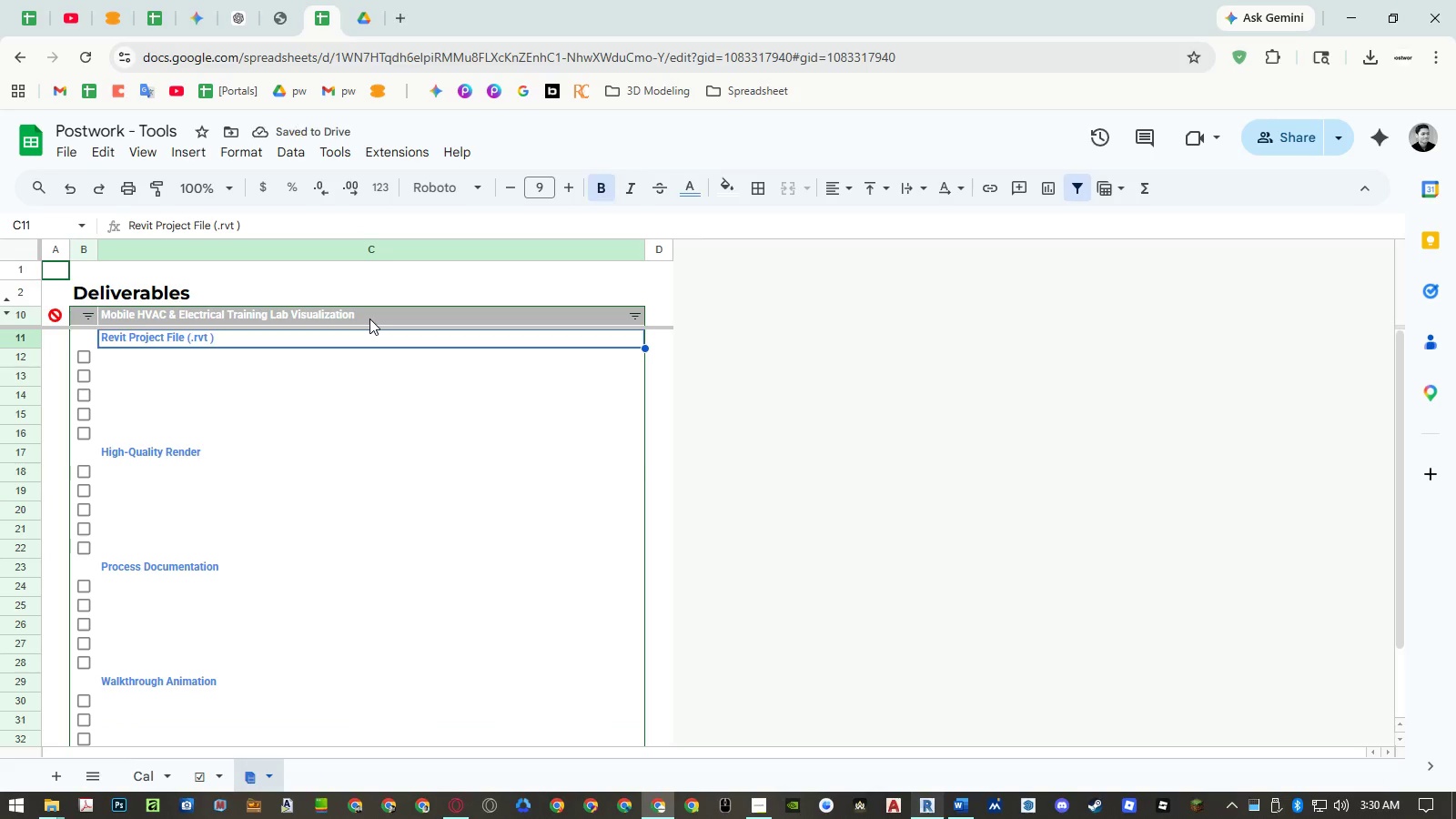 
hold_key(key=ControlLeft, duration=1.23)
 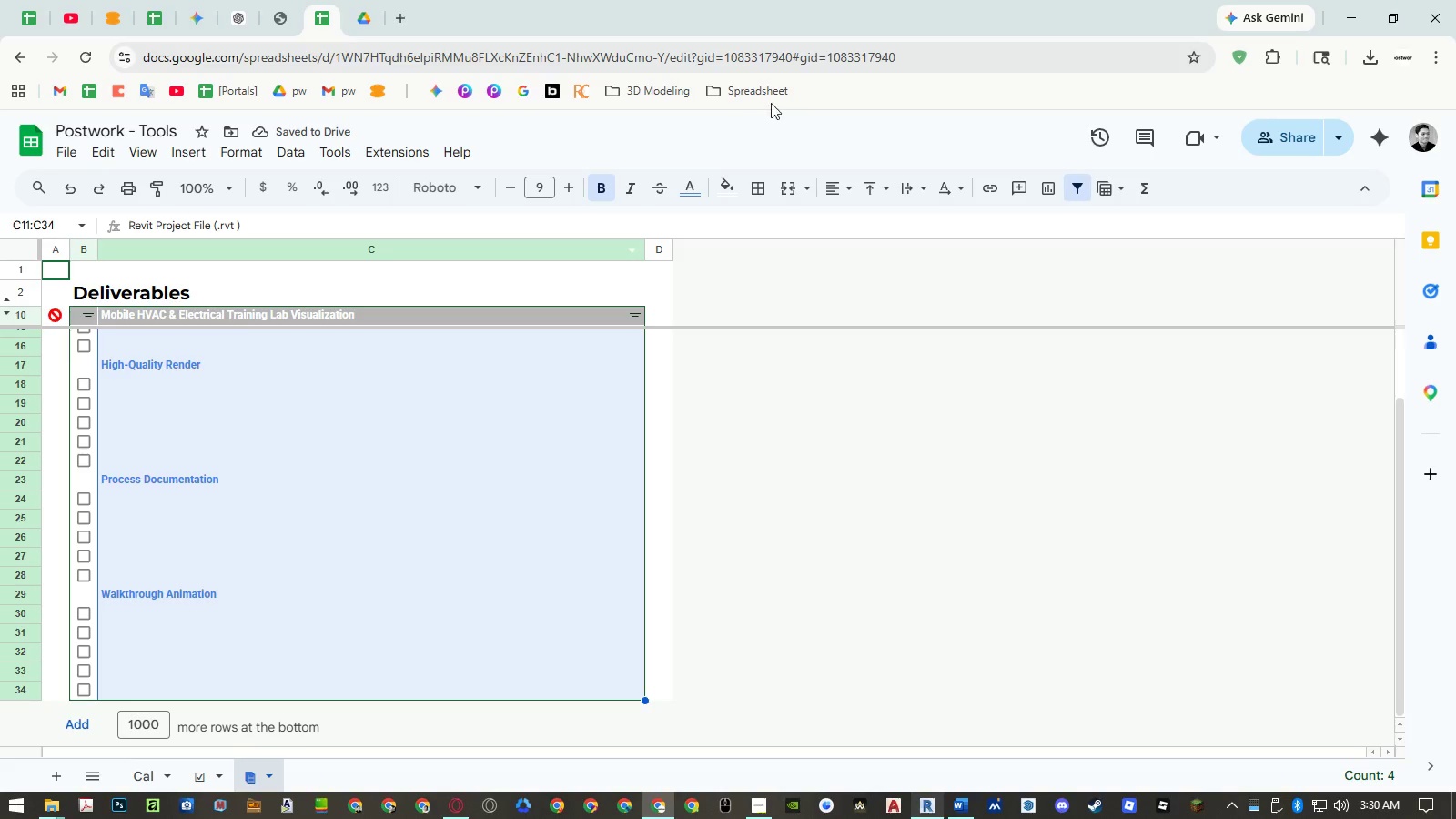 
hold_key(key=ShiftLeft, duration=1.25)
 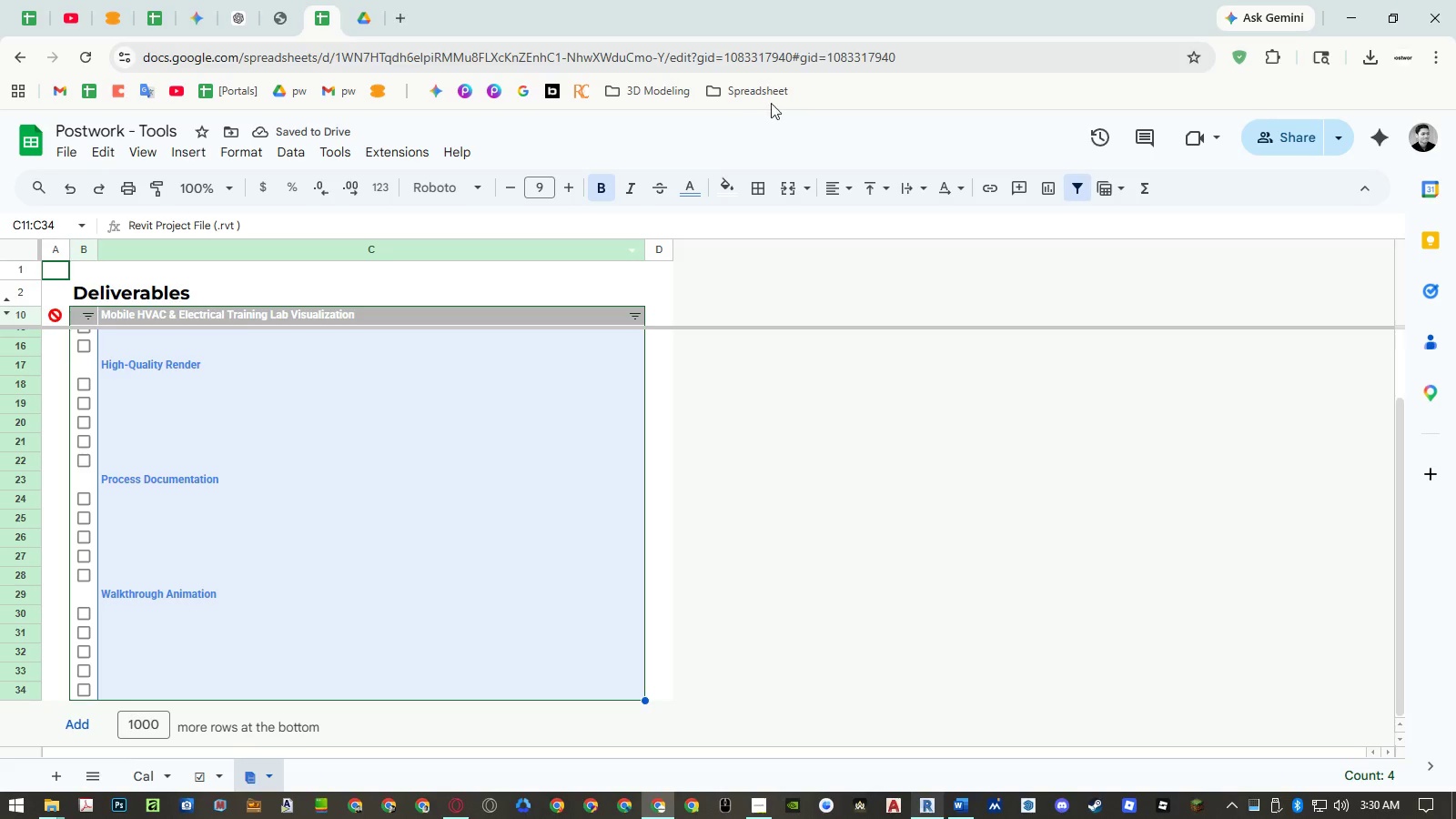 
hold_key(key=ArrowDown, duration=1.0)
 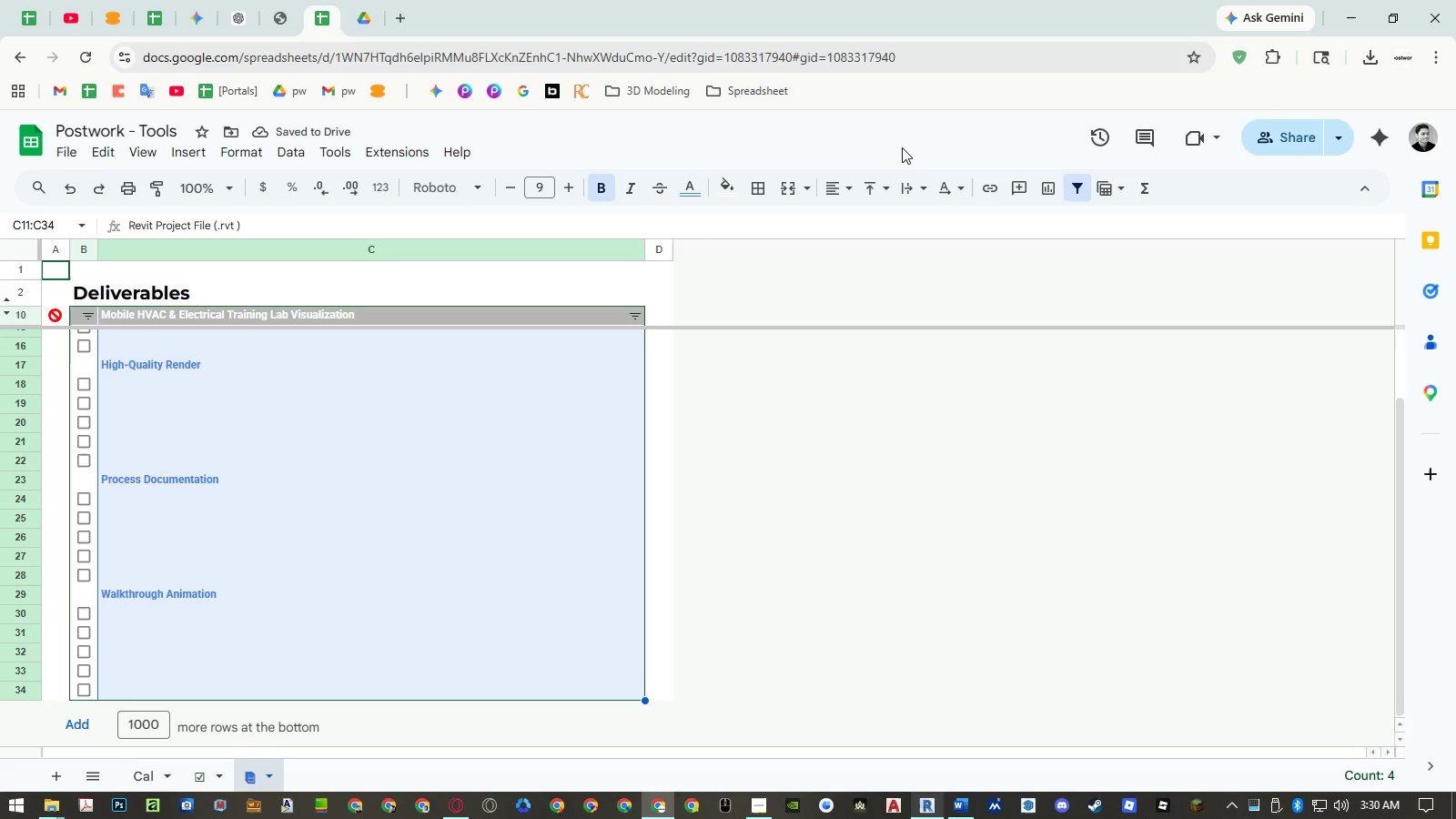 
left_click([915, 178])
 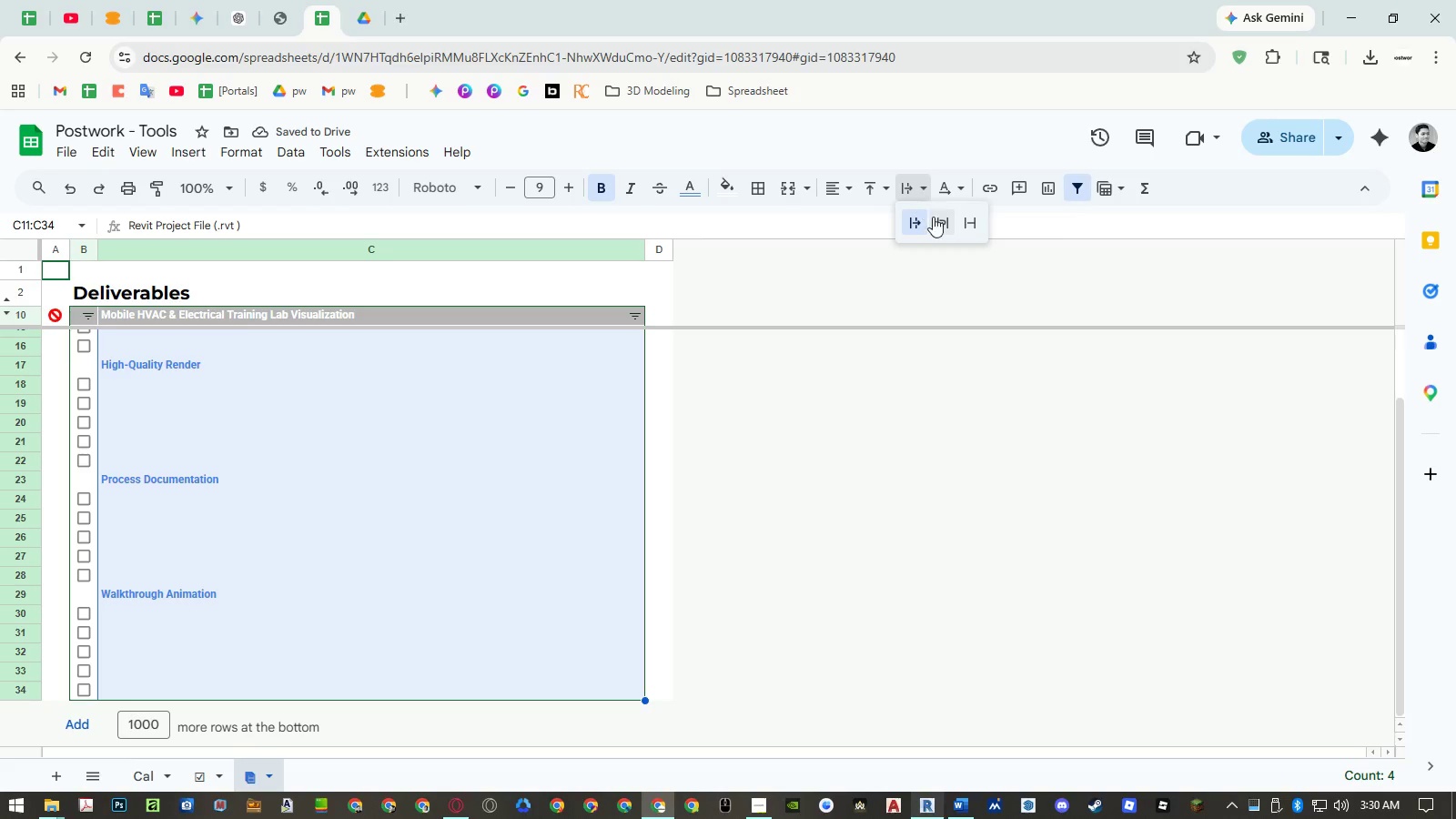 
double_click([937, 219])
 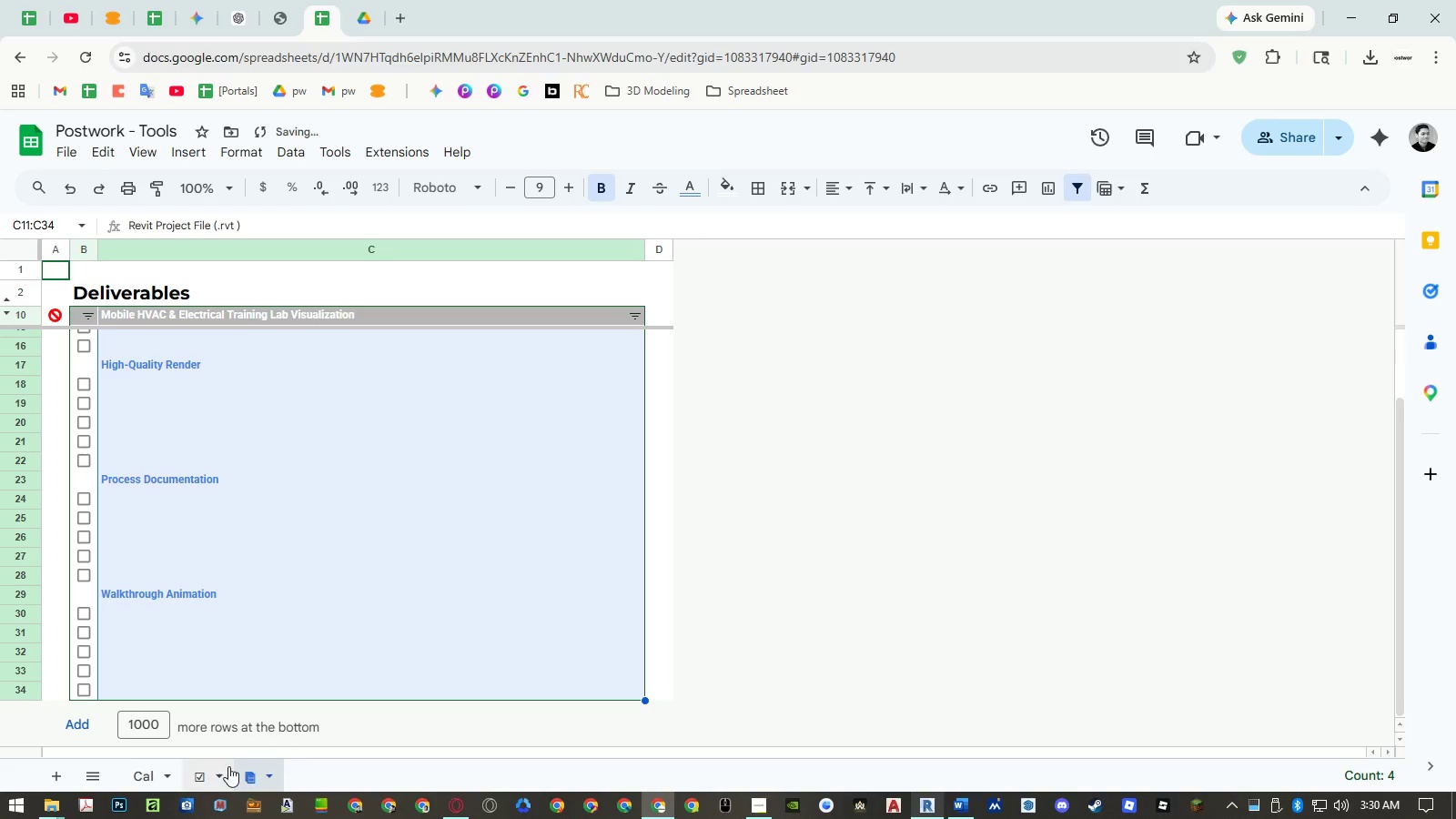 
left_click([205, 770])
 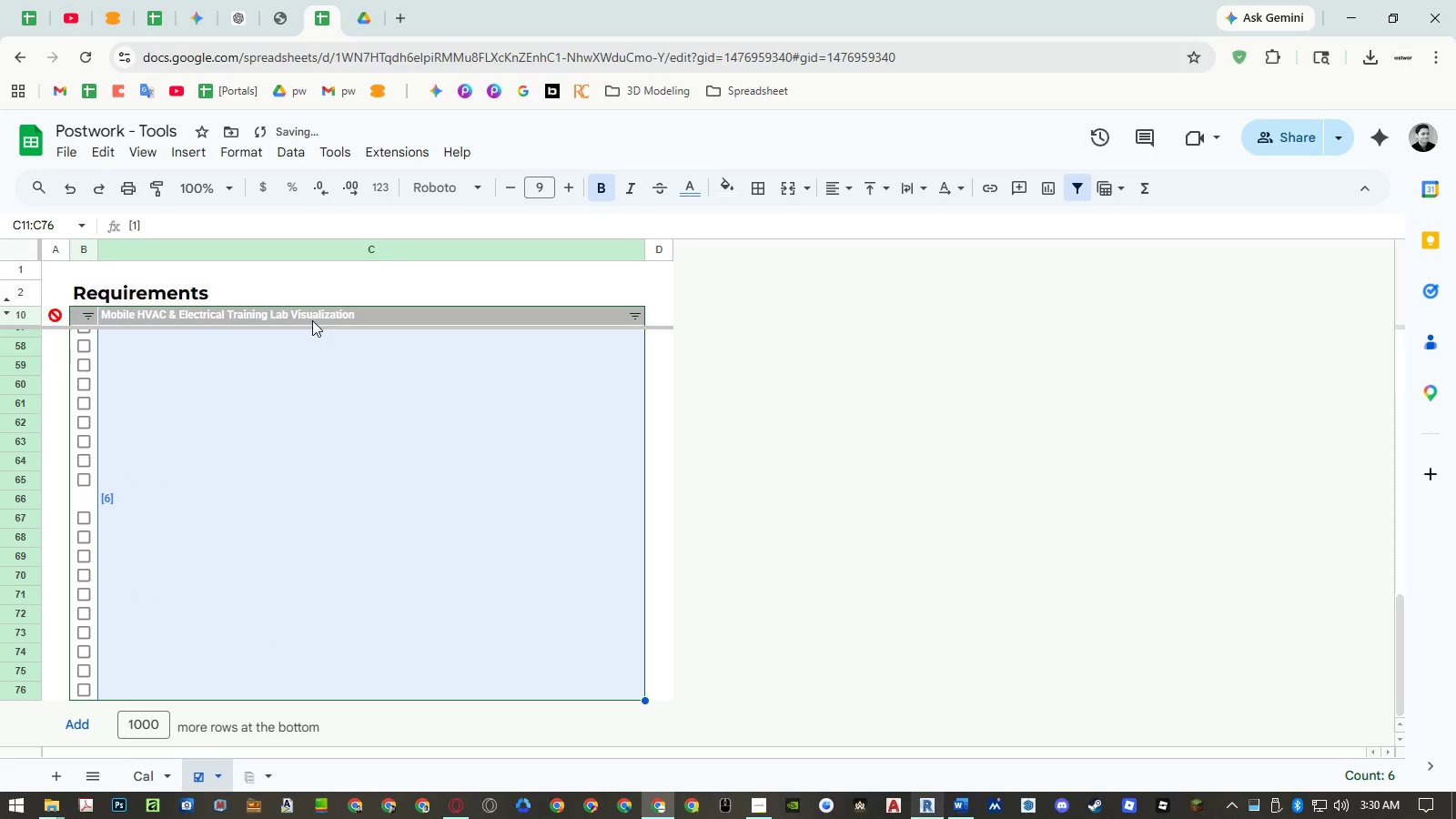 
left_click([312, 320])
 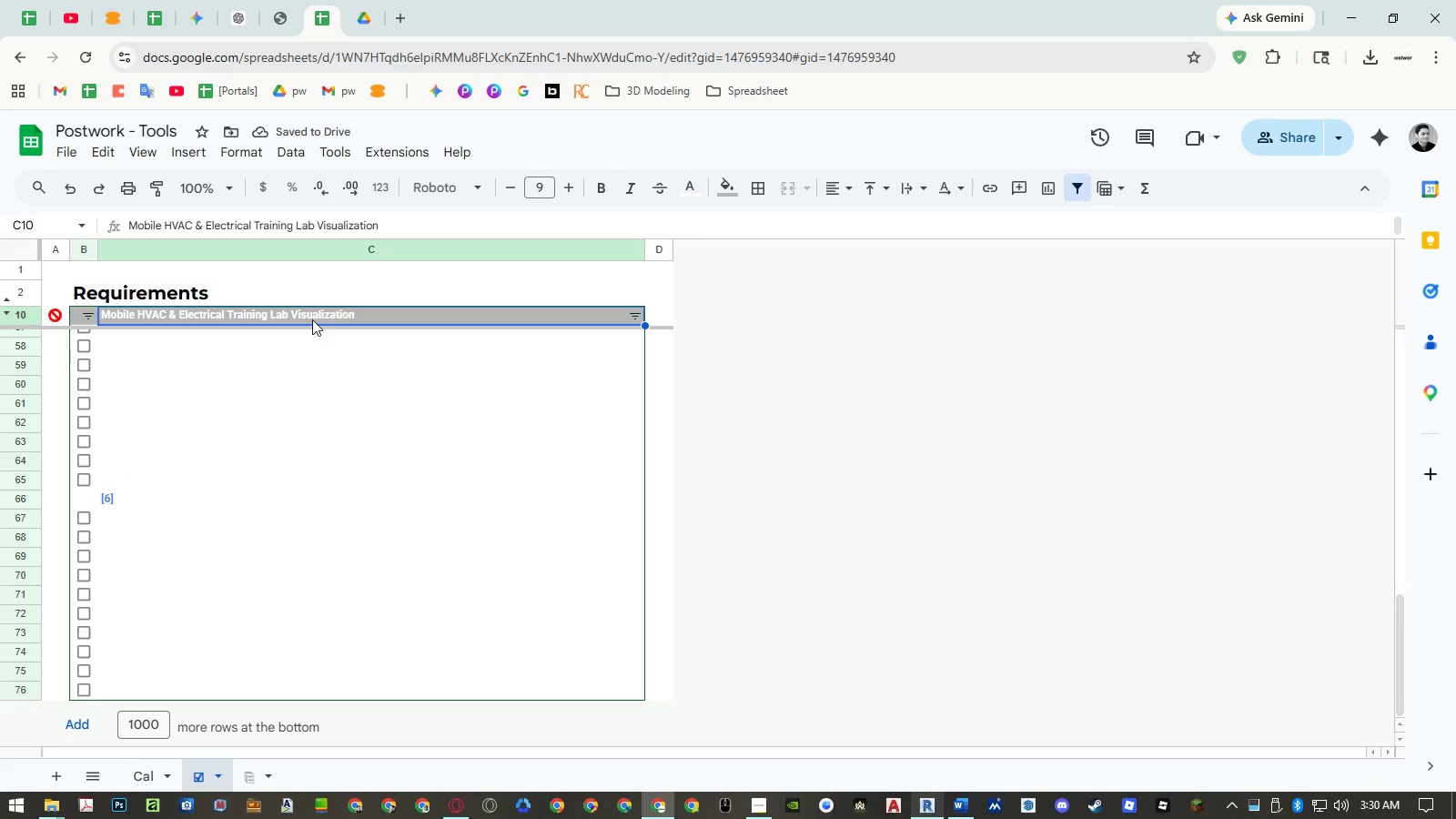 
key(ArrowDown)
 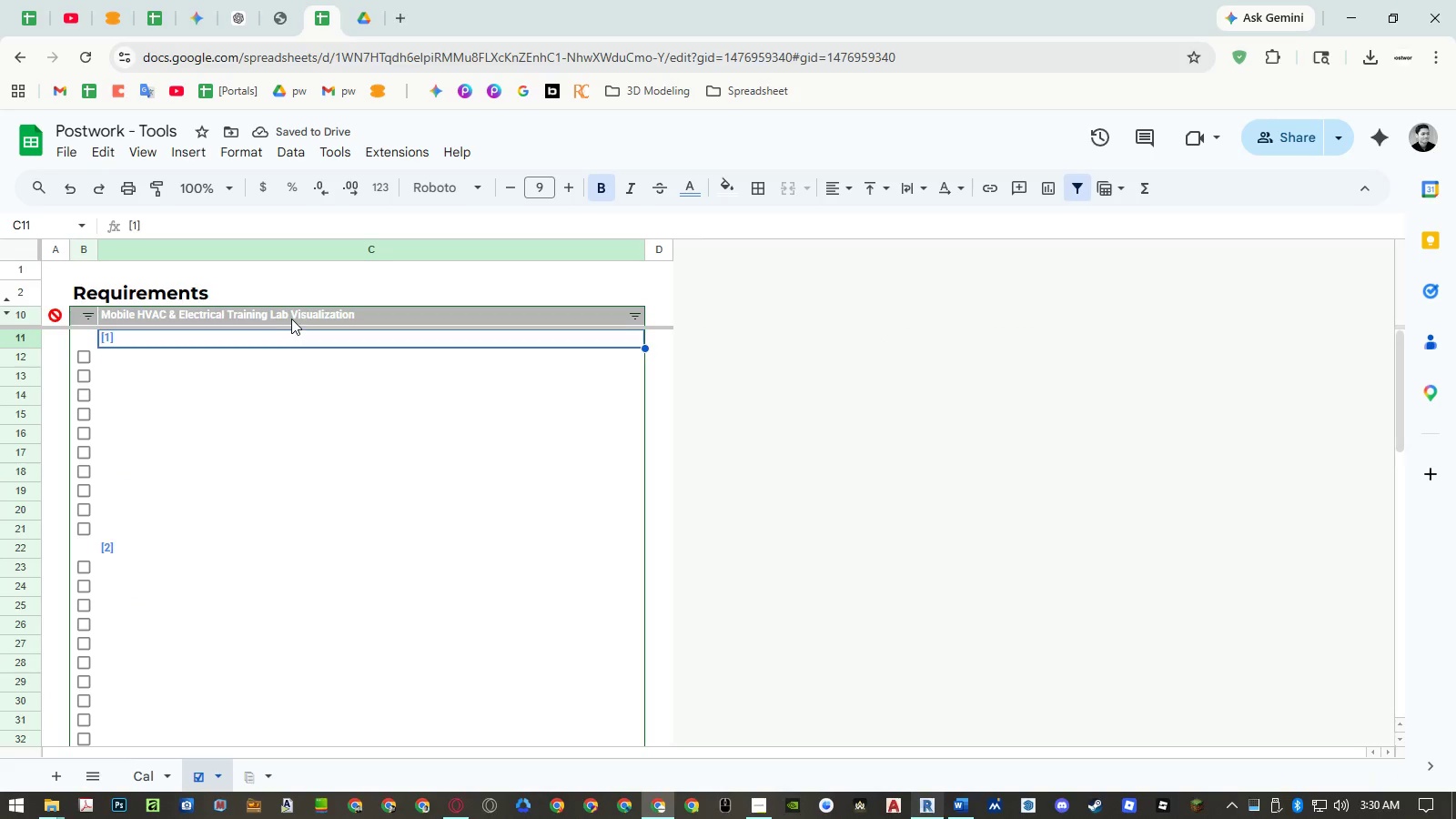 
double_click([291, 318])
 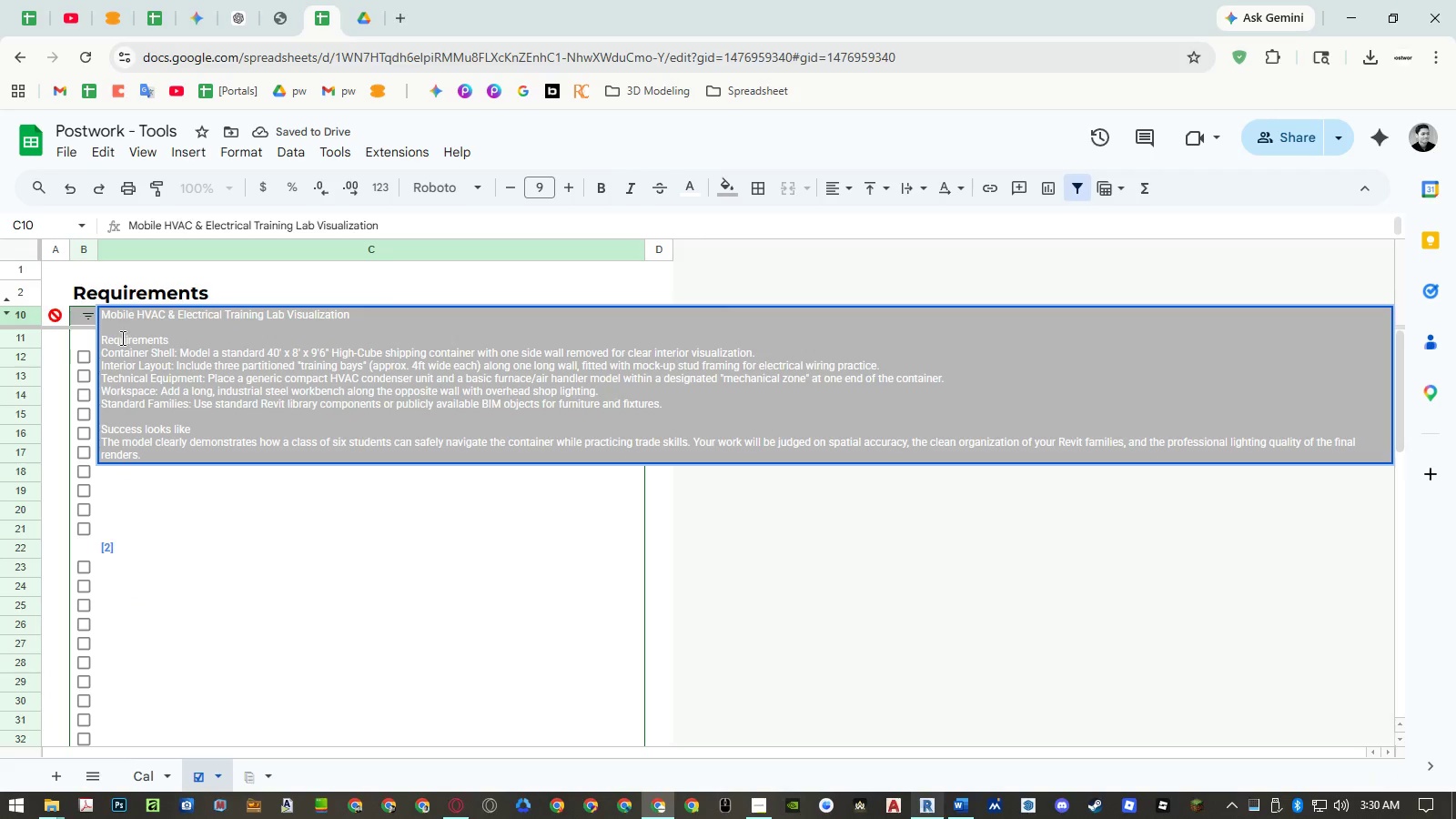 
left_click([121, 338])
 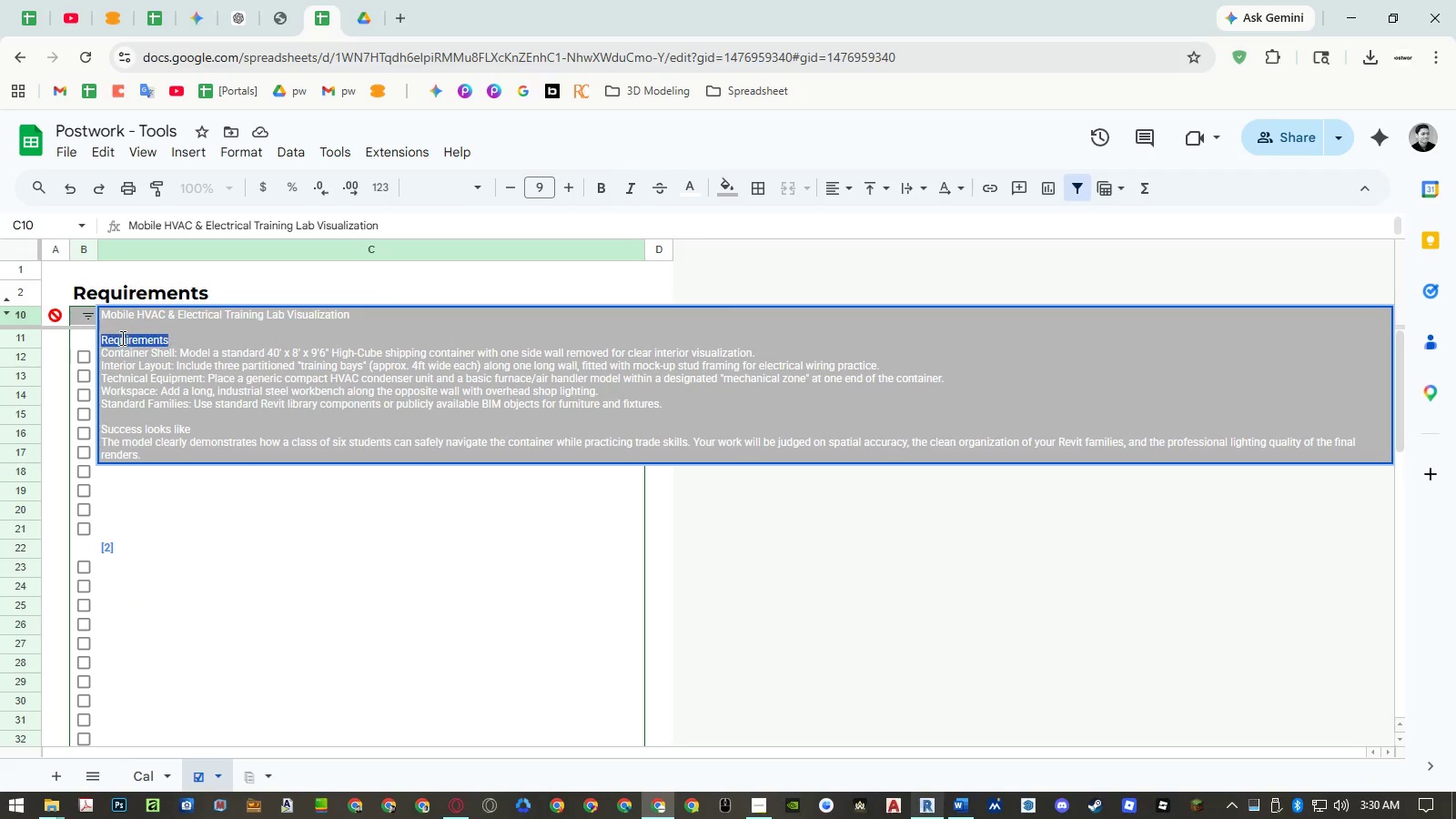 
left_click_drag(start_coordinate=[121, 338], to_coordinate=[670, 400])
 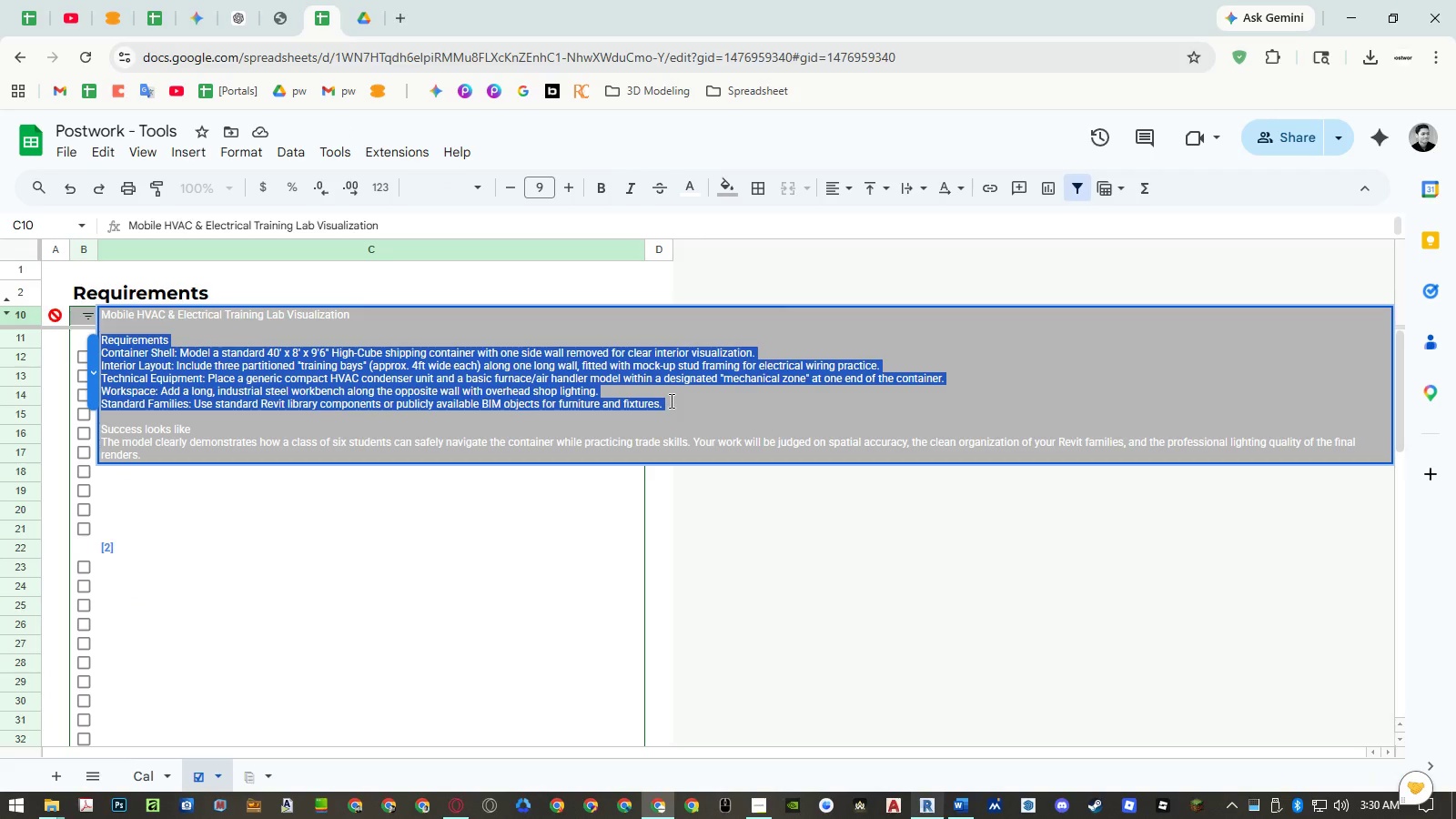 
key(Control+X)
 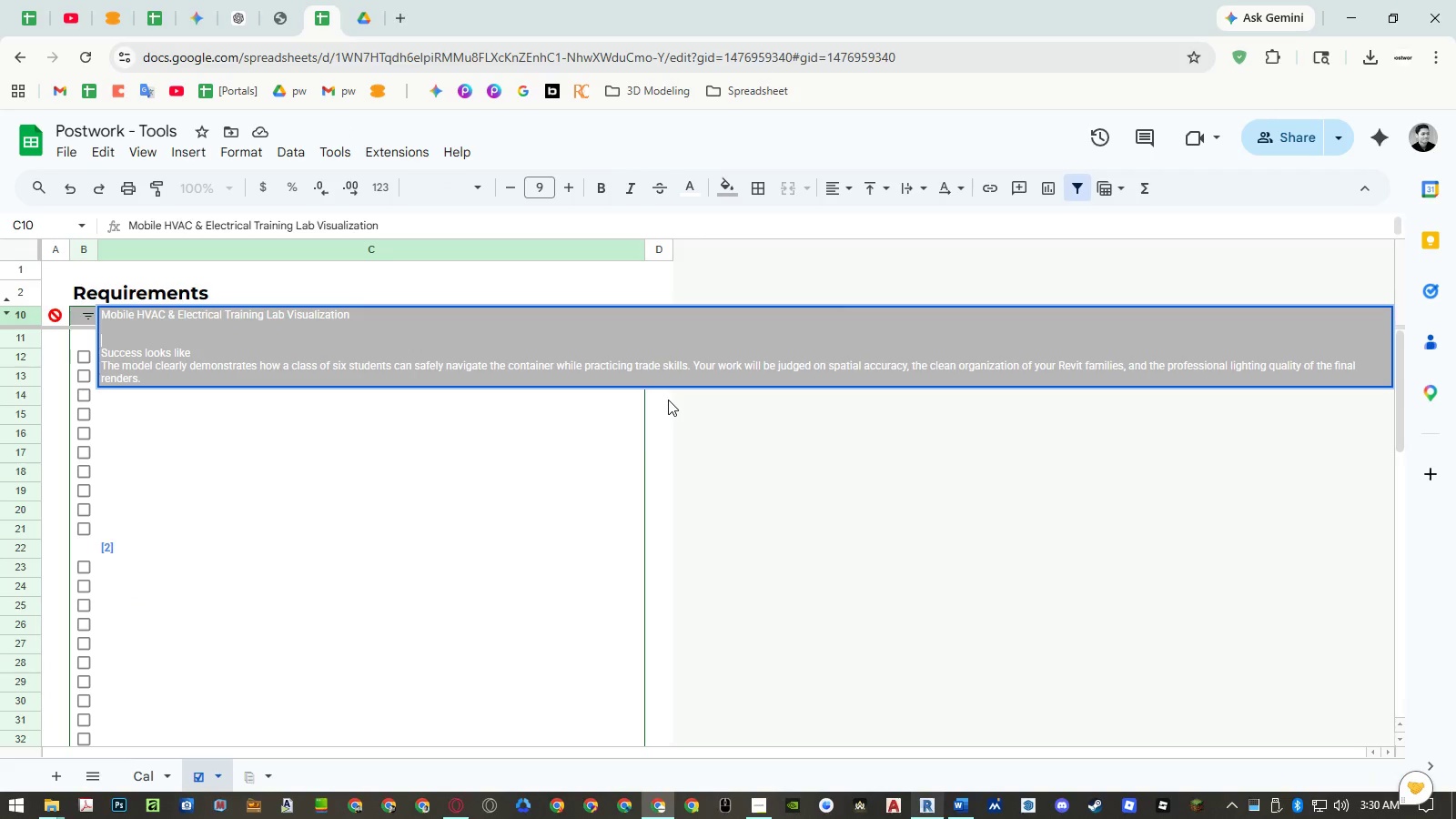 
key(Enter)
 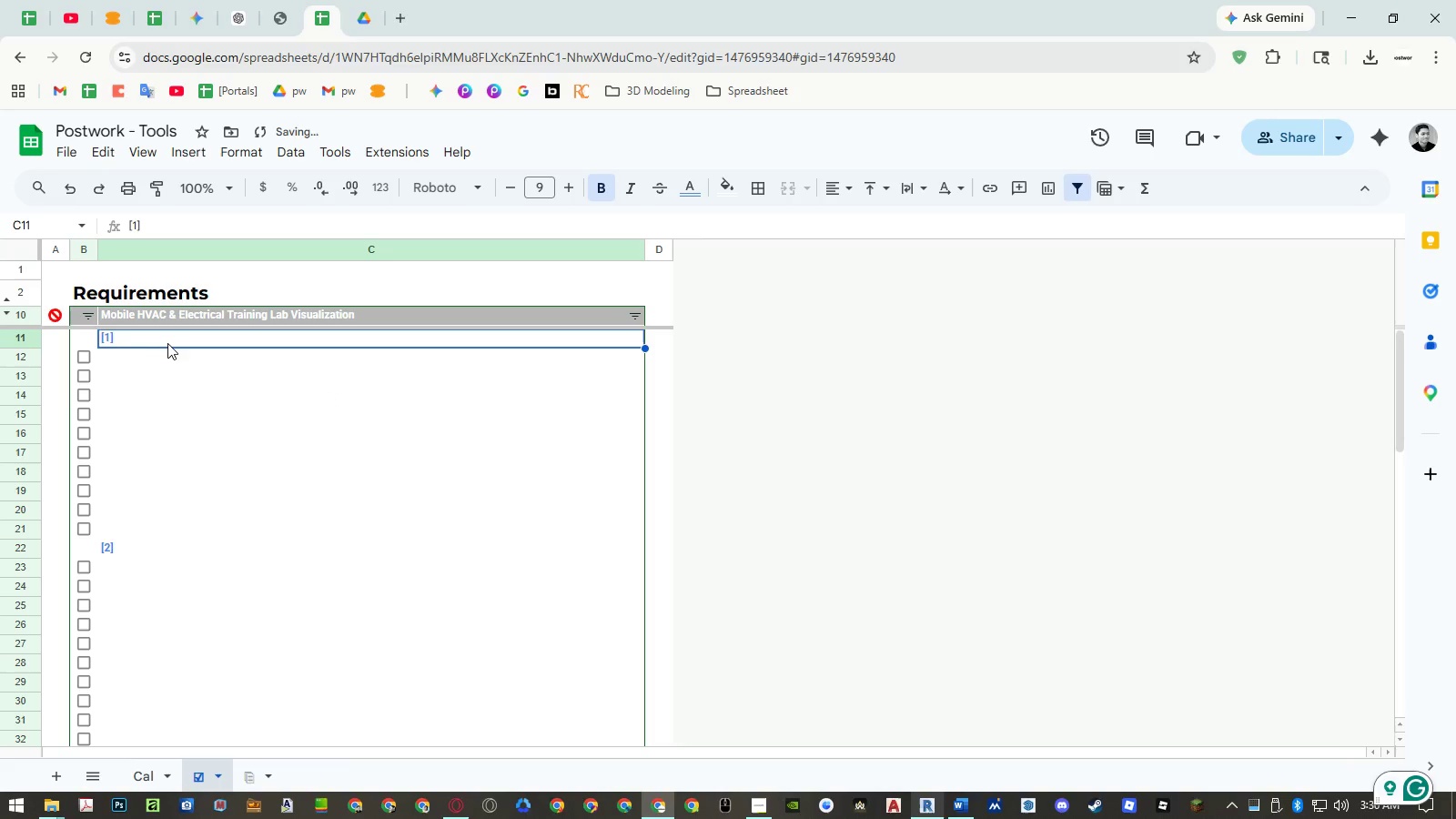 
left_click([168, 340])
 